 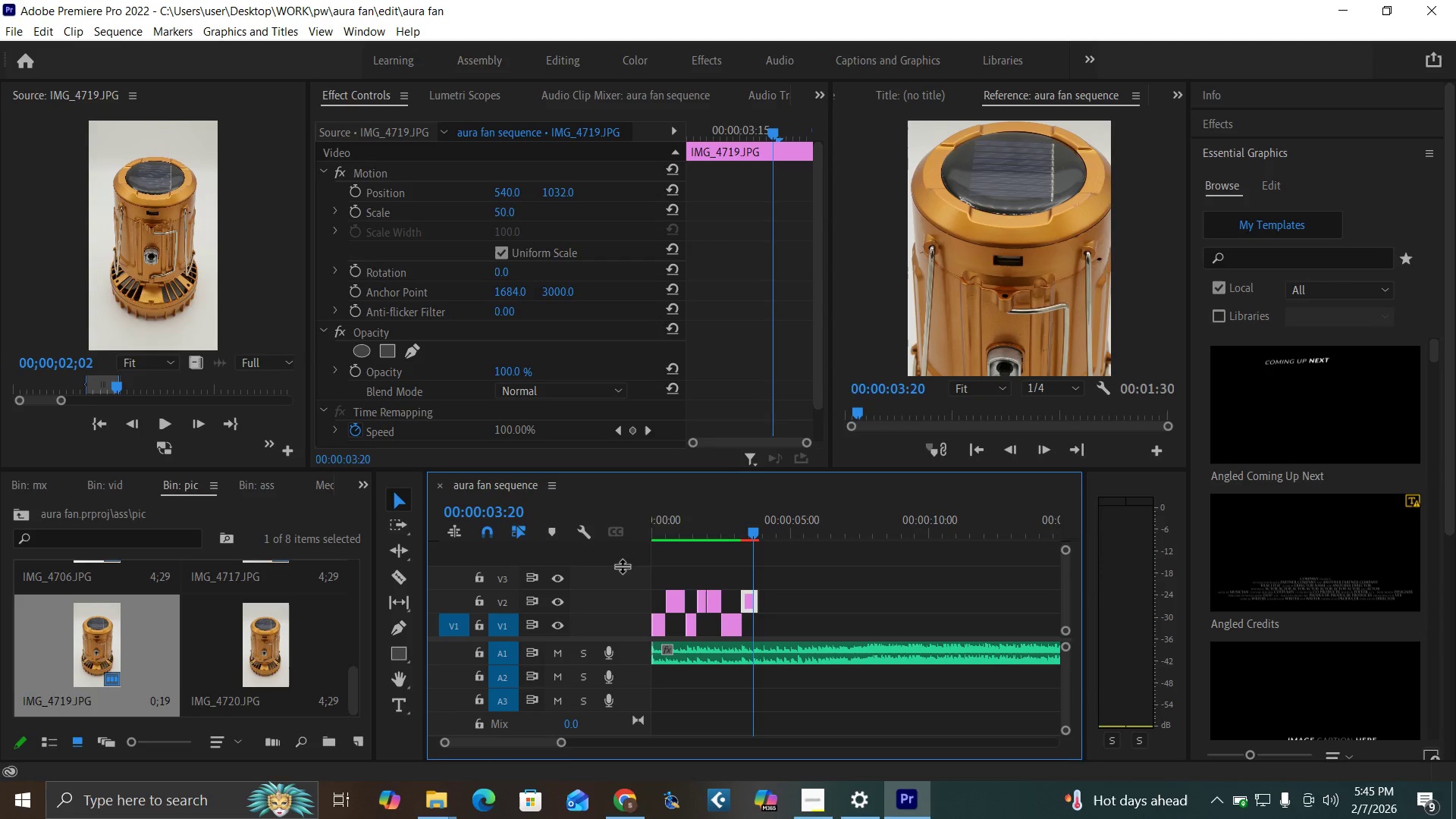 
left_click_drag(start_coordinate=[663, 529], to_coordinate=[626, 529])
 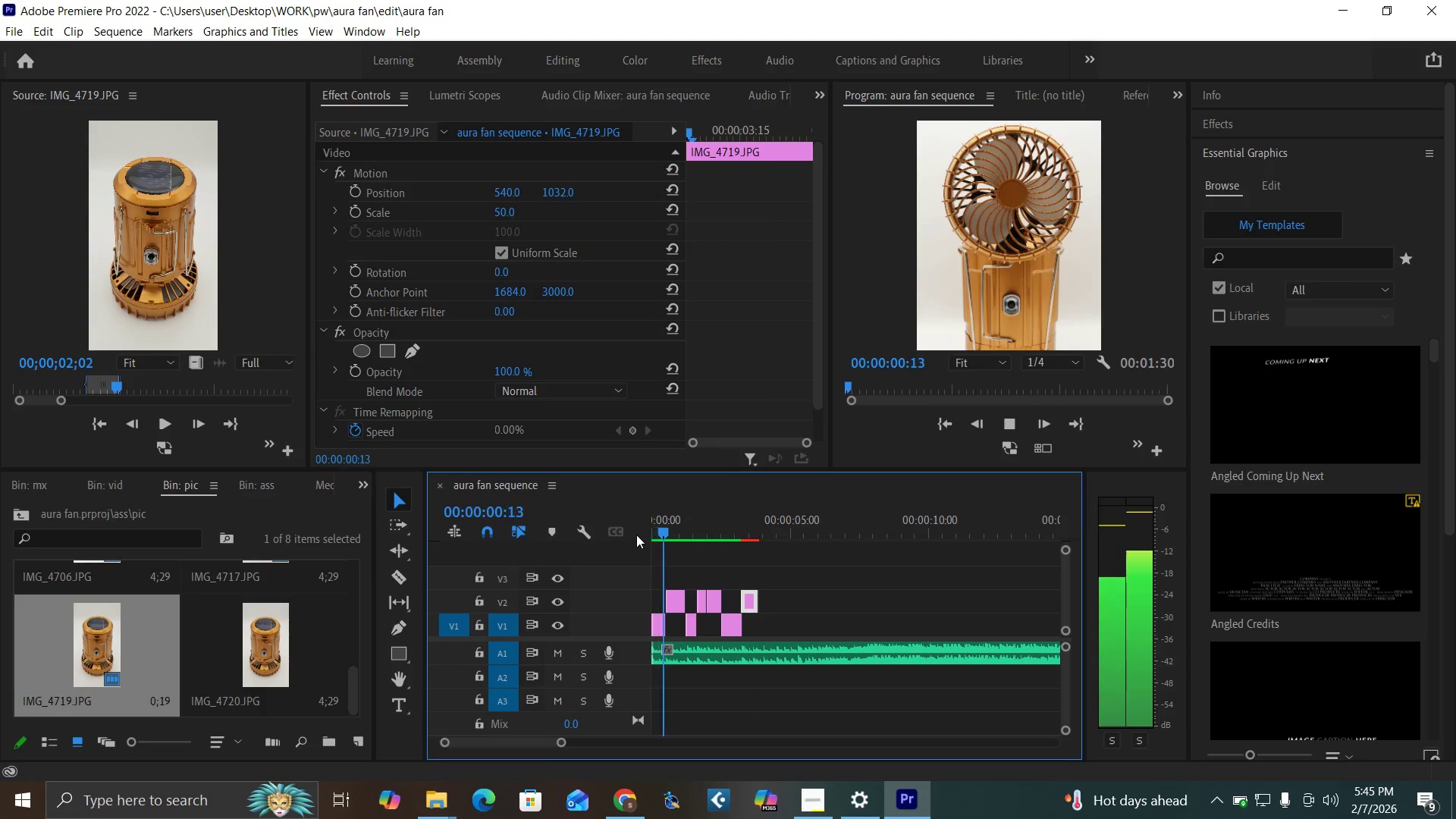 
key(Space)
 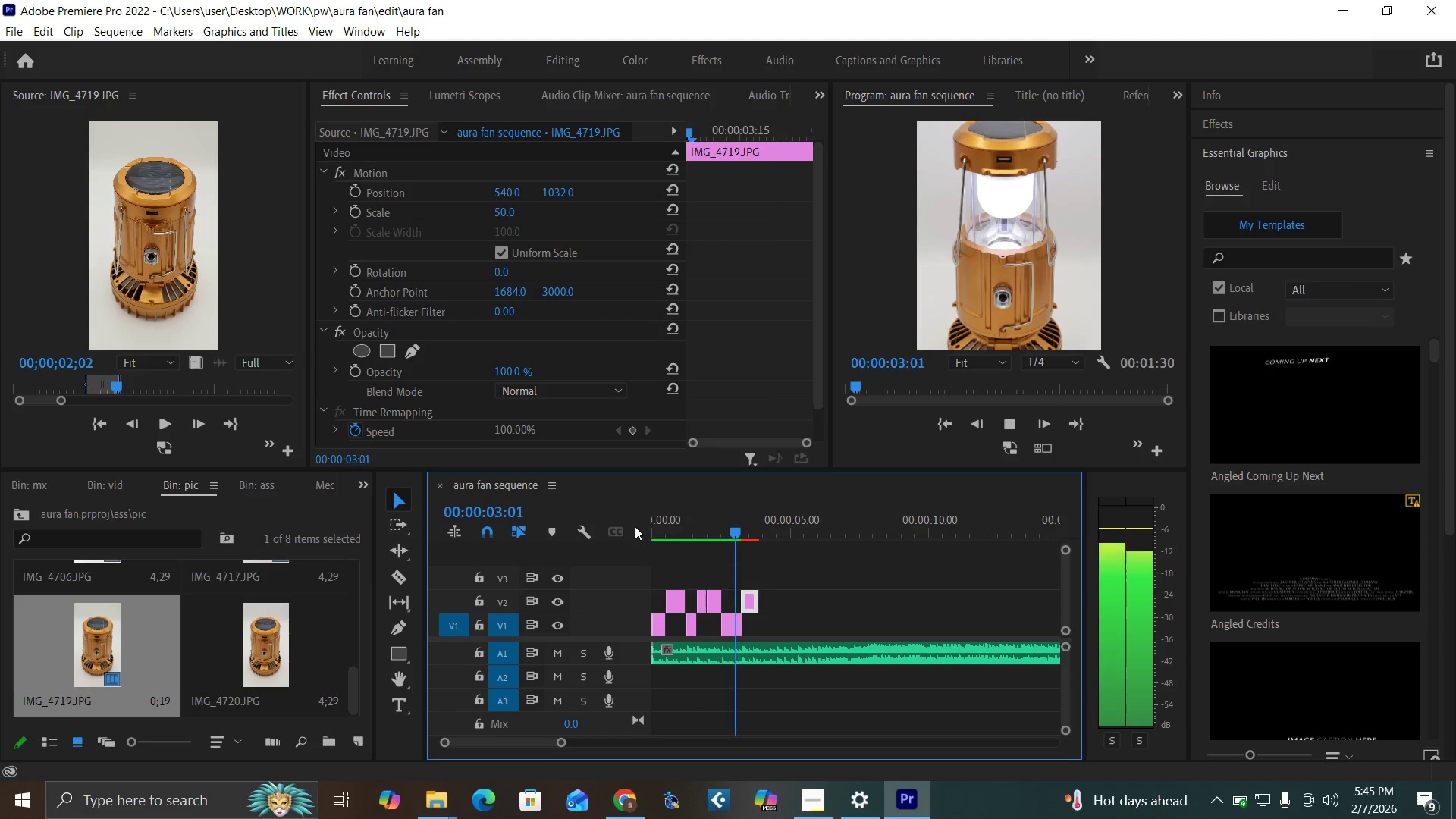 
key(Space)
 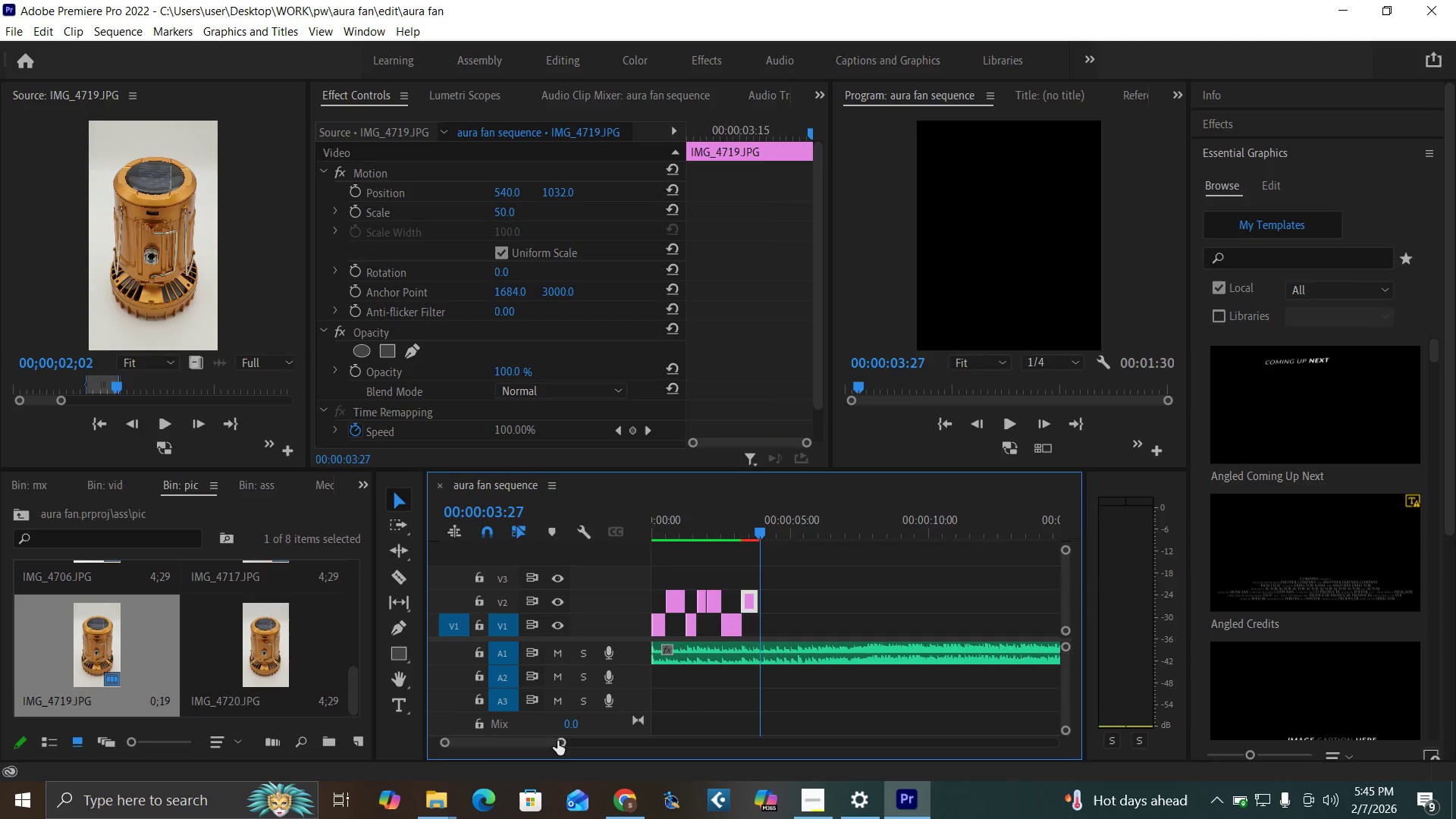 
left_click_drag(start_coordinate=[557, 741], to_coordinate=[526, 743])
 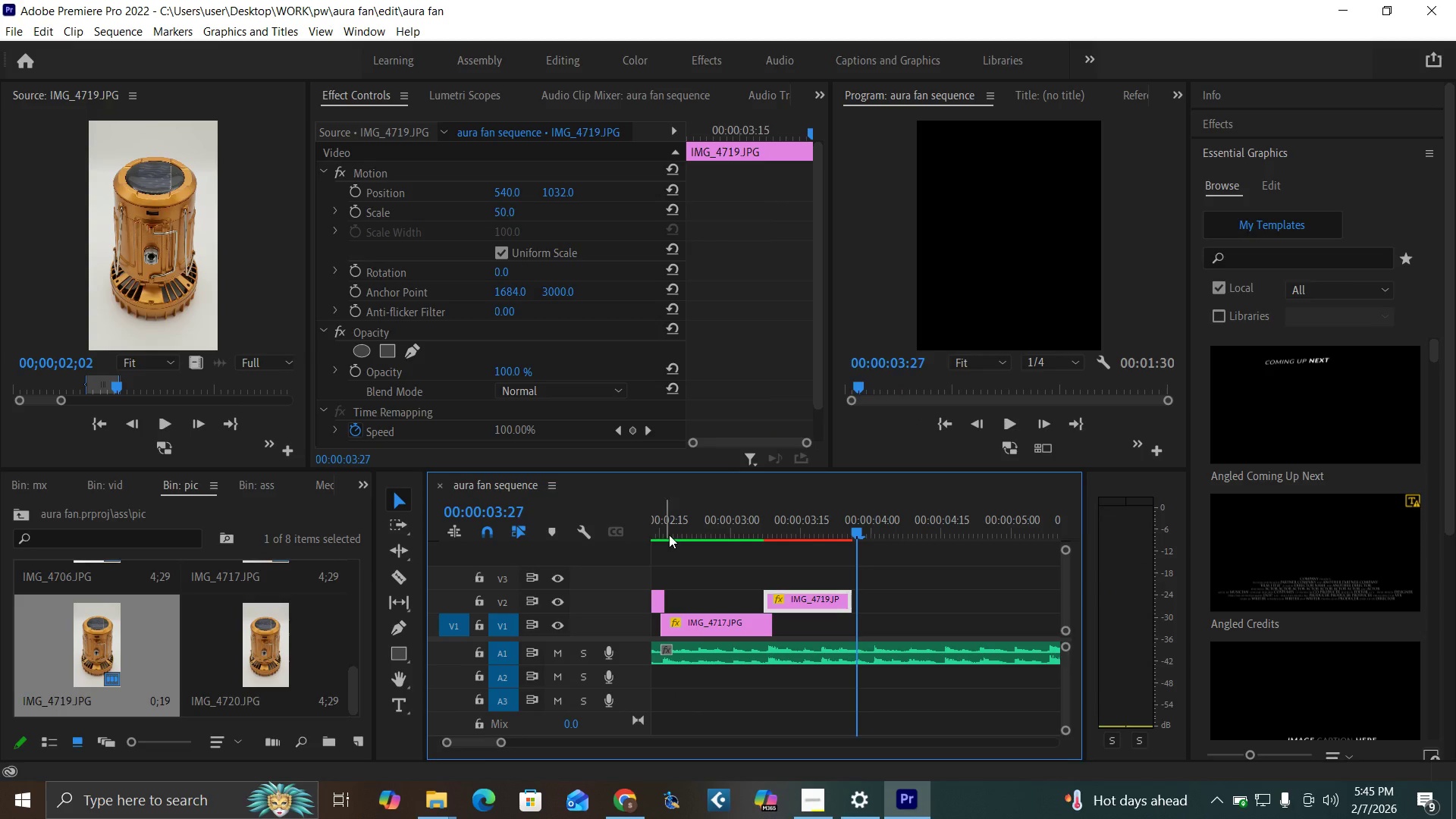 
left_click([669, 535])
 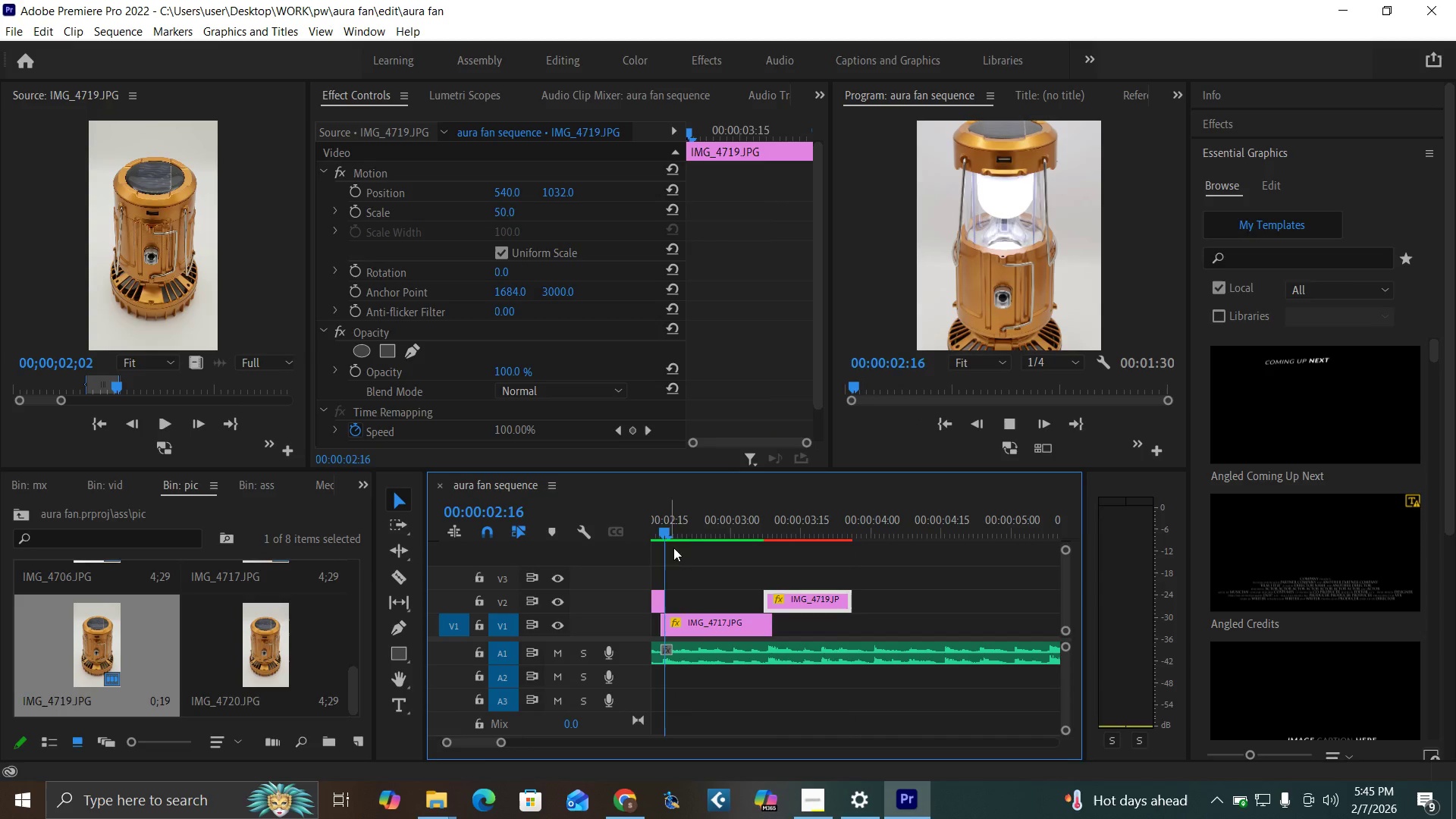 
key(Space)
 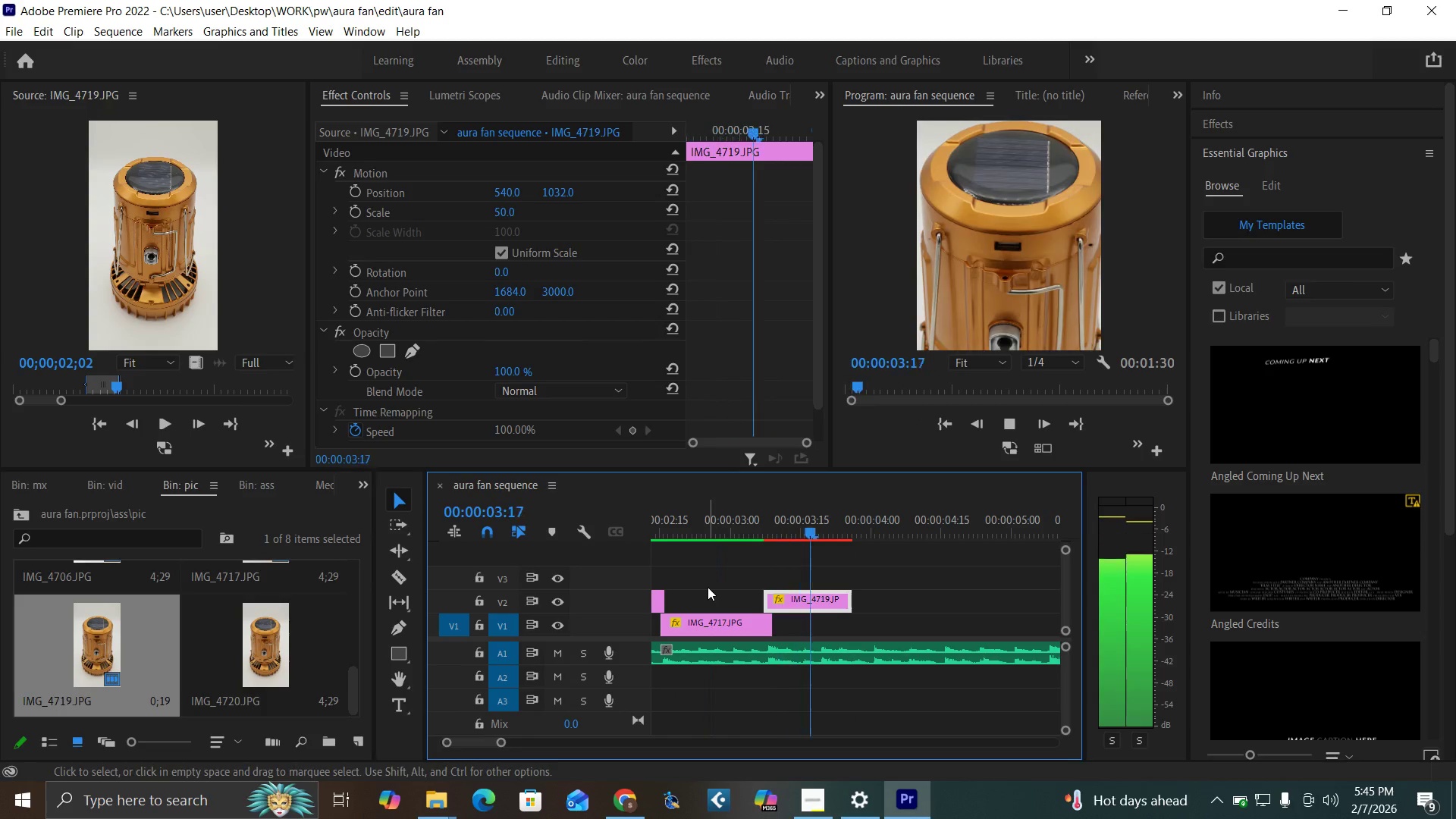 
key(Space)
 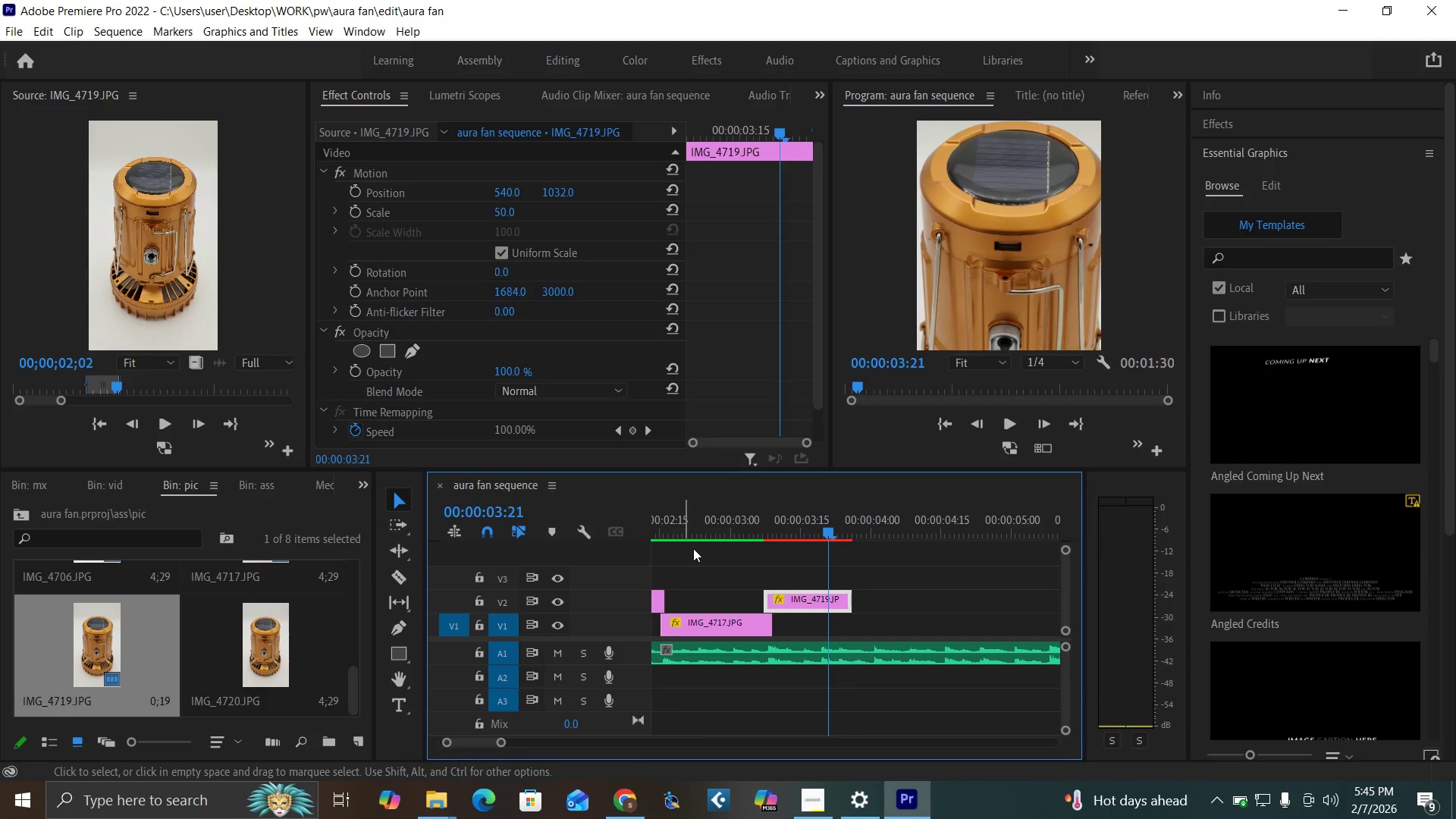 
left_click([679, 529])
 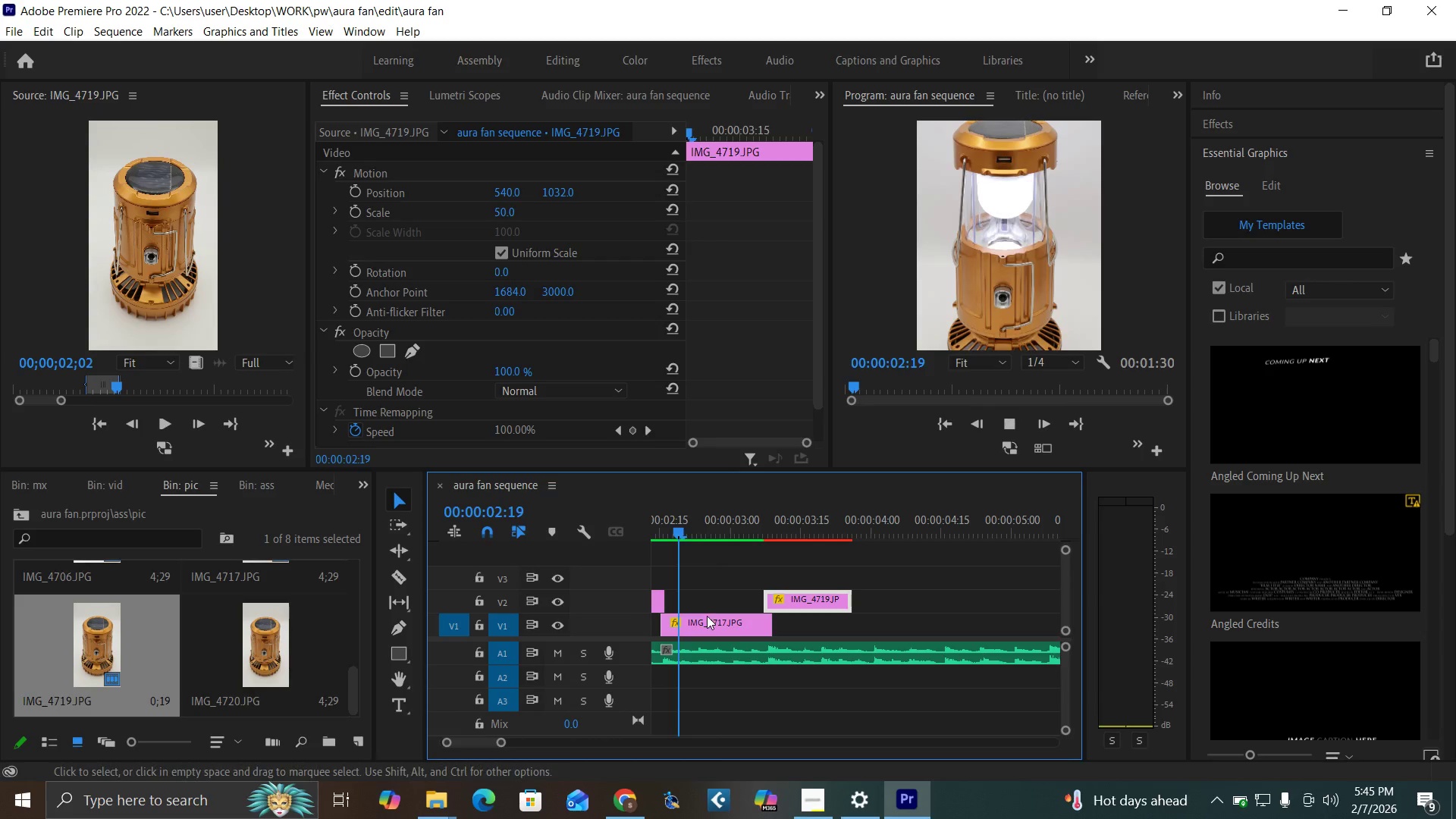 
key(Space)
 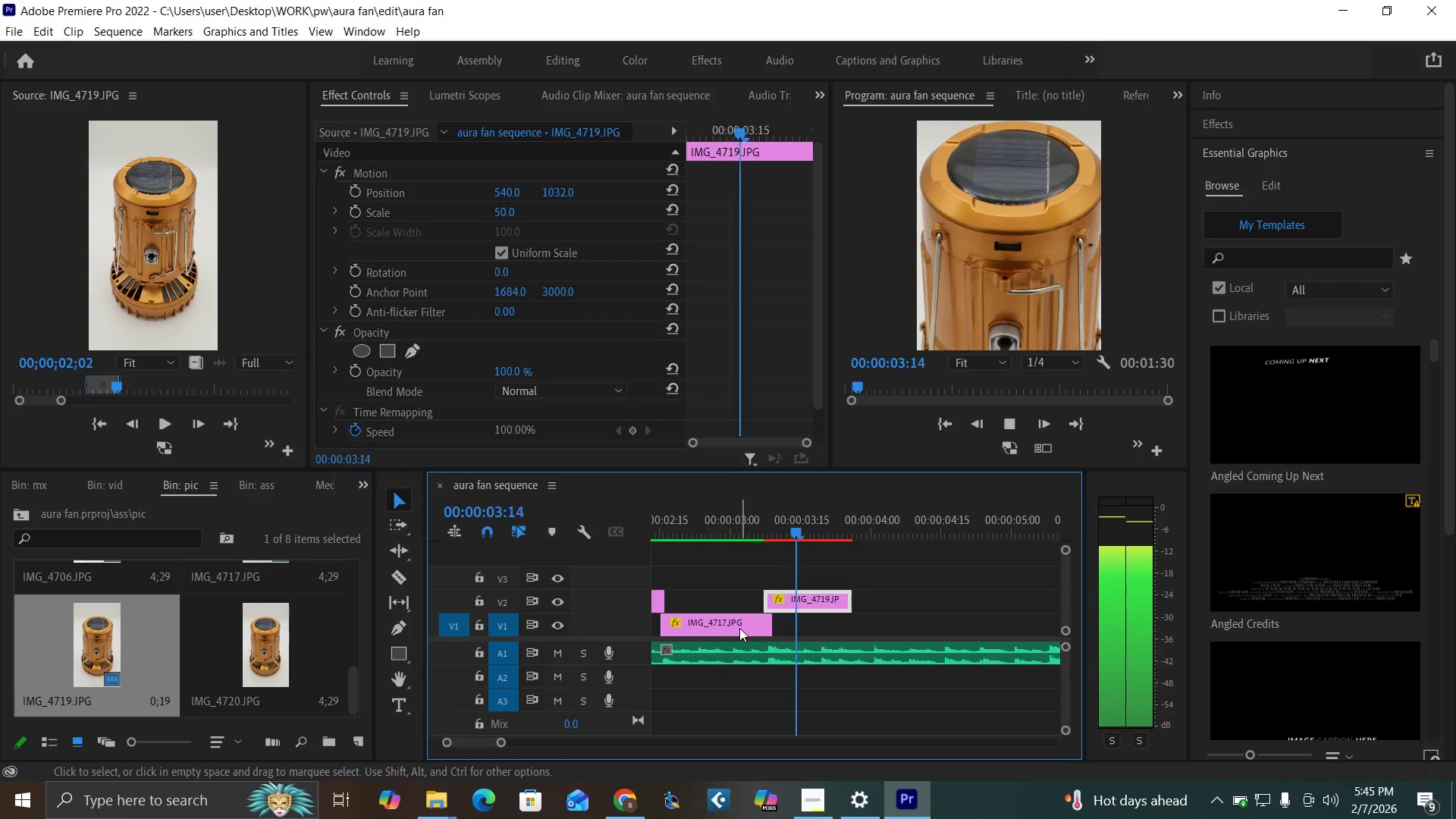 
key(Space)
 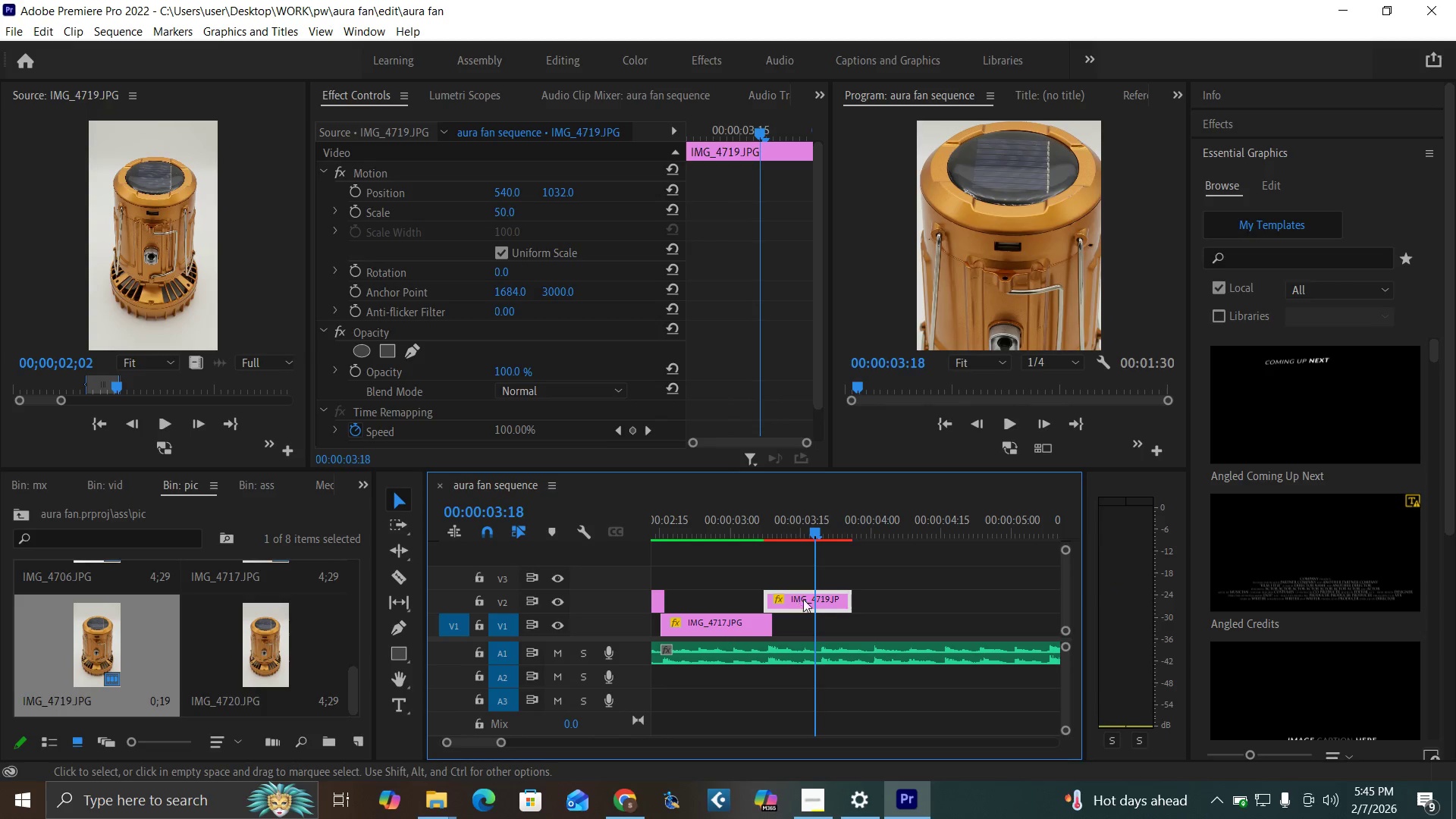 
key(Space)
 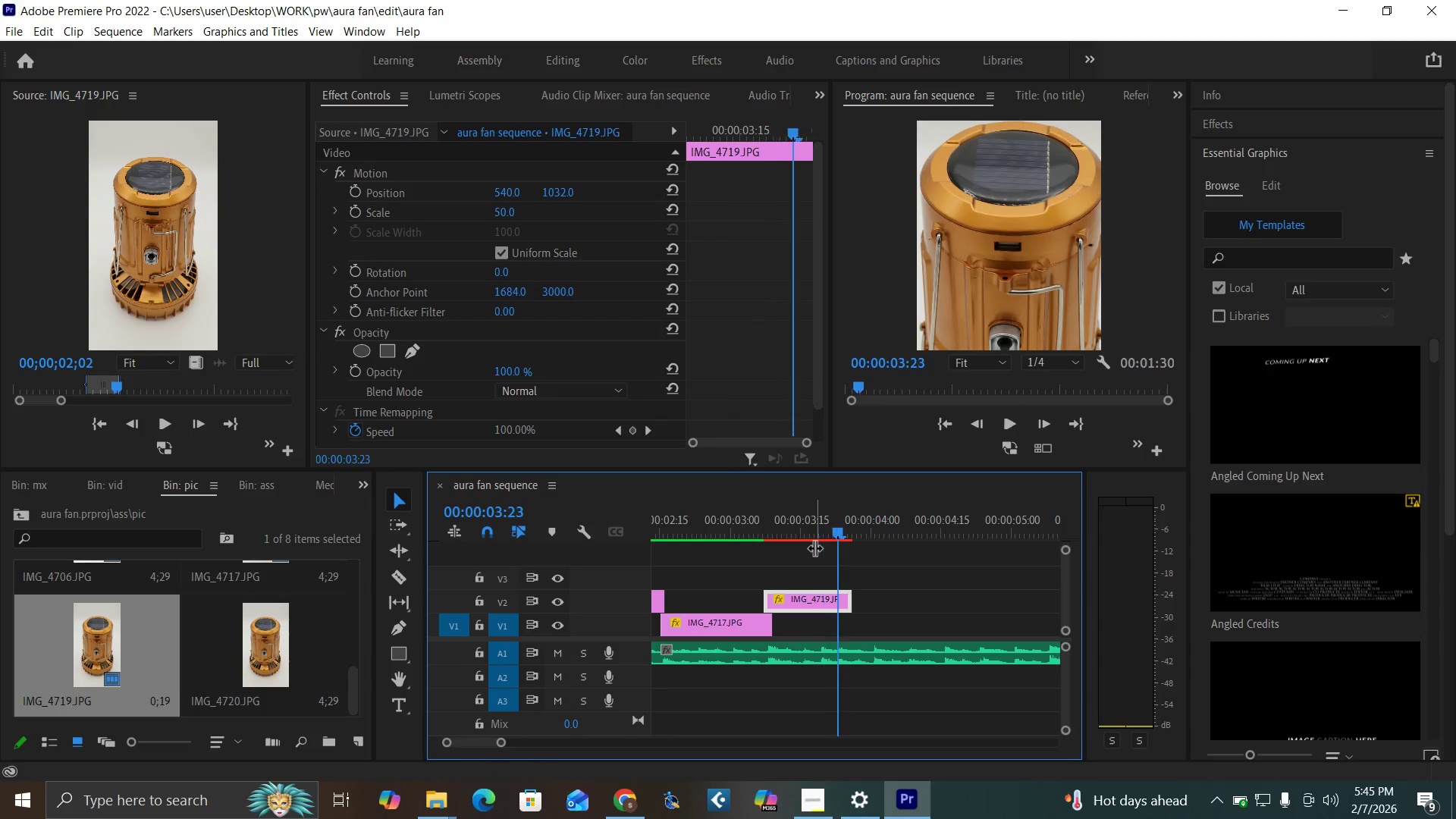 
key(Space)
 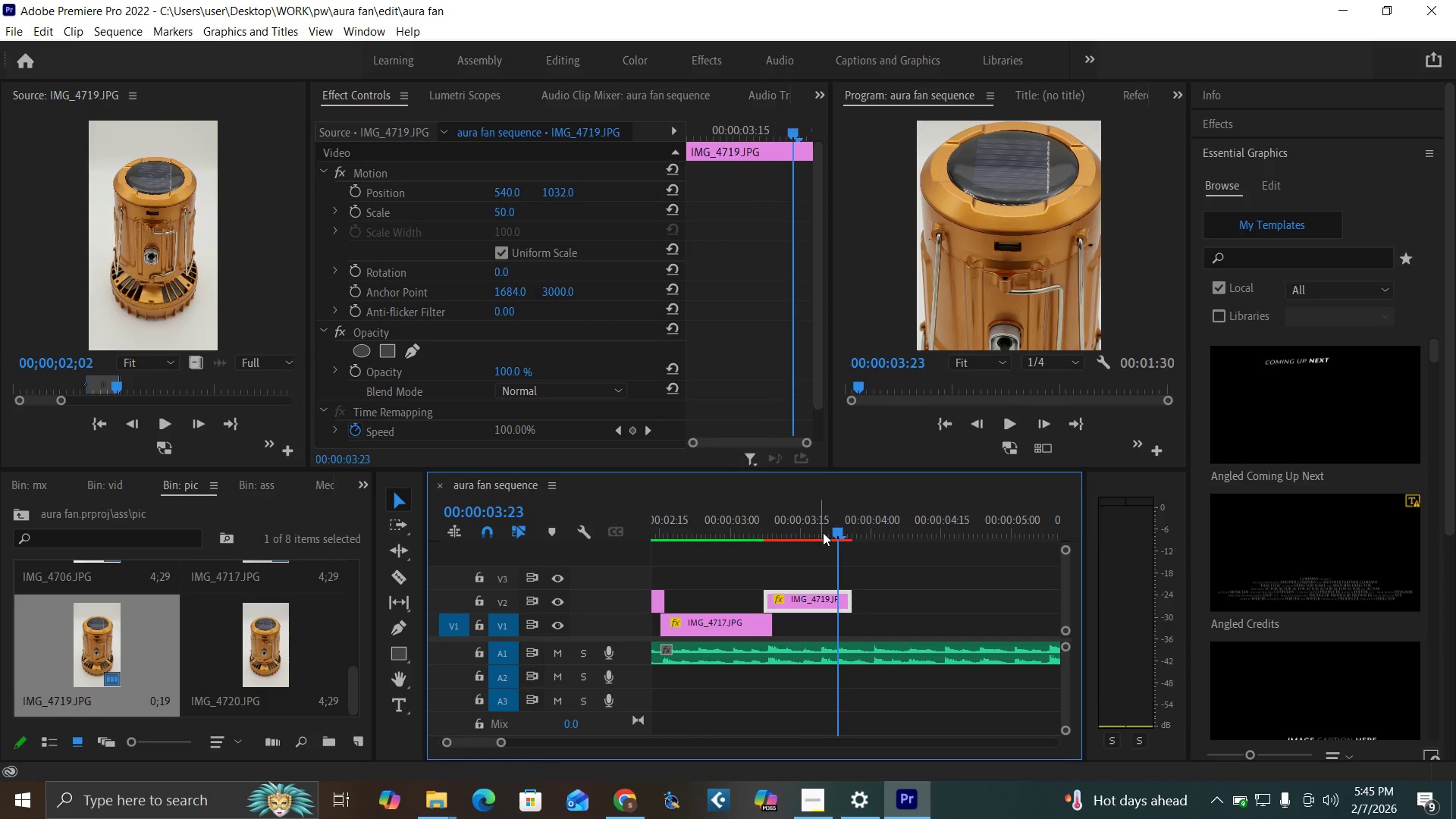 
left_click([823, 532])
 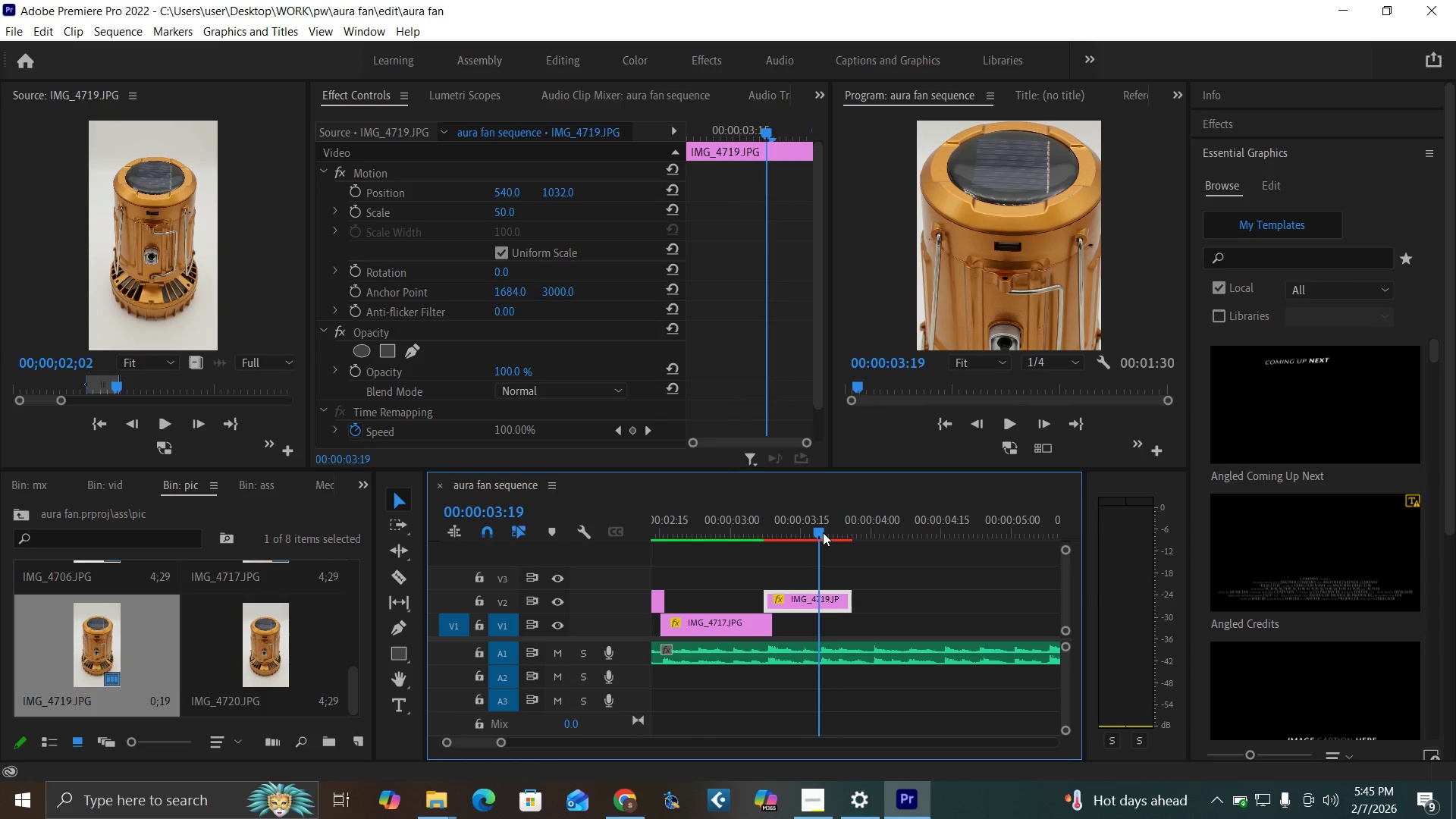 
key(Equal)
 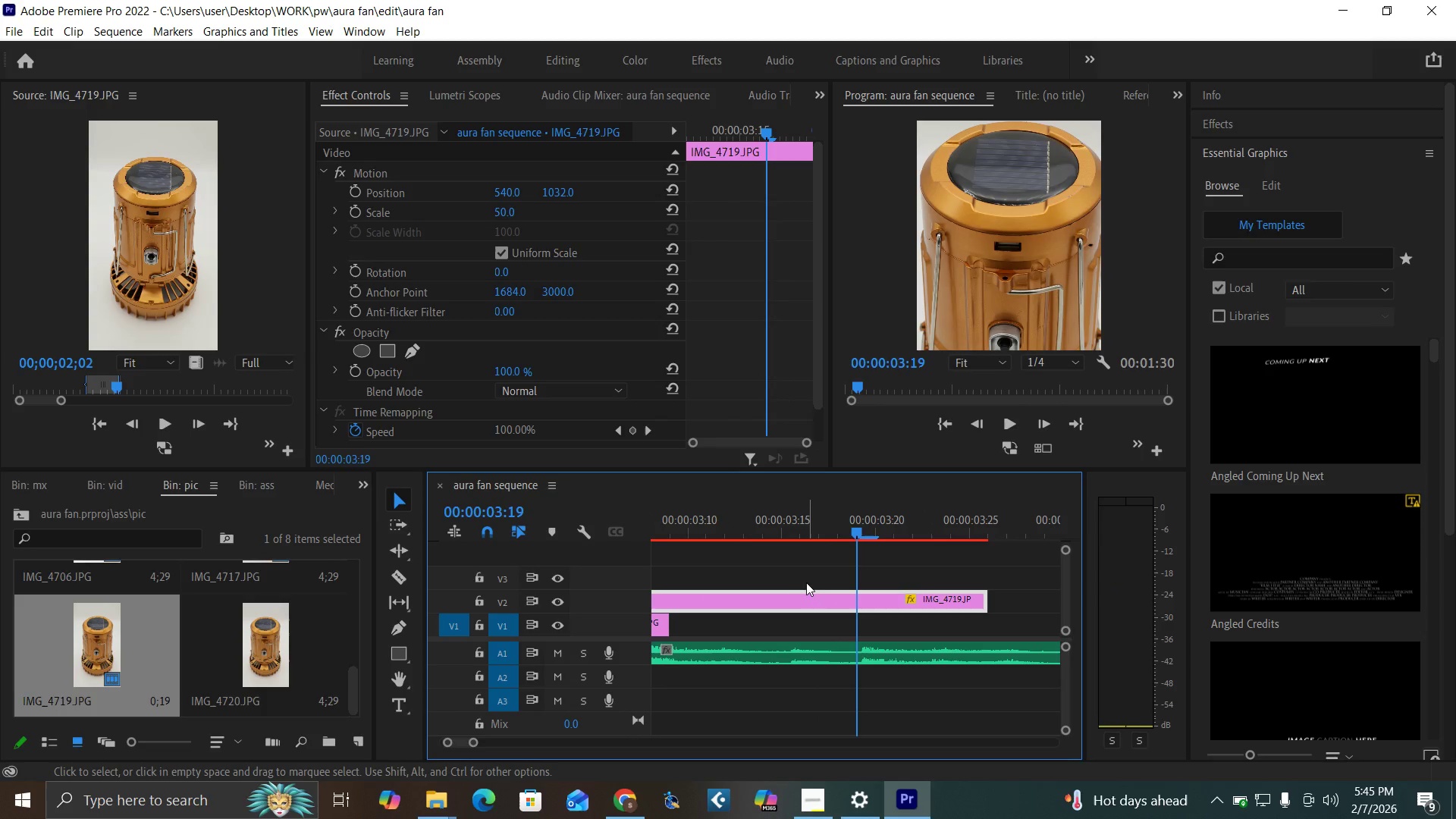 
key(Equal)
 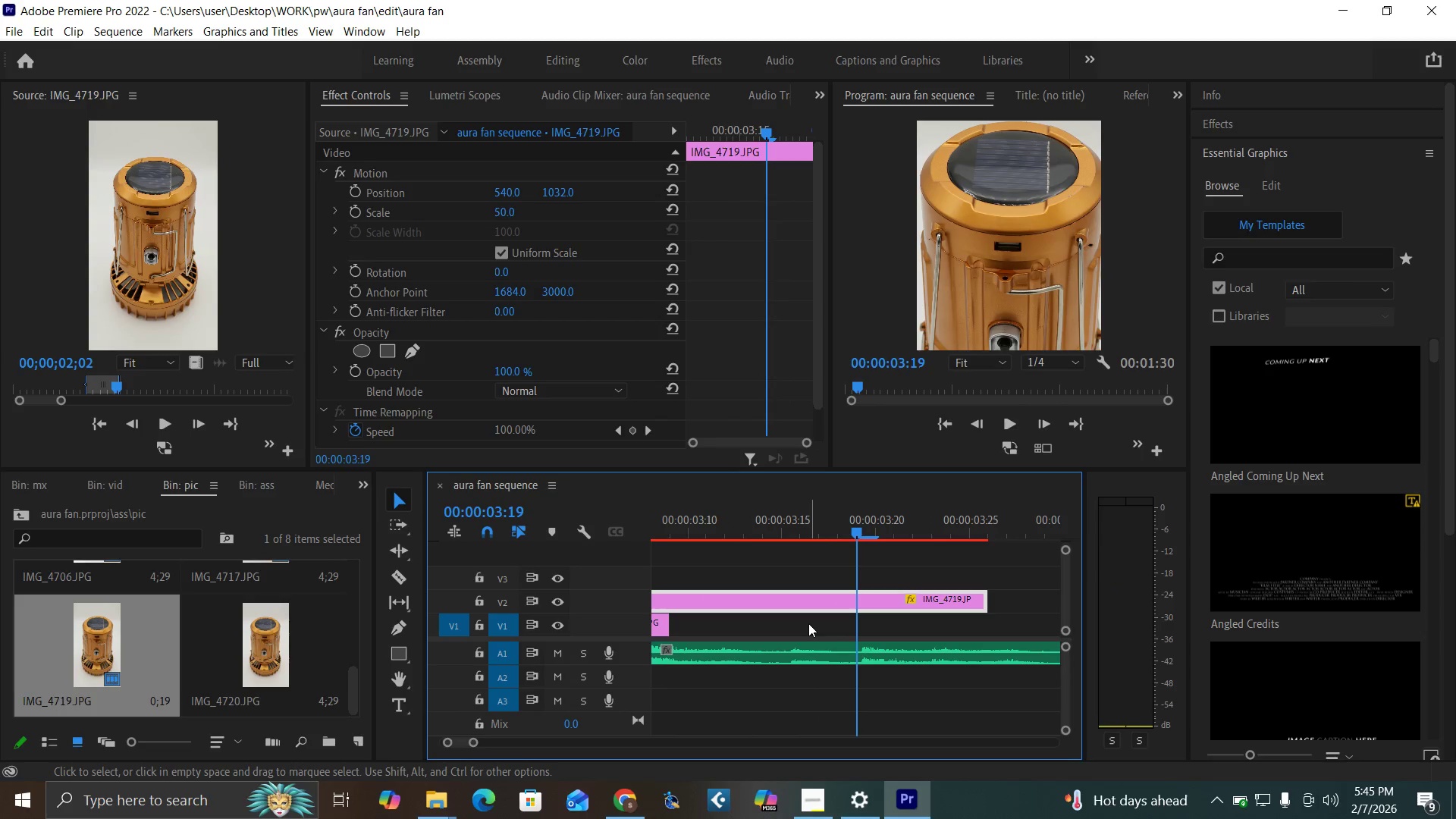 
hold_key(key=AltLeft, duration=1.52)
left_click_drag(start_coordinate=[807, 601], to_coordinate=[808, 568])
 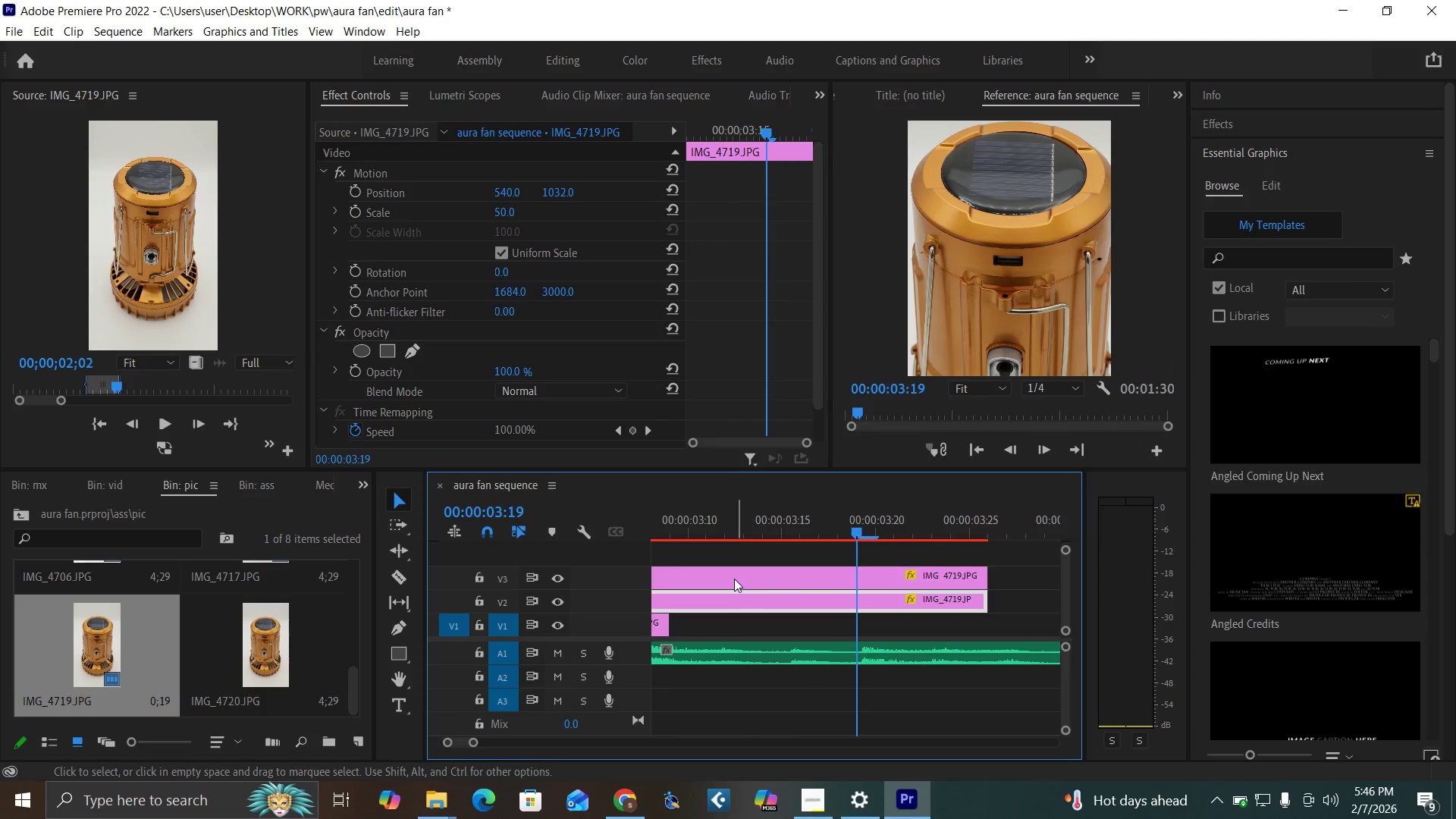 
hold_key(key=AltLeft, duration=0.48)
 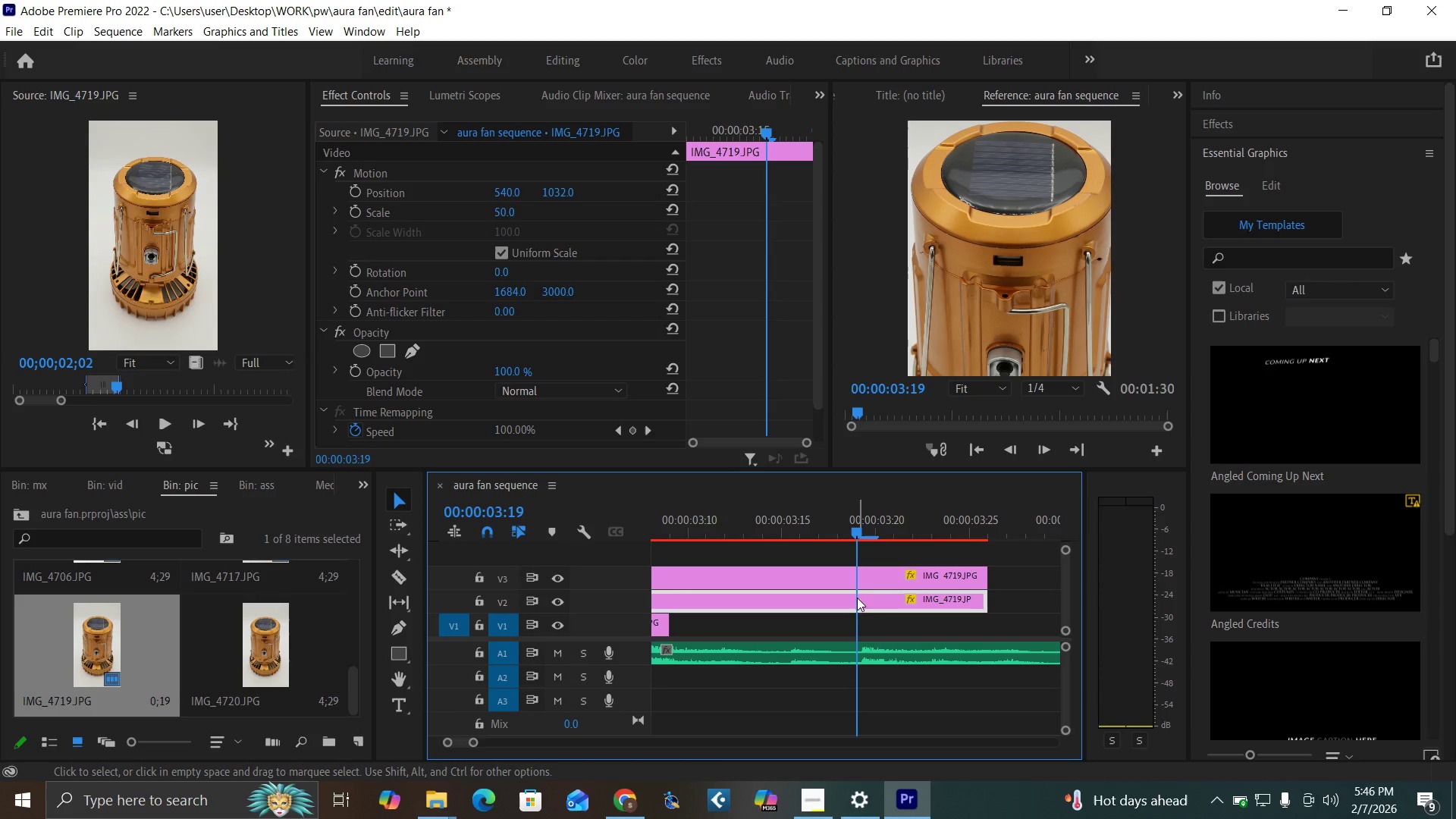 
key(C)
 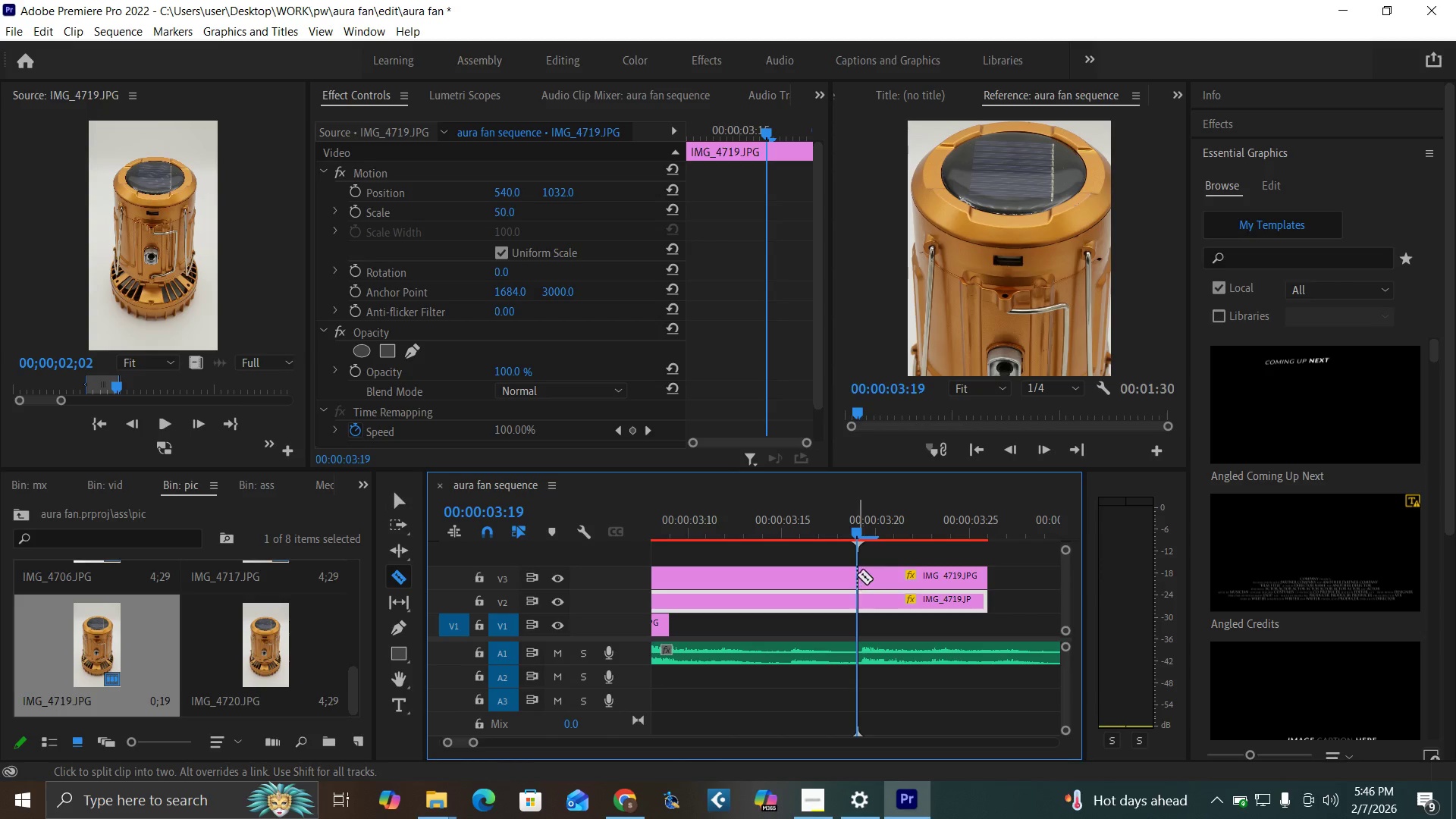 
left_click([857, 575])
 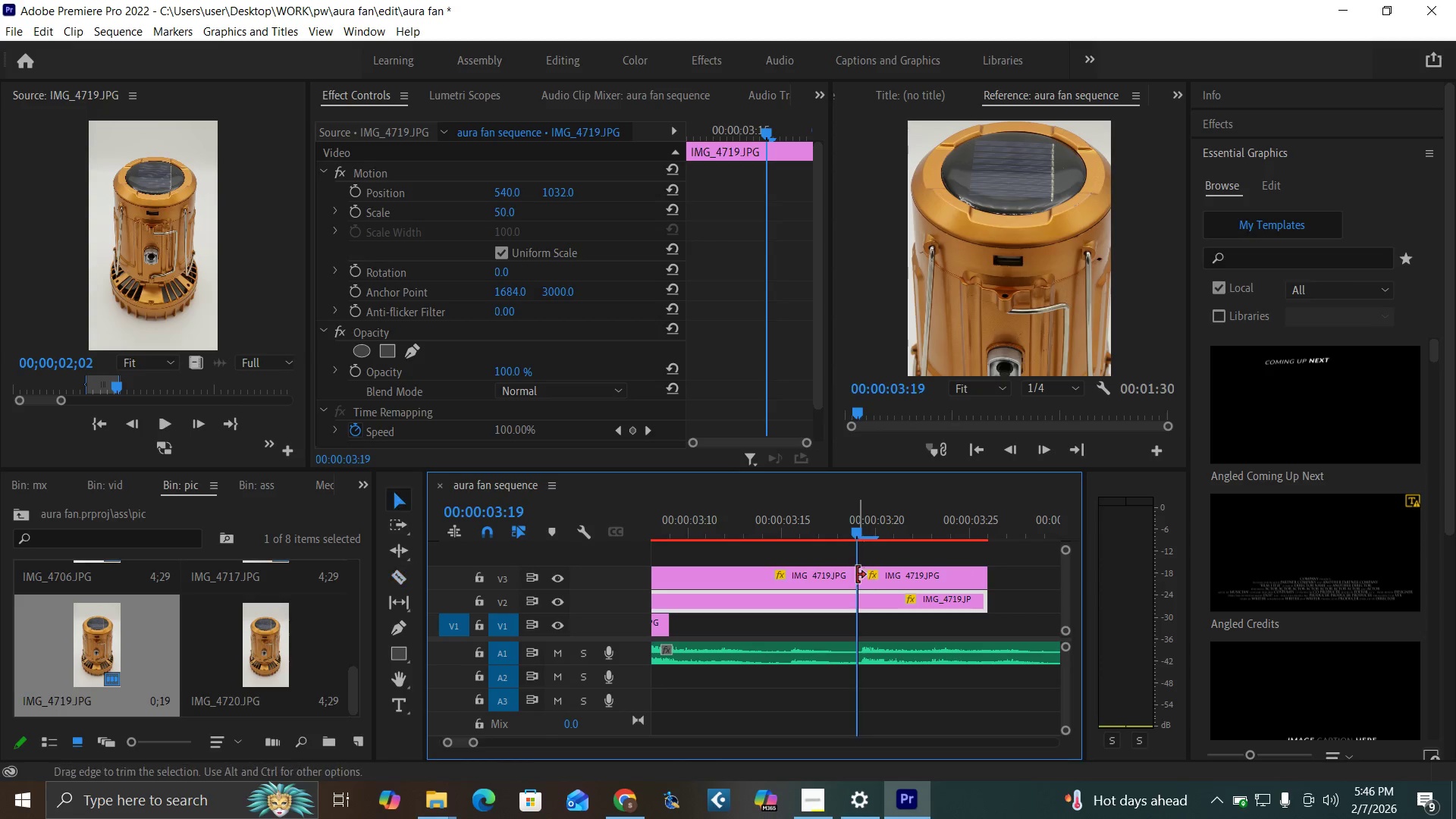 
key(V)
 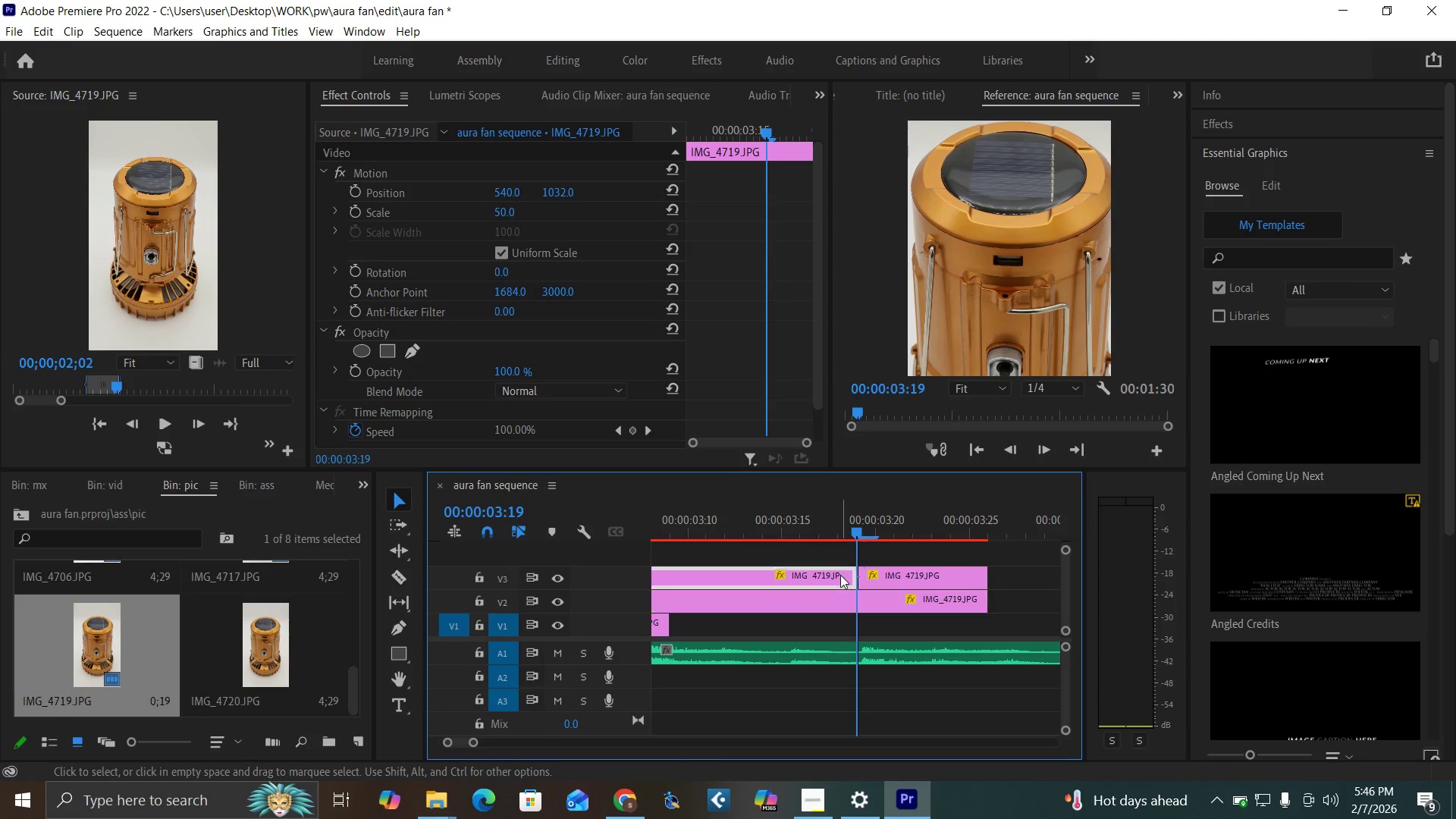 
left_click([840, 575])
 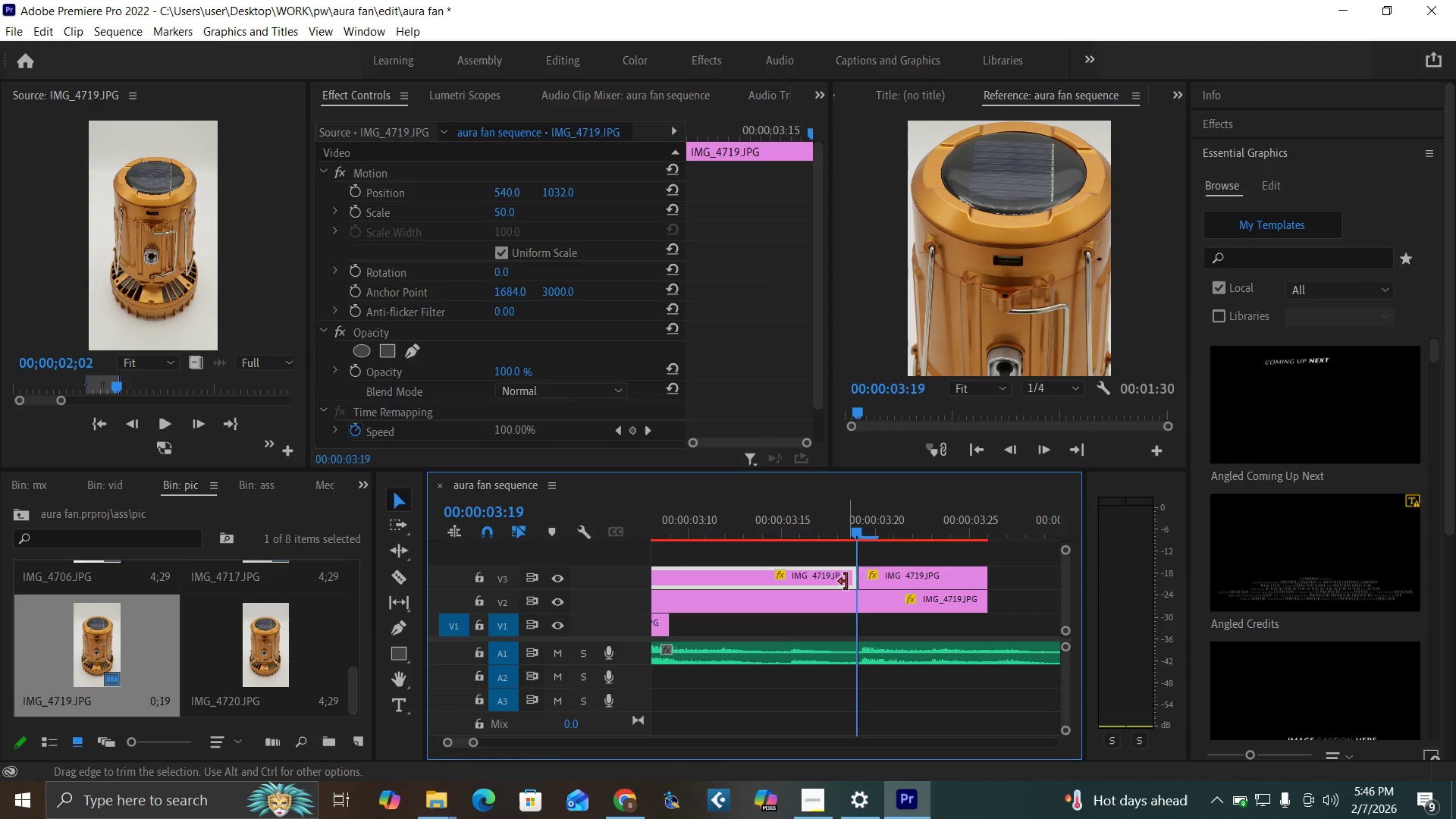 
key(Delete)
 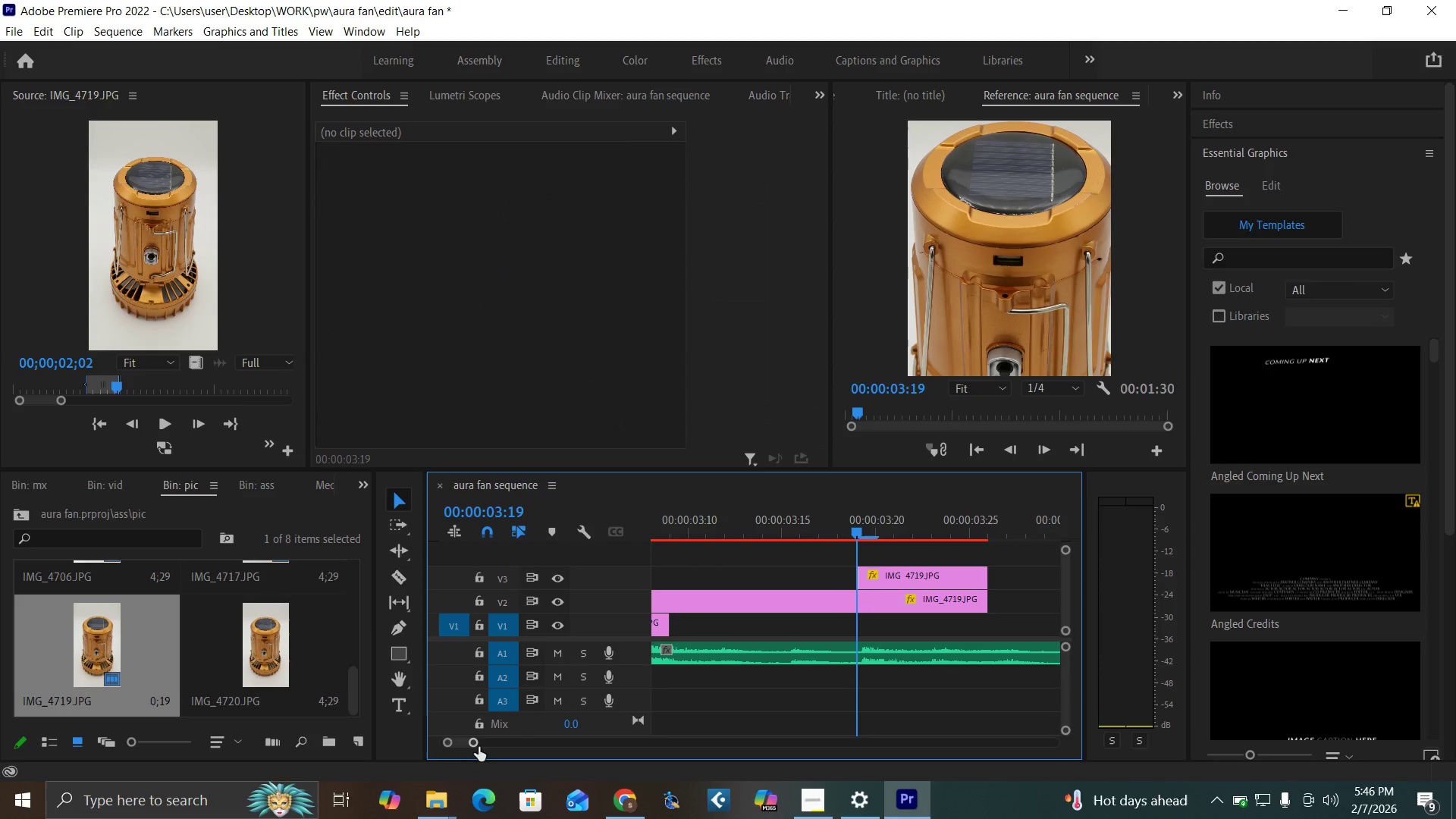 
left_click_drag(start_coordinate=[475, 745], to_coordinate=[495, 755])
 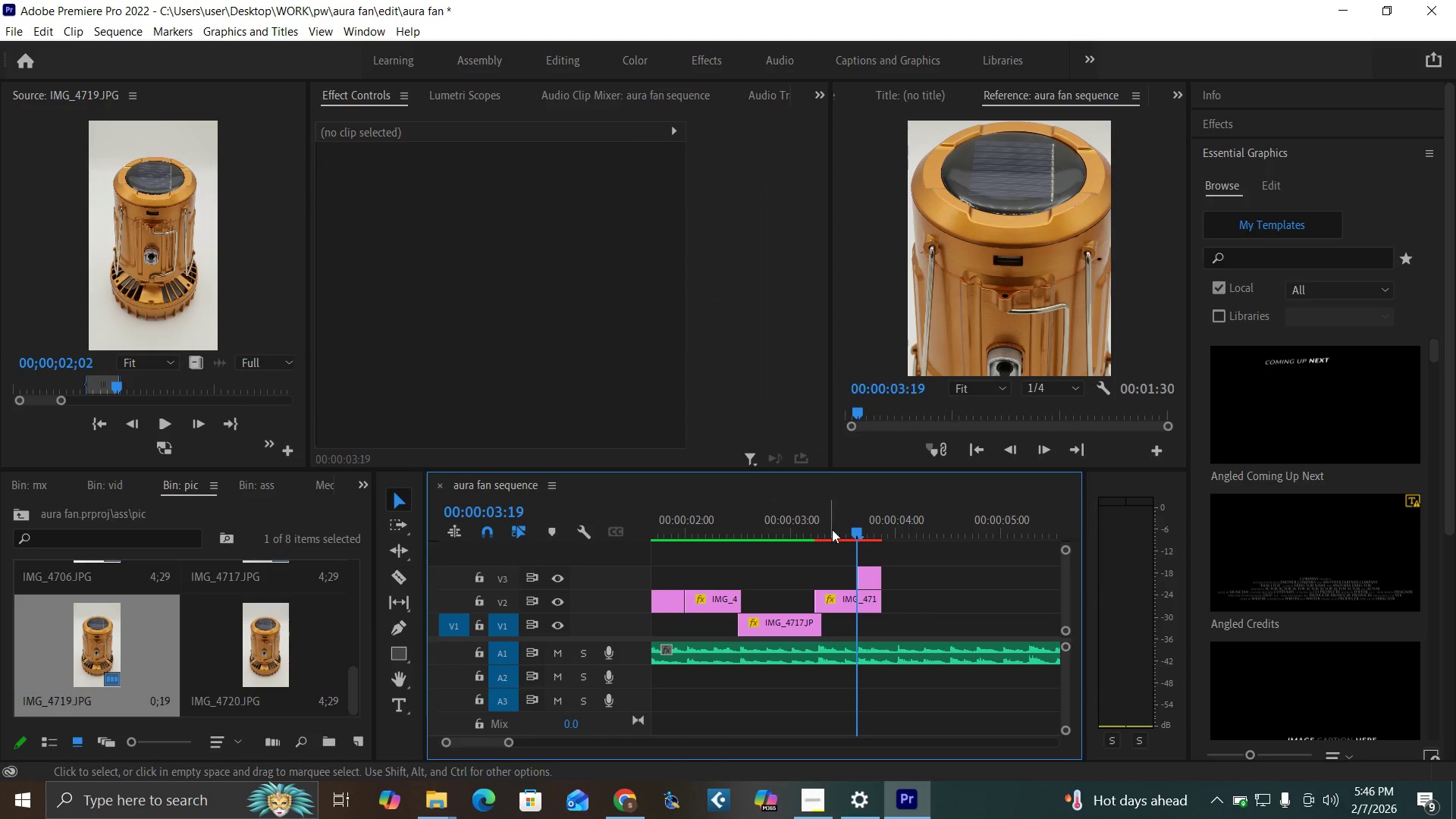 
left_click([839, 529])
 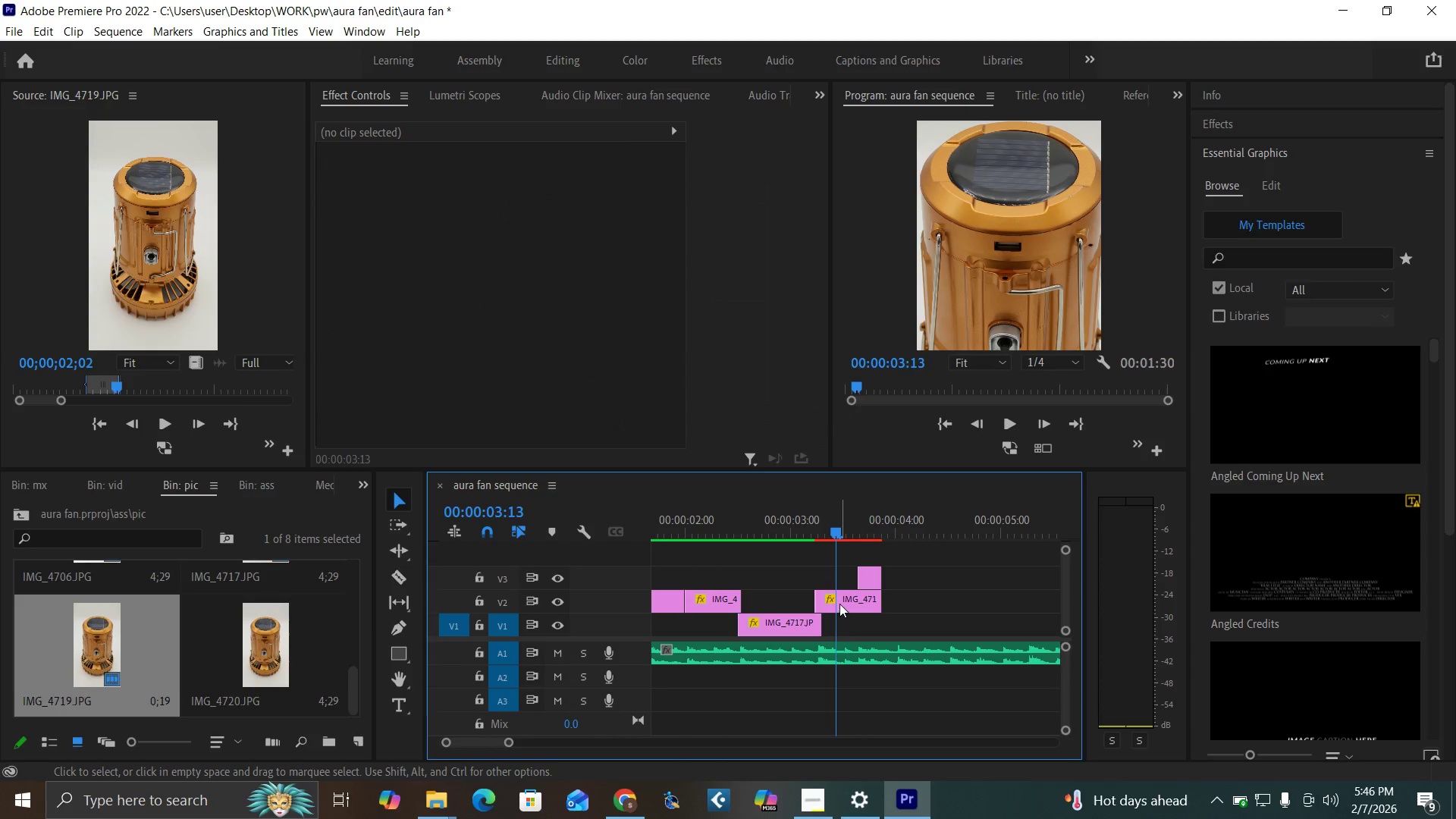 
left_click([839, 604])
 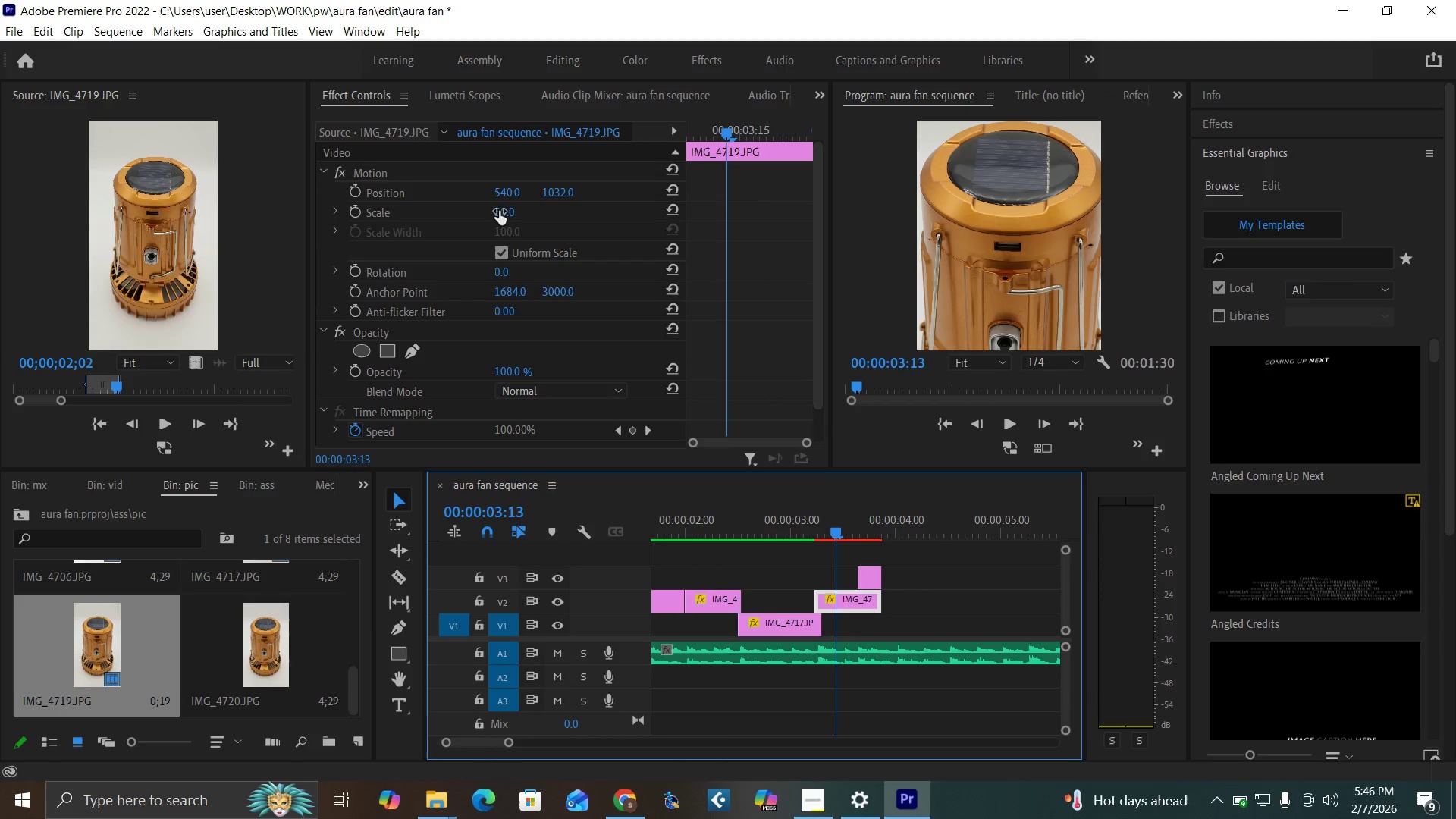 
left_click_drag(start_coordinate=[499, 211], to_coordinate=[475, 221])
 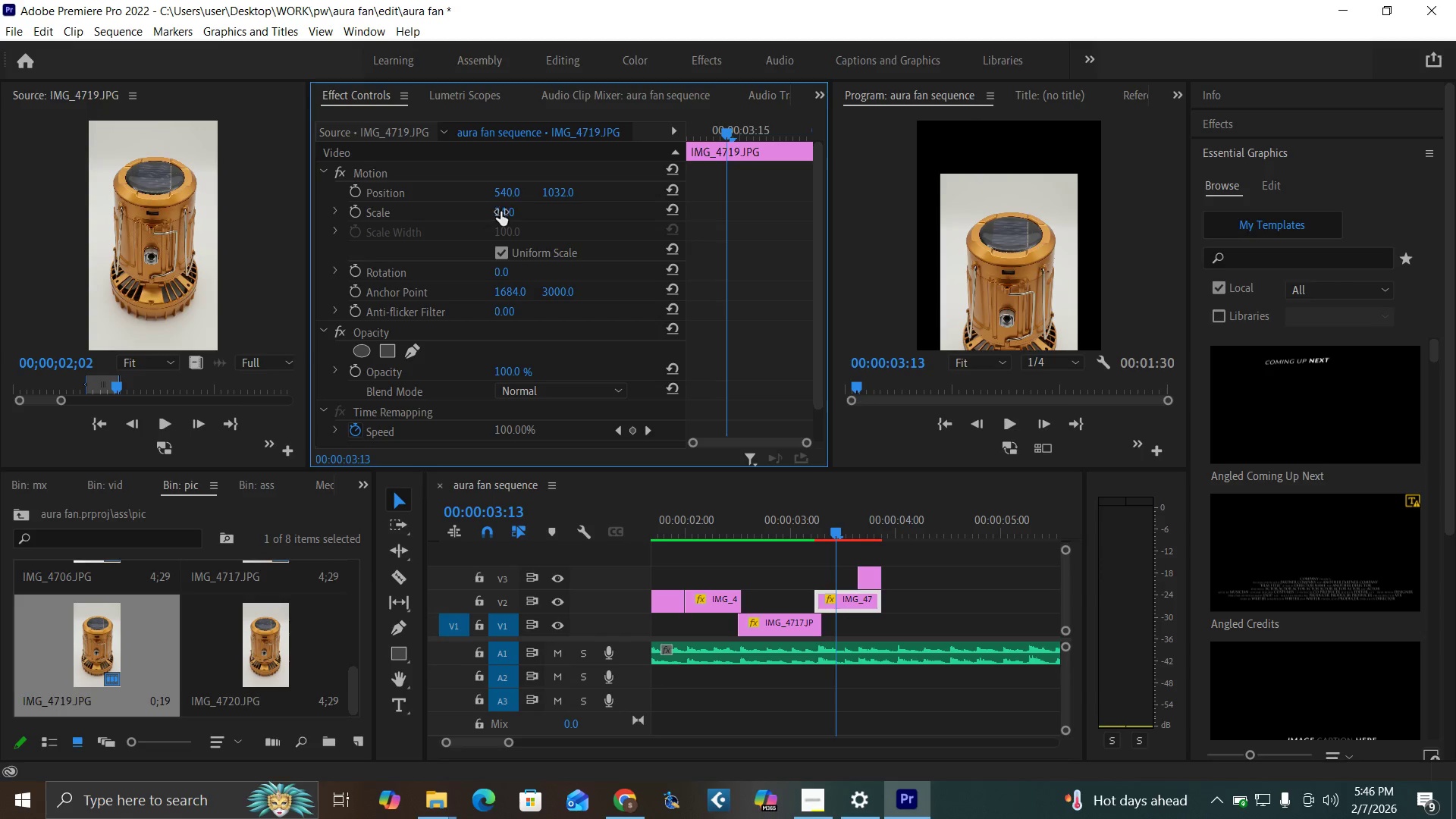 
left_click([500, 212])
 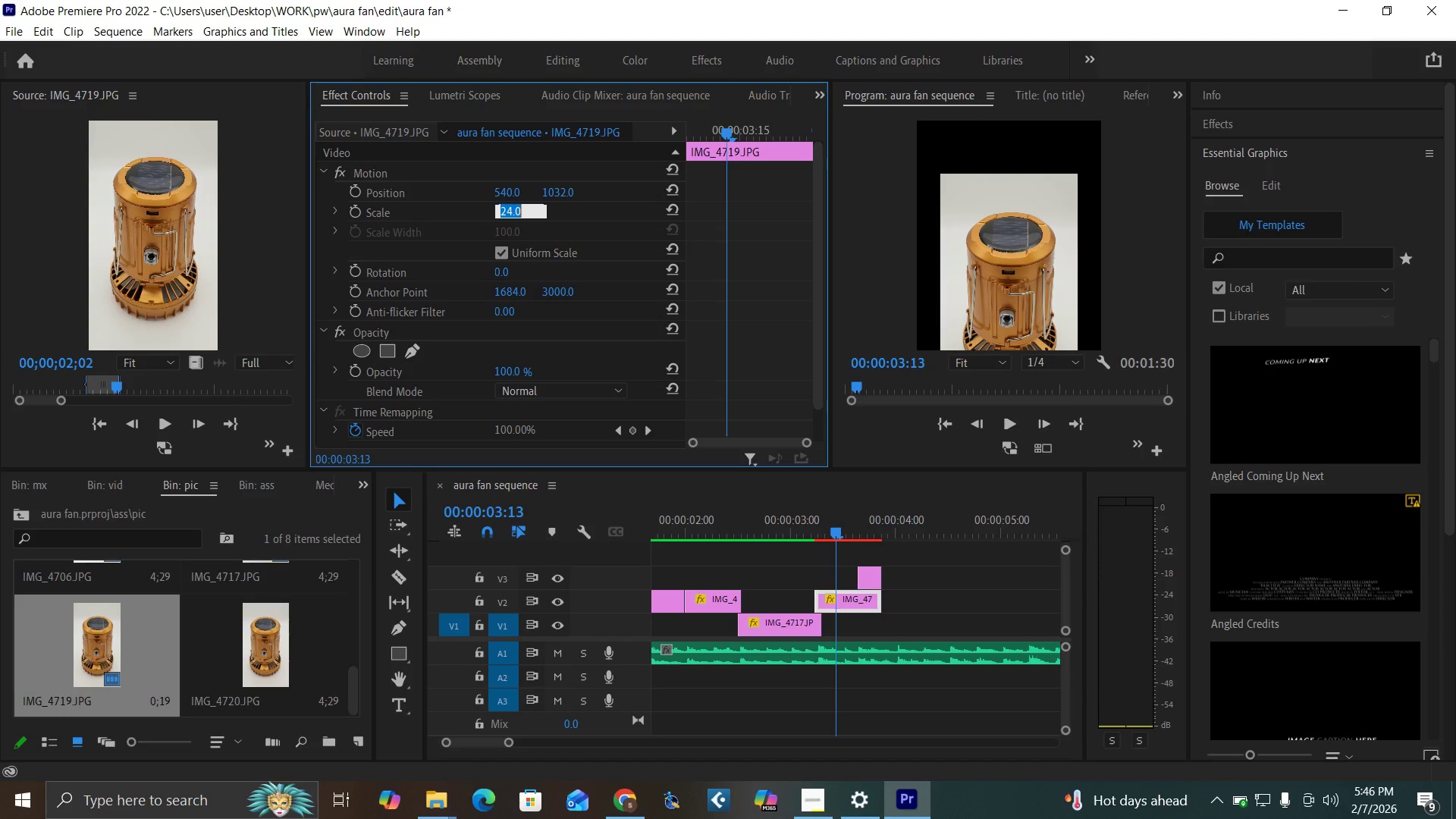 
type(35)
 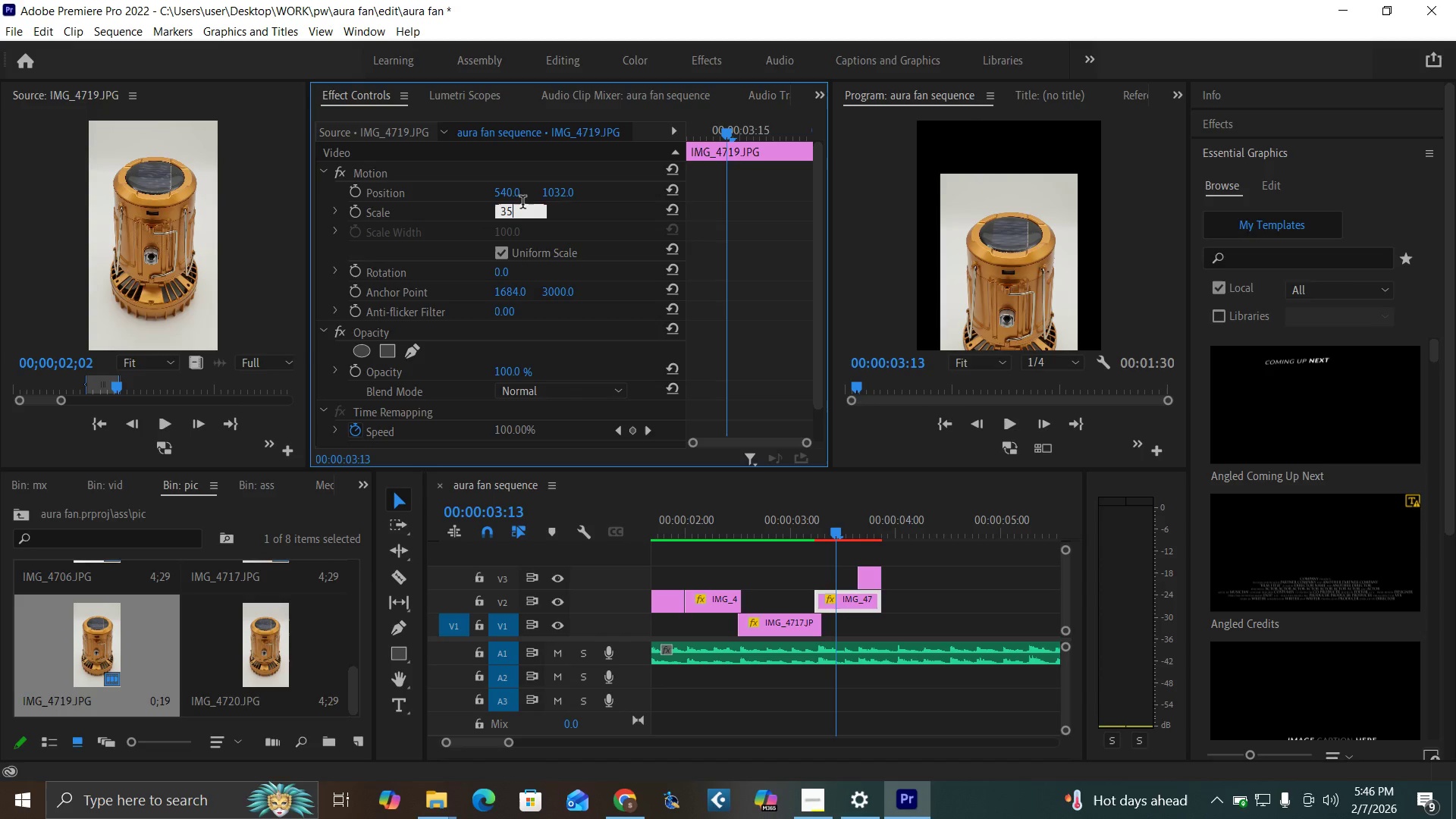 
key(Enter)
 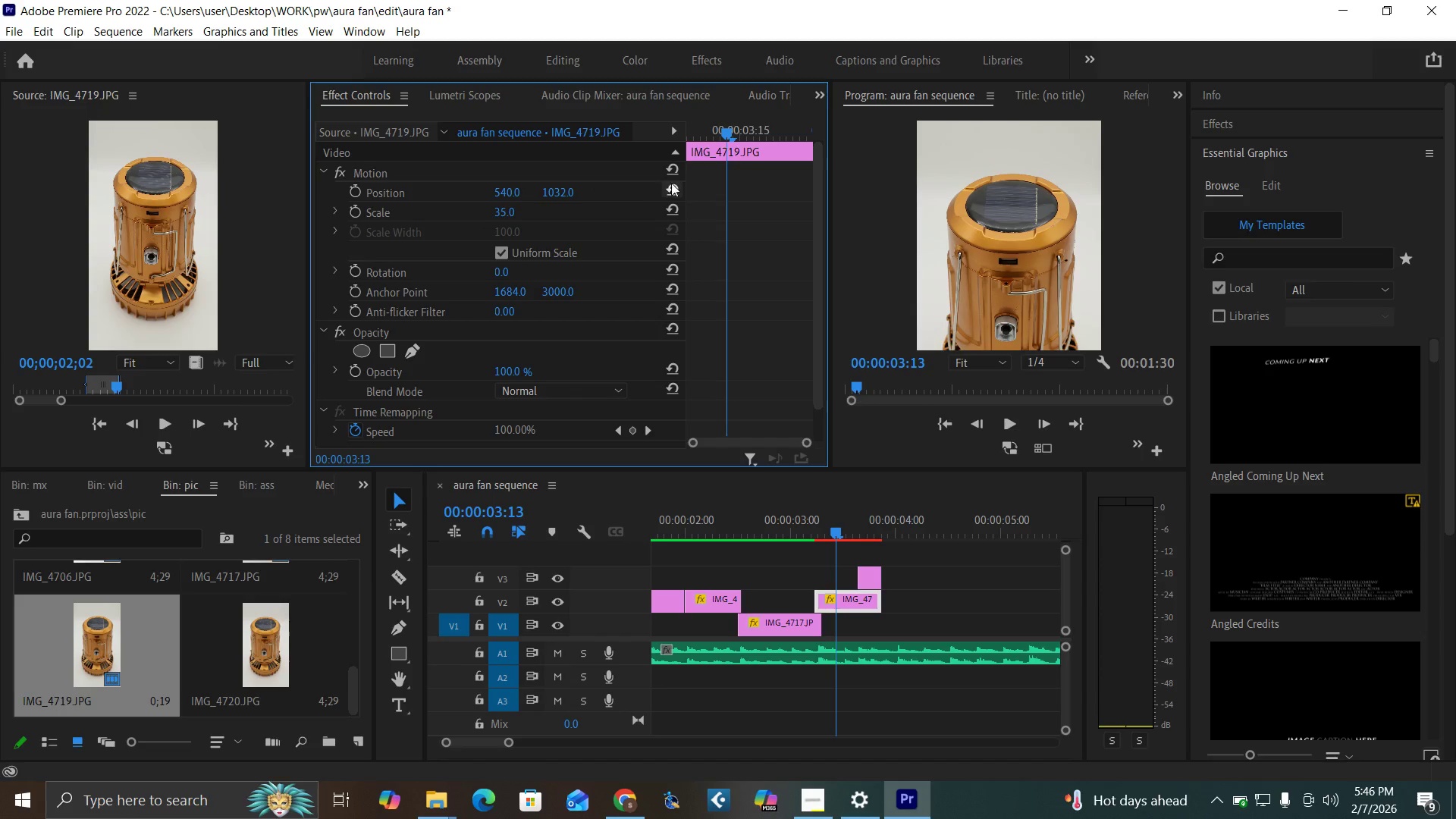 
left_click([674, 186])
 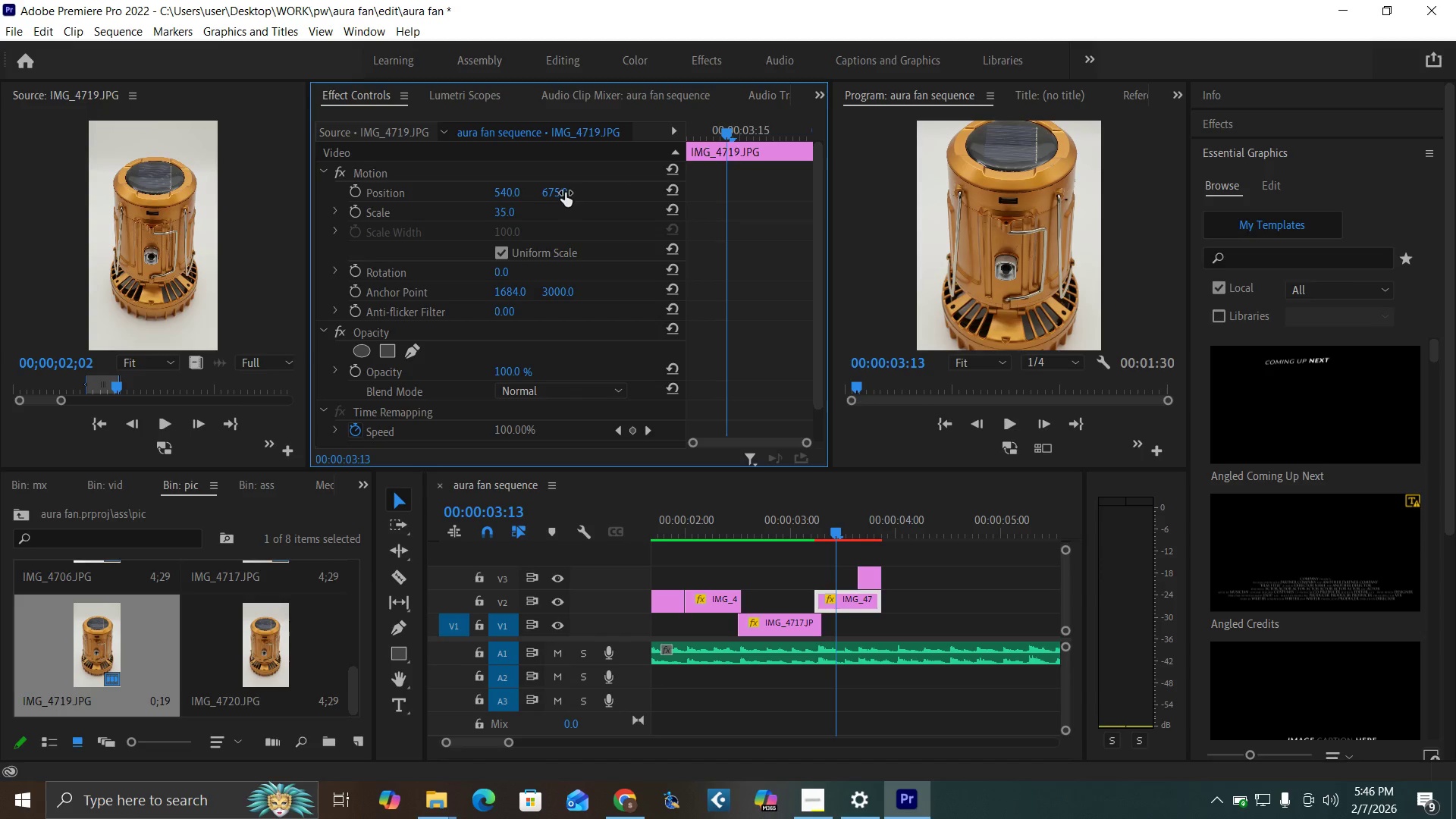 
left_click_drag(start_coordinate=[559, 193], to_coordinate=[639, 190])
 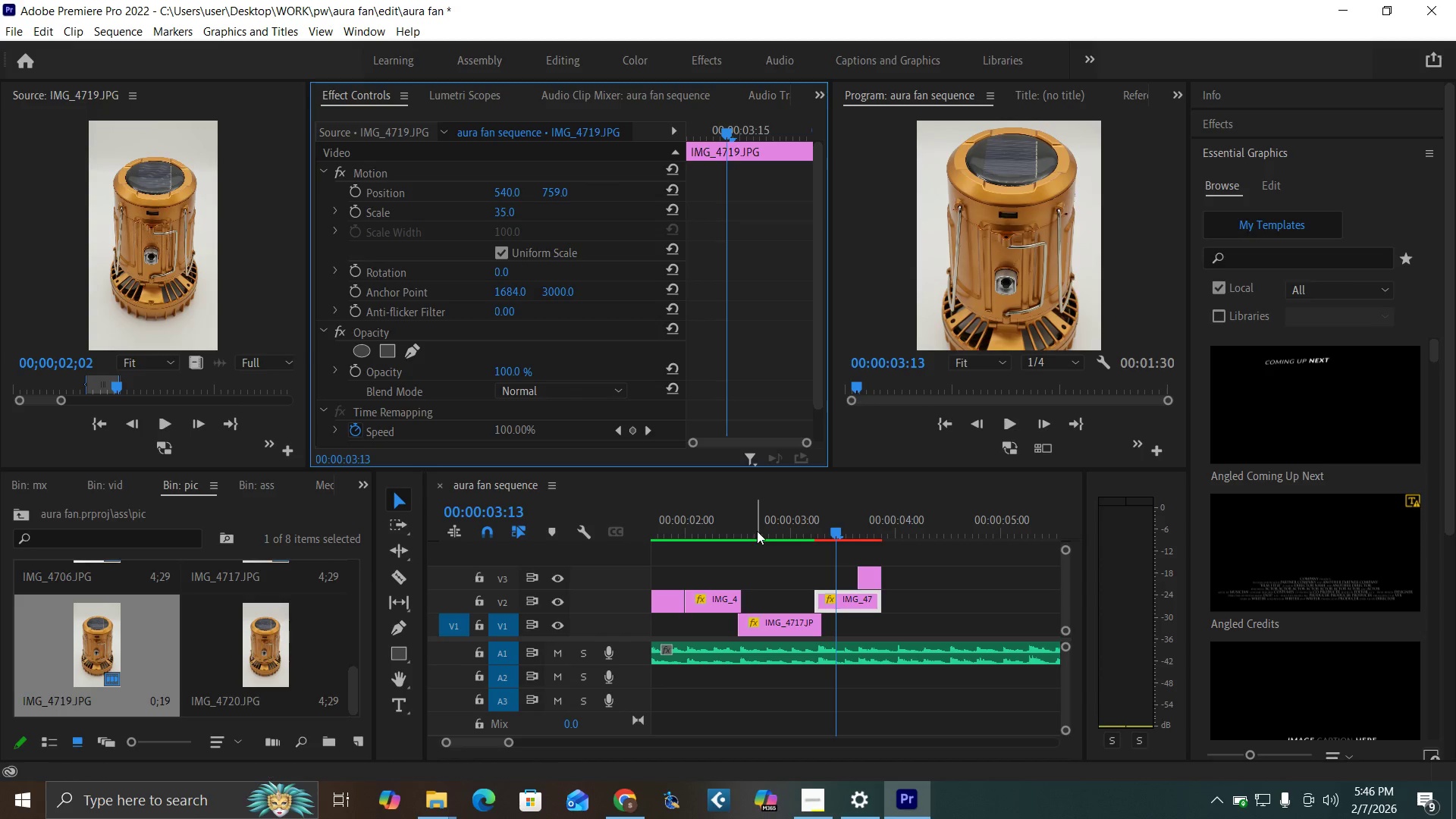 
left_click([757, 531])
 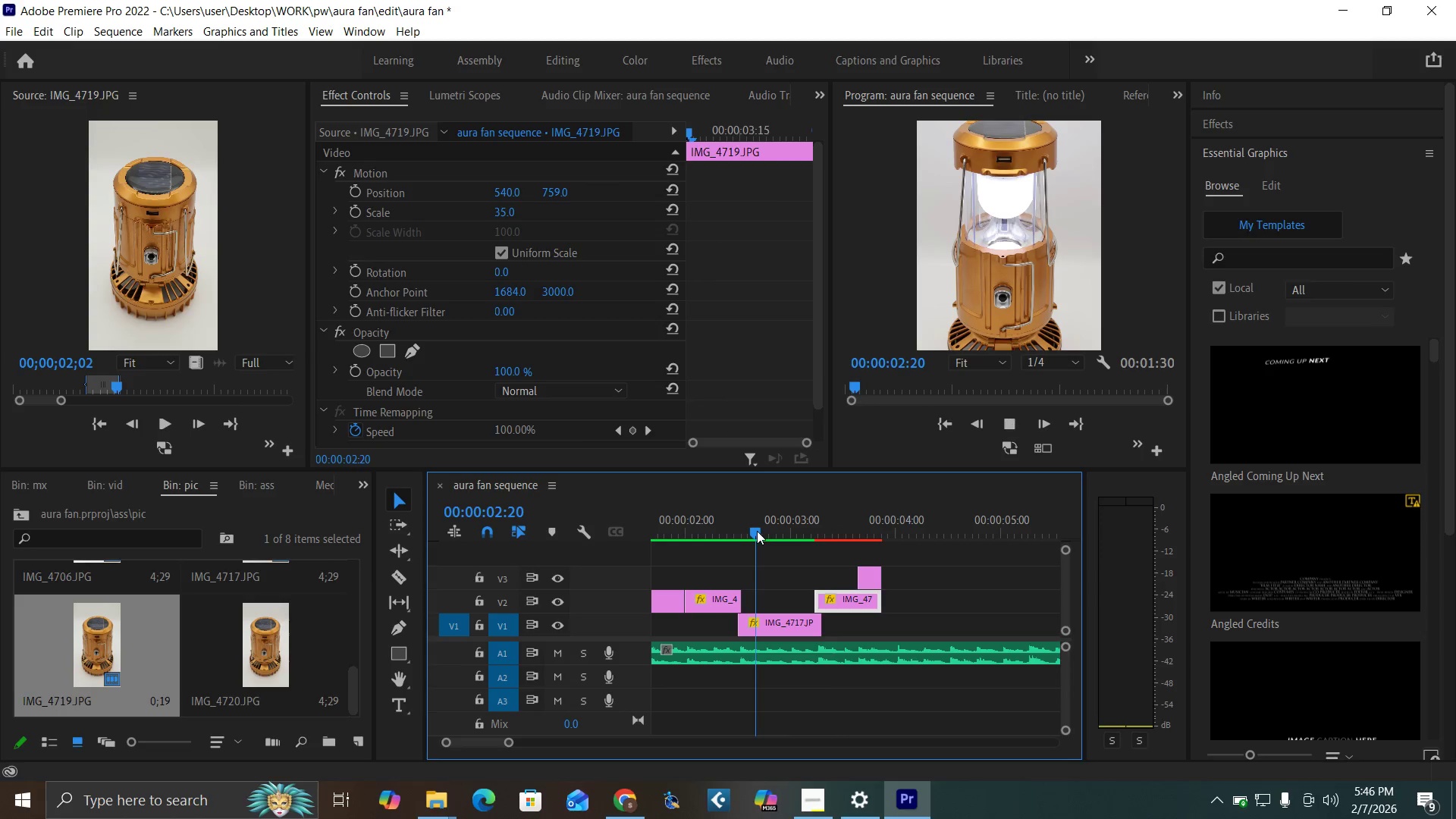 
key(Space)
 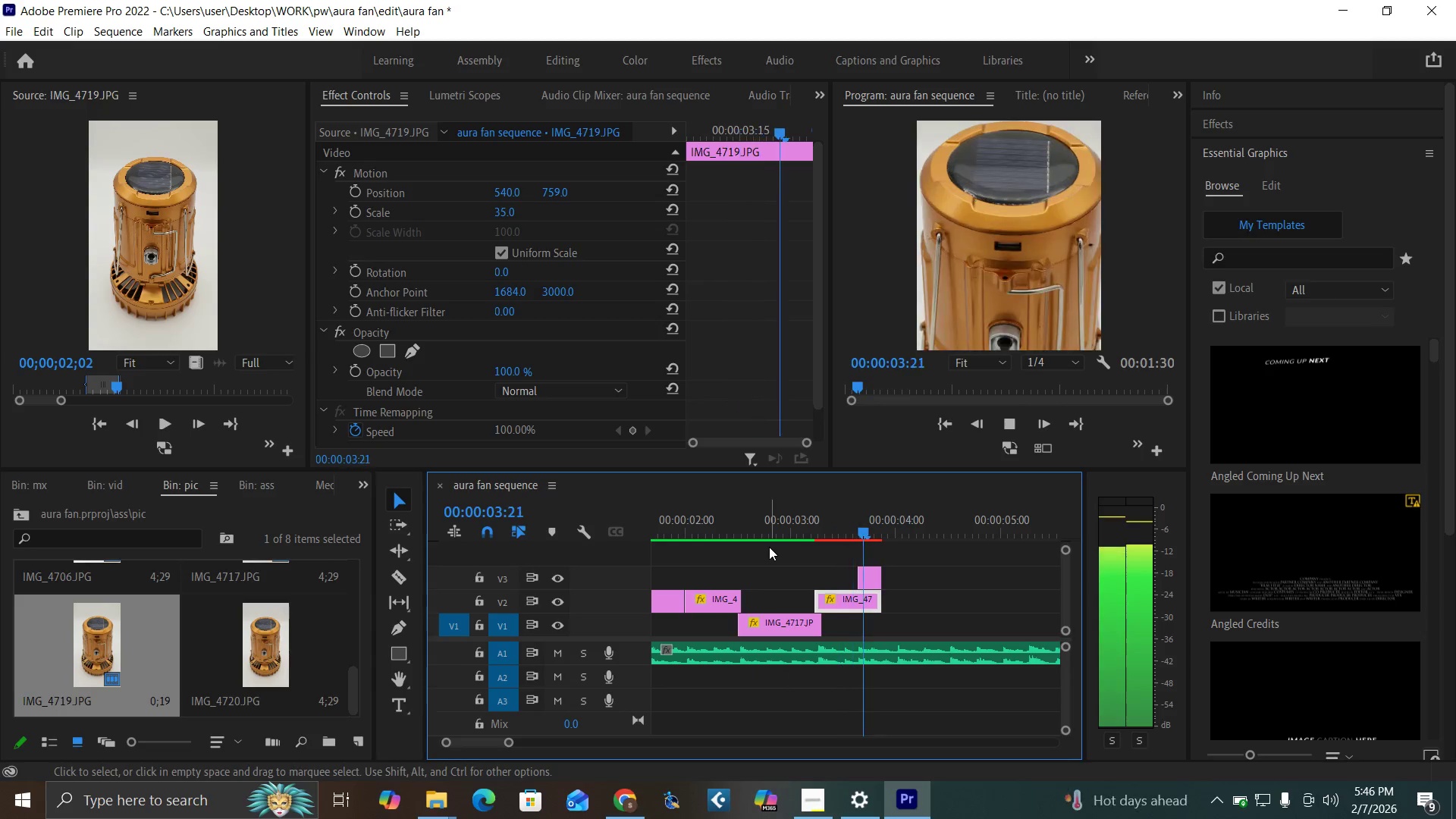 
key(Space)
 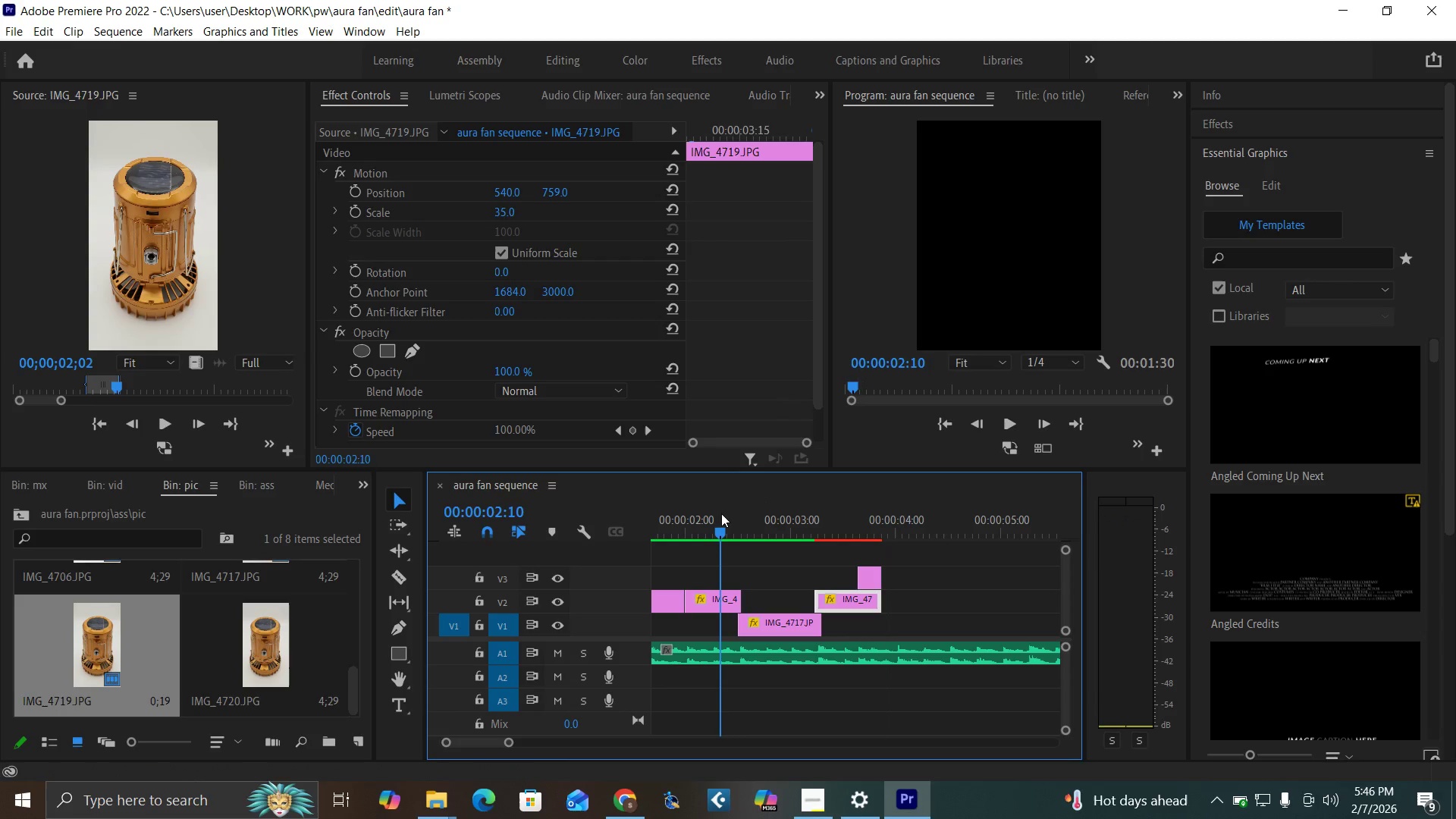 
left_click([721, 513])
 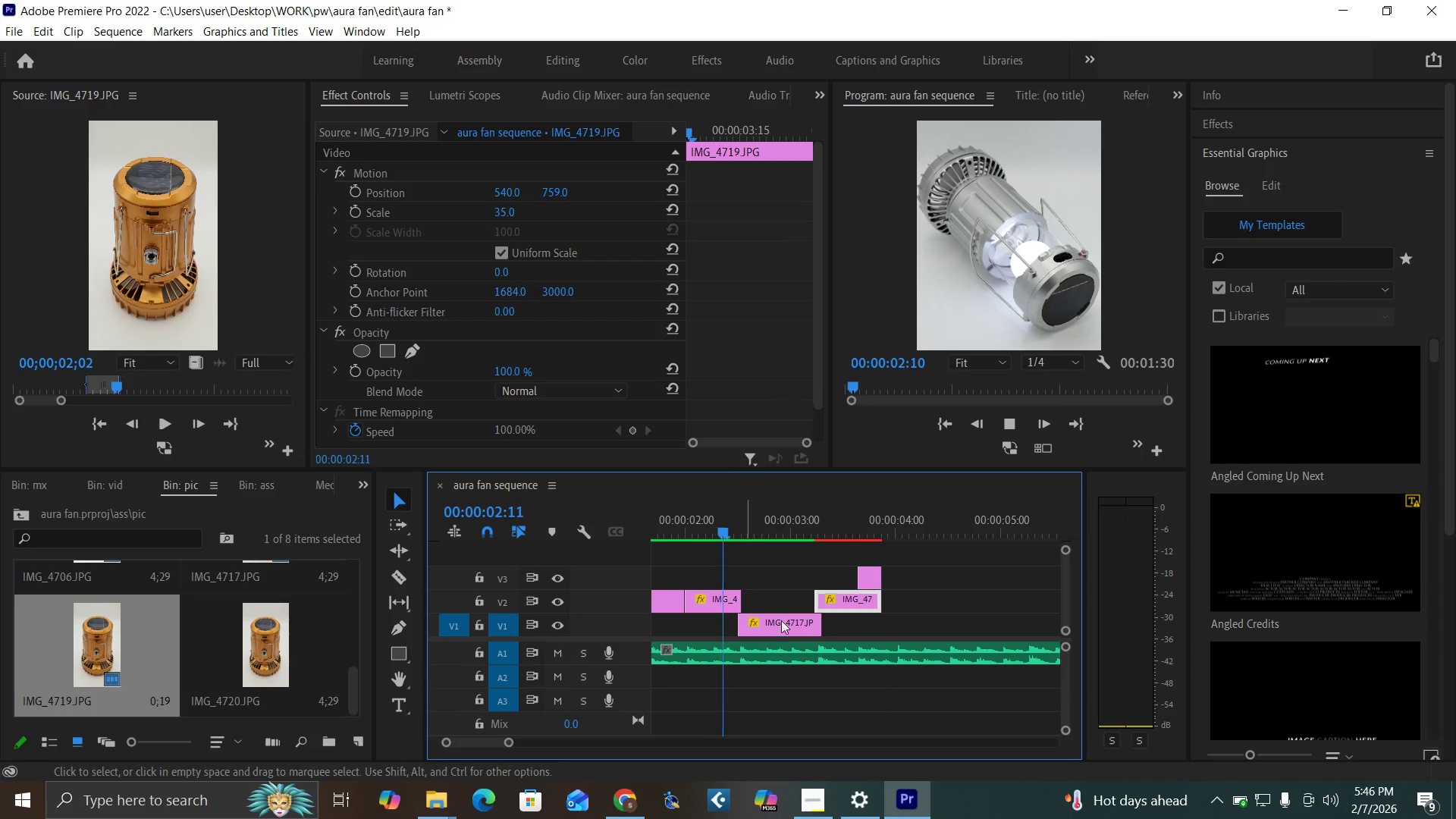 
key(Space)
 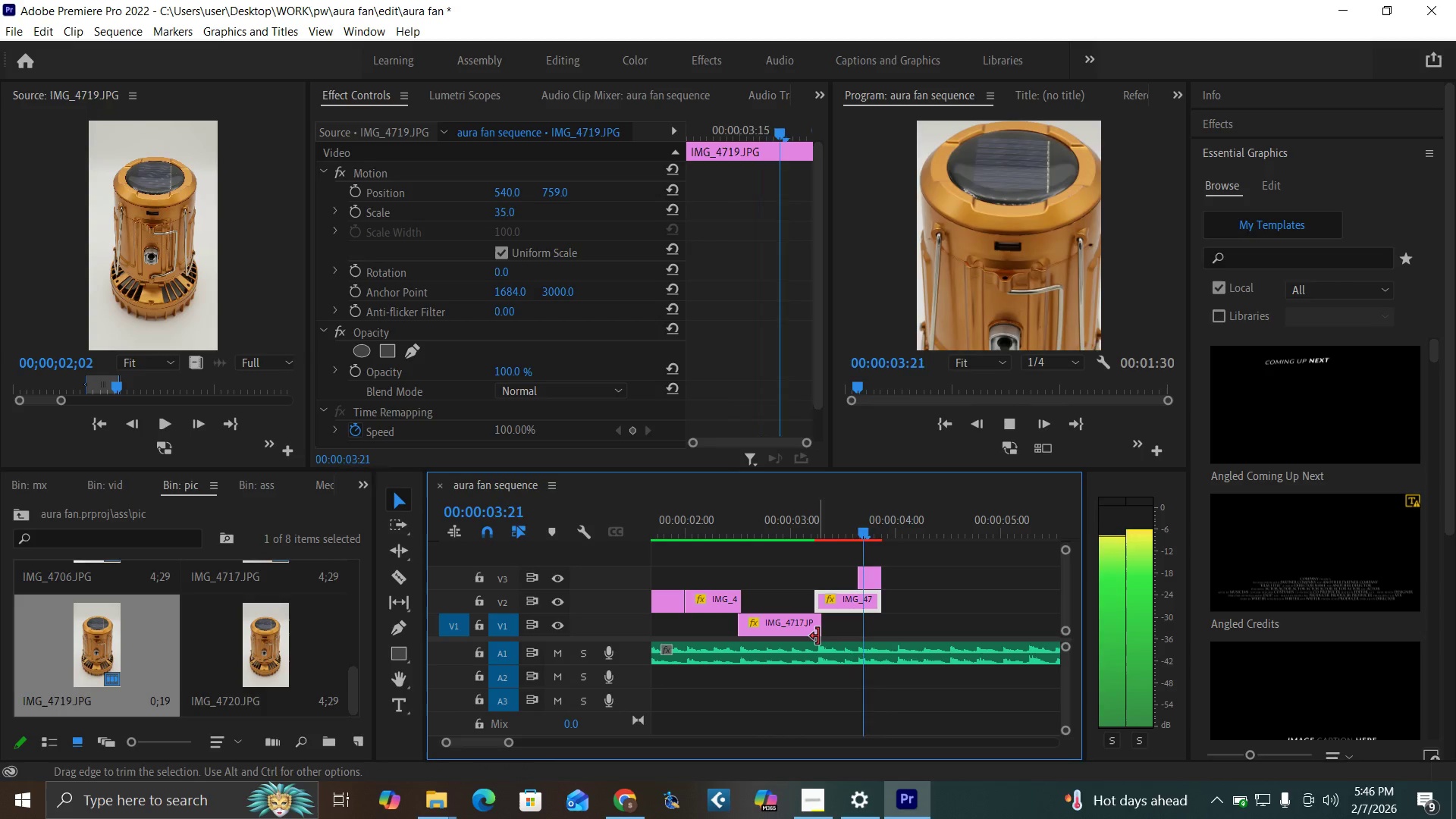 
key(Space)
 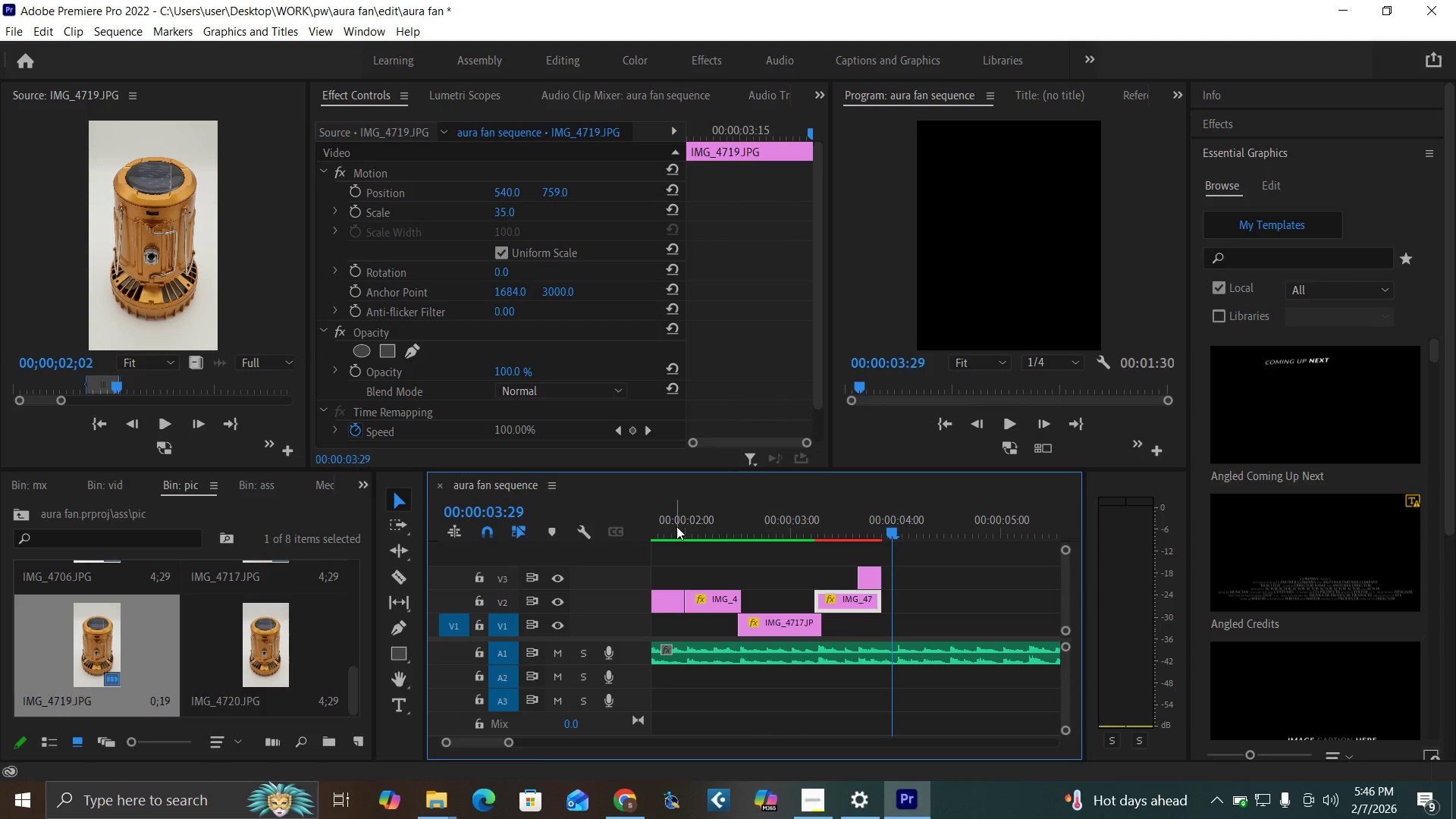 
left_click([676, 524])
 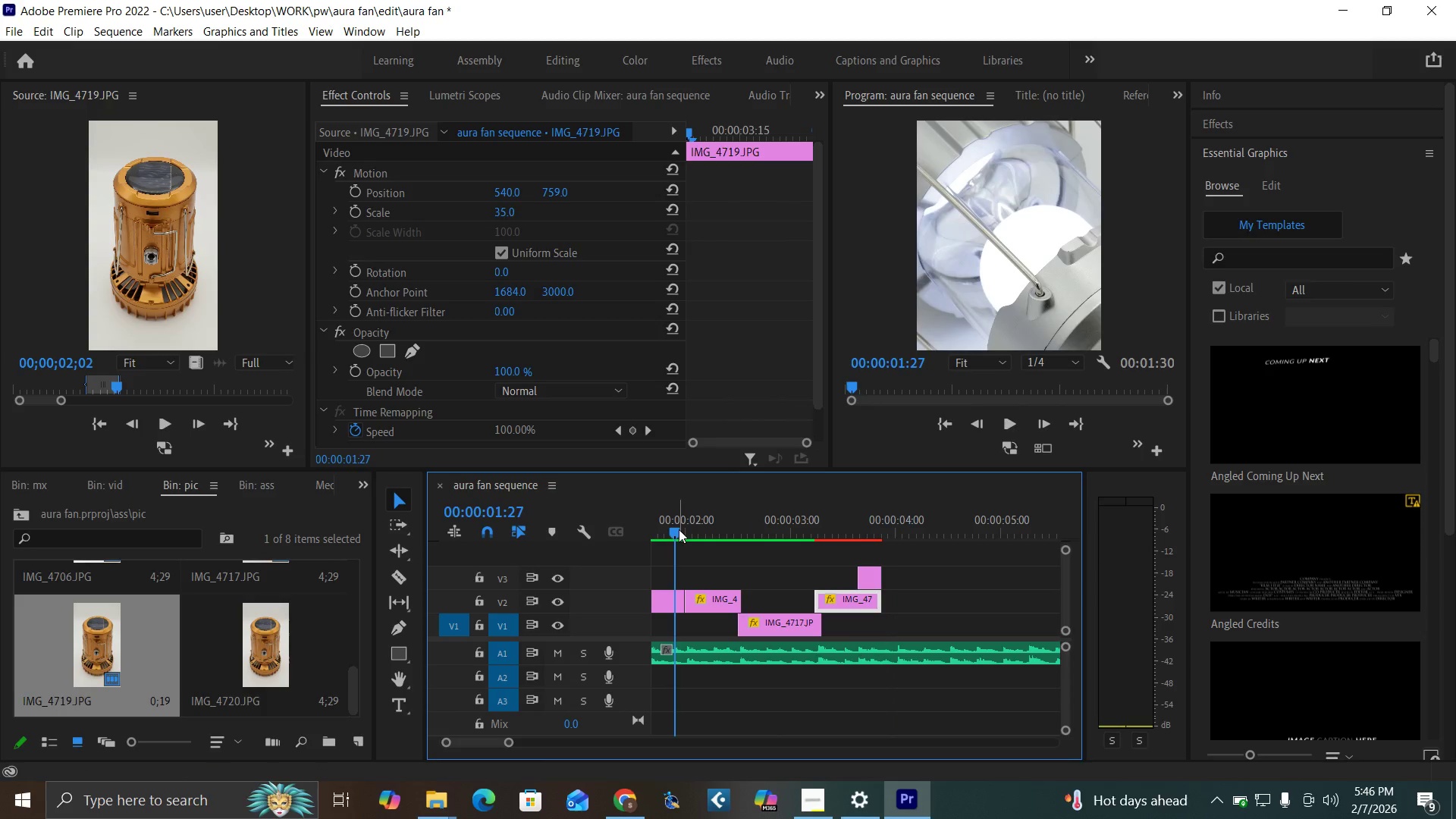 
key(Space)
 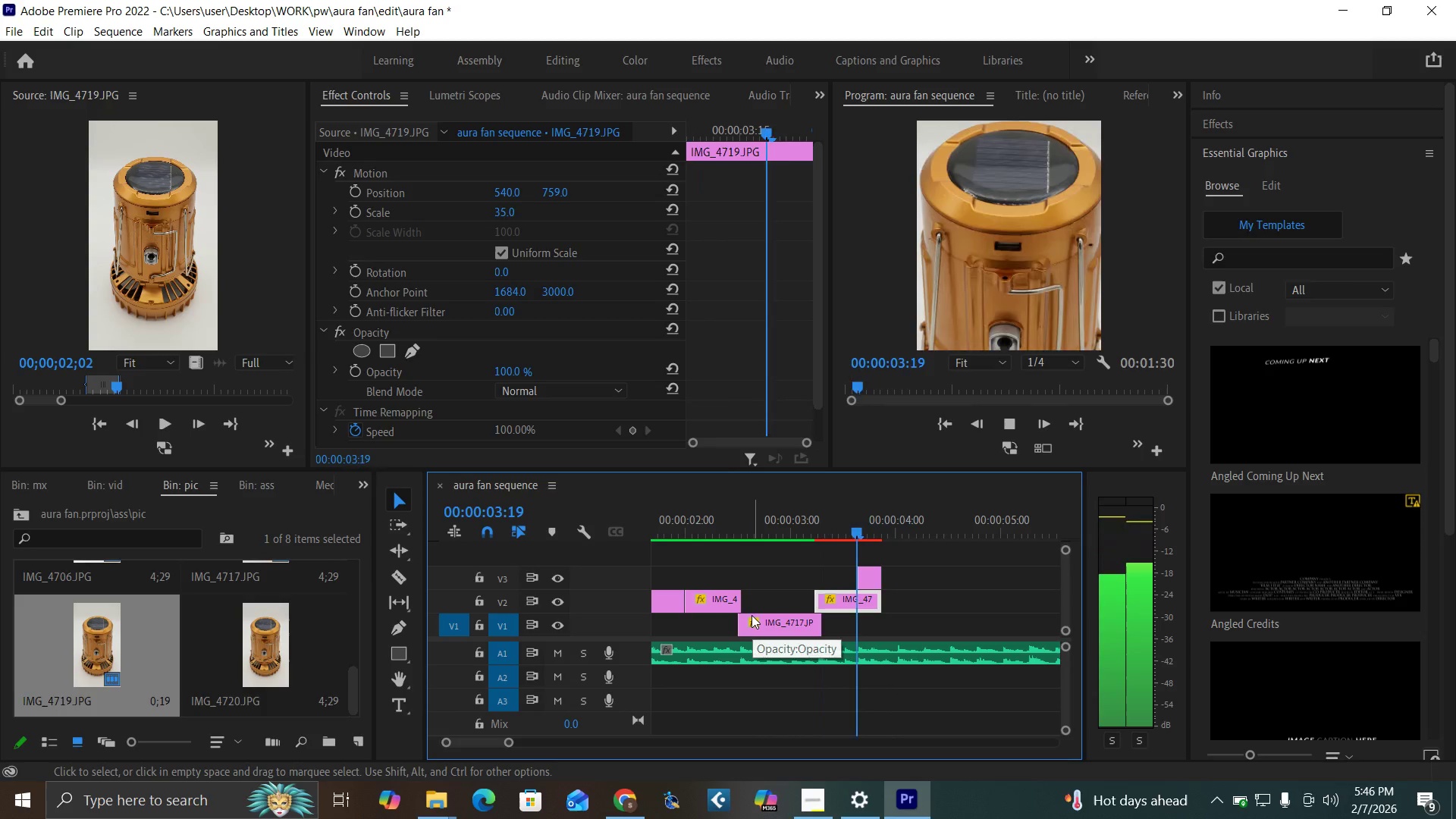 
key(Space)
 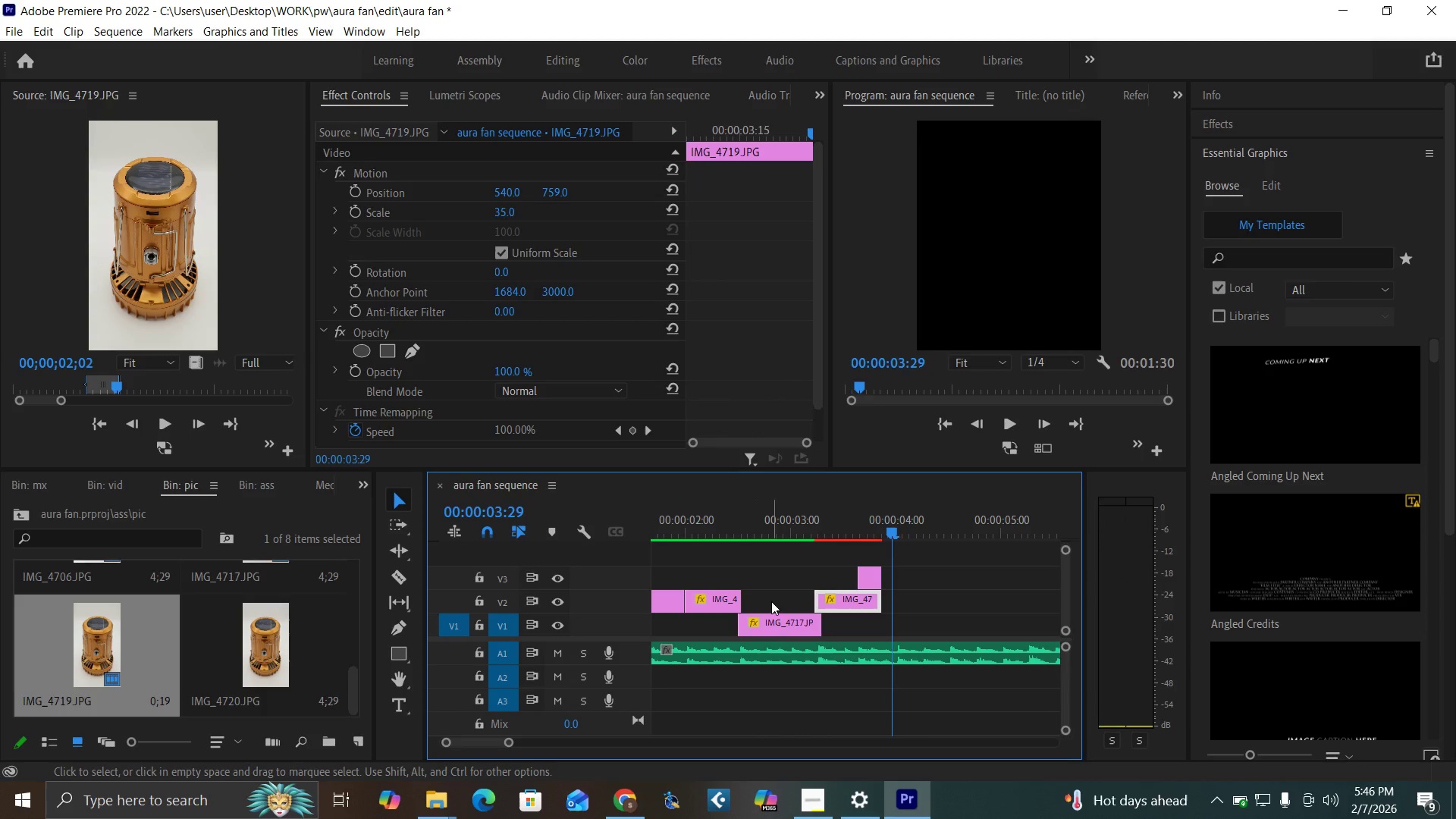 
key(Space)
 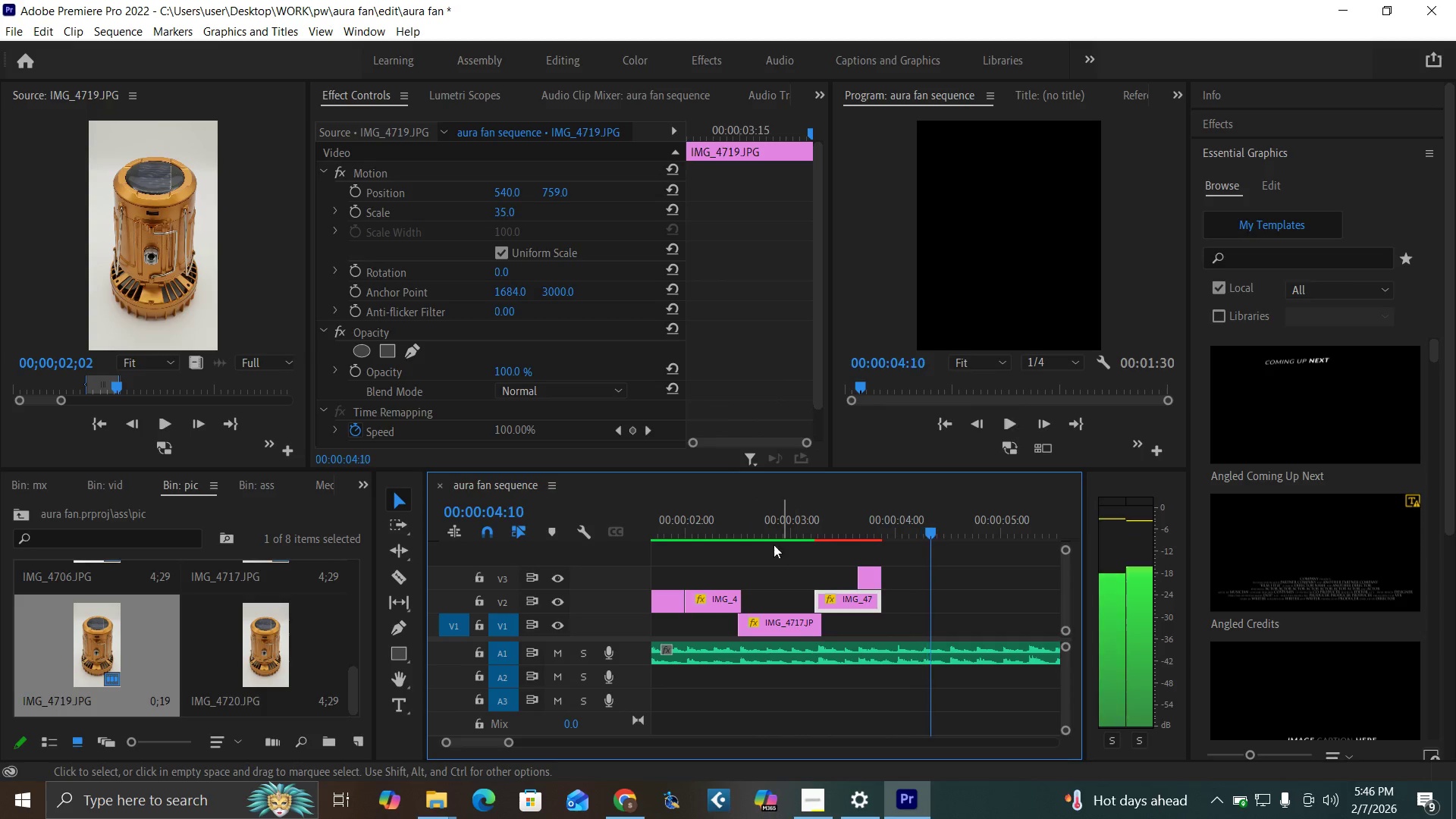 
key(Space)
 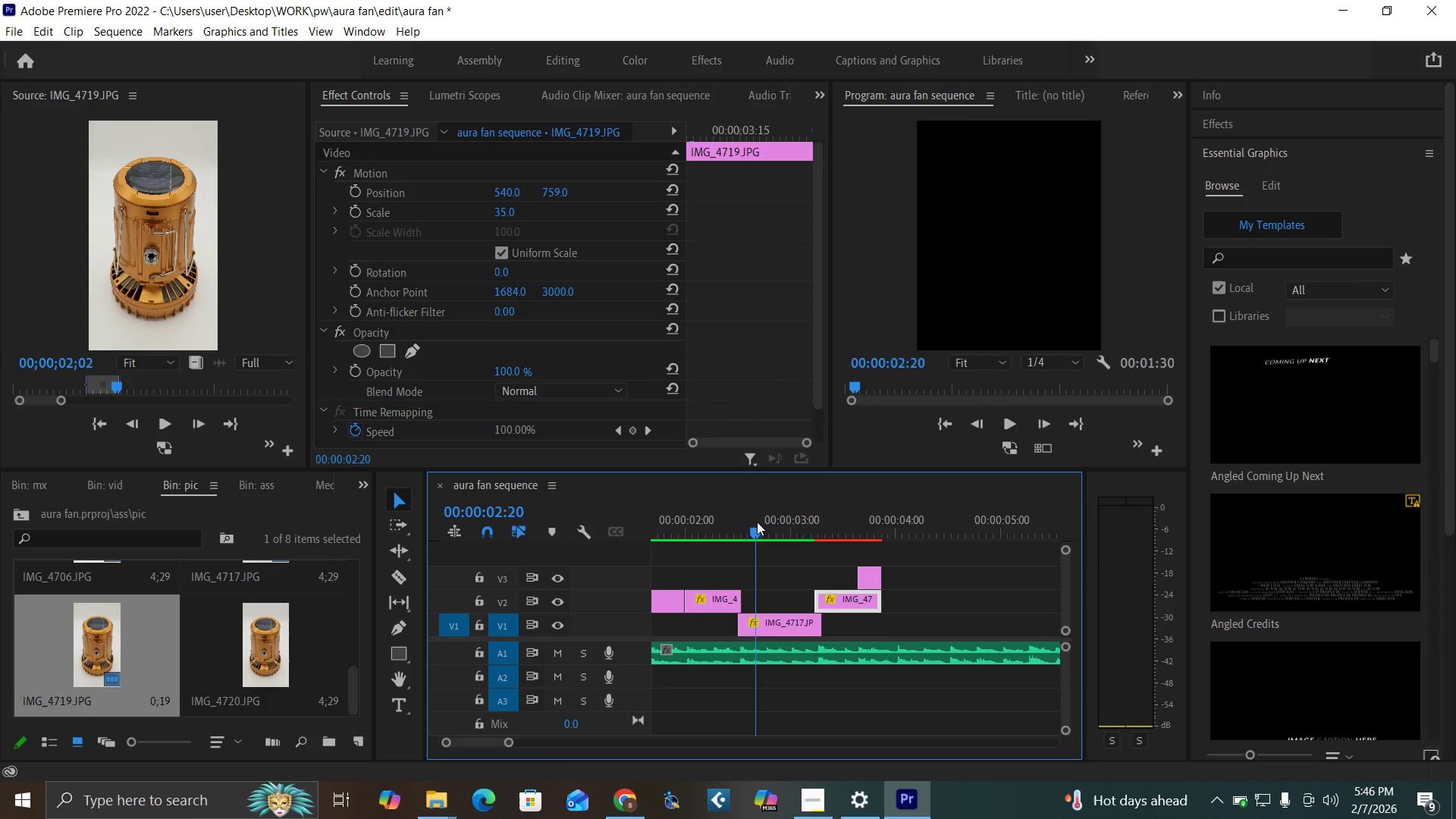 
left_click([757, 522])
 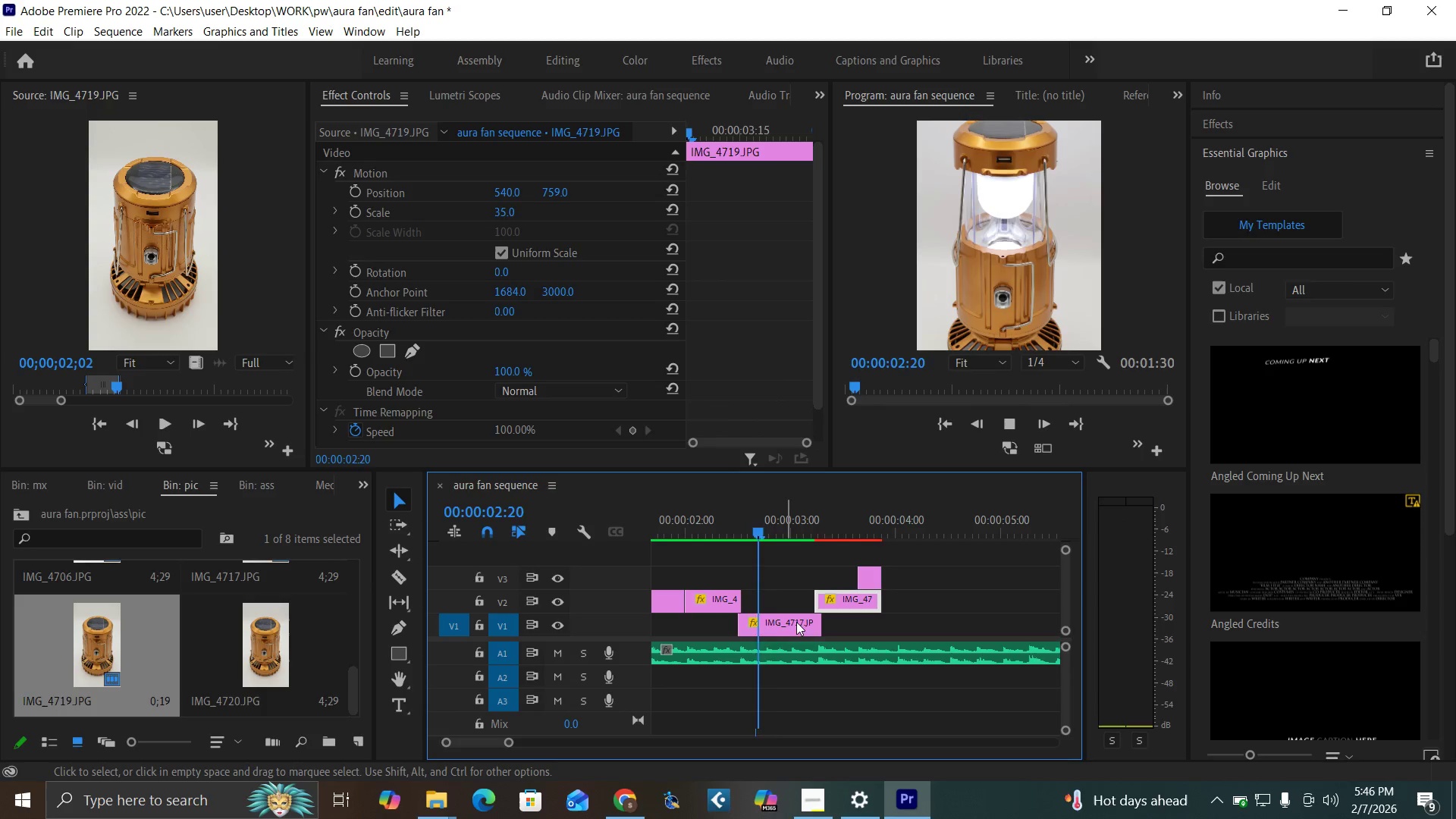 
key(Space)
 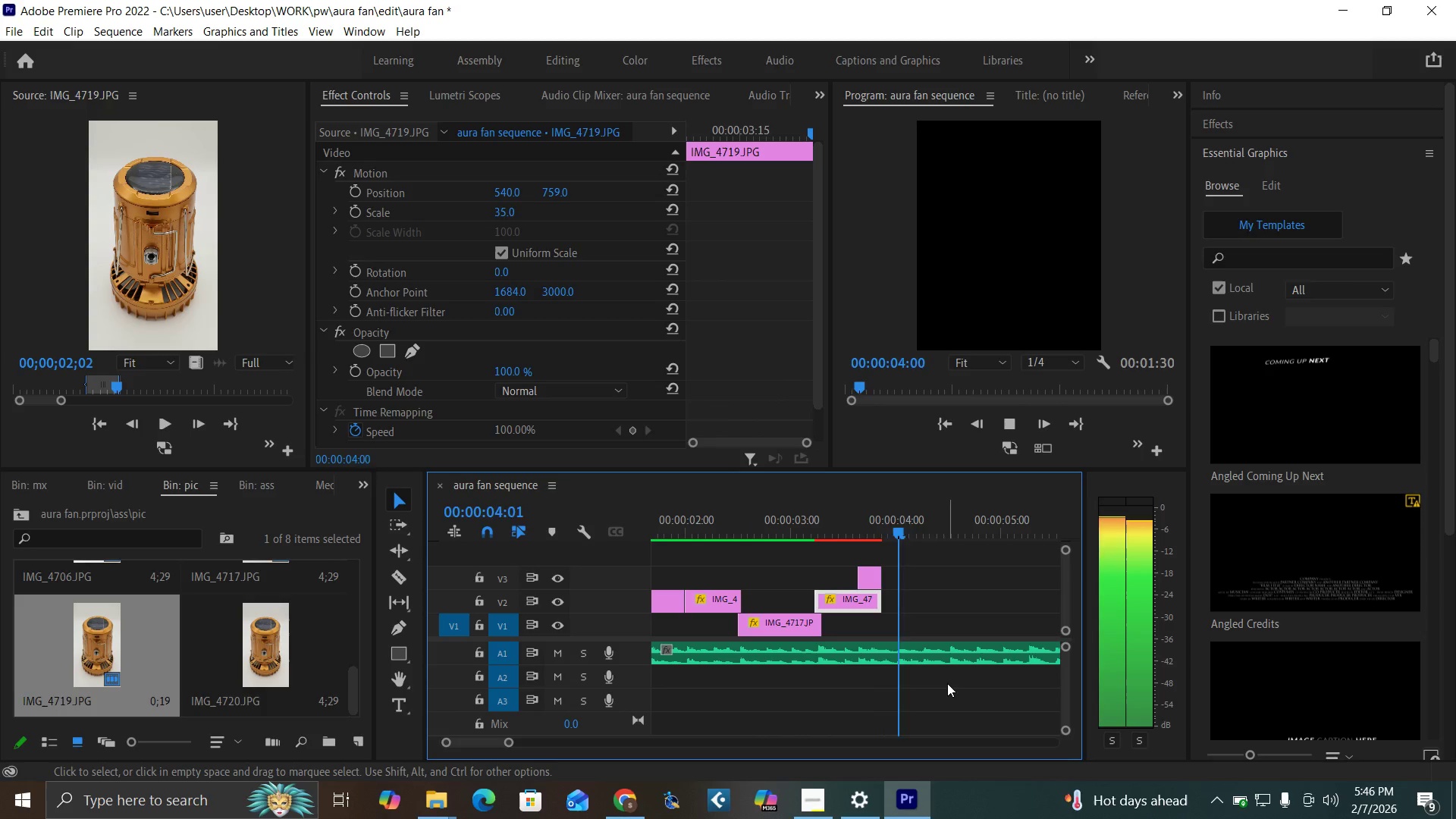 
key(Space)
 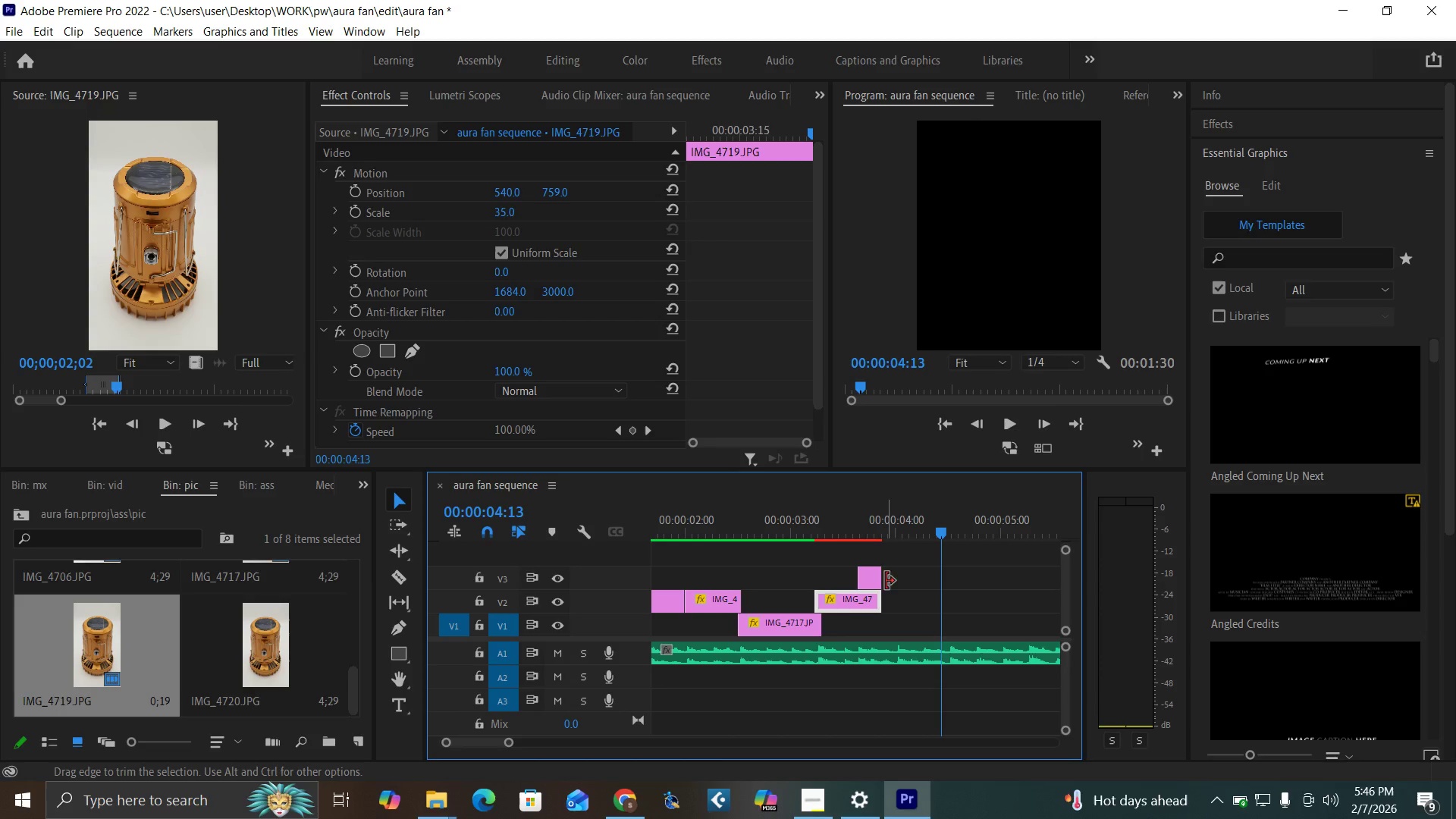 
left_click_drag(start_coordinate=[880, 578], to_coordinate=[891, 581])
 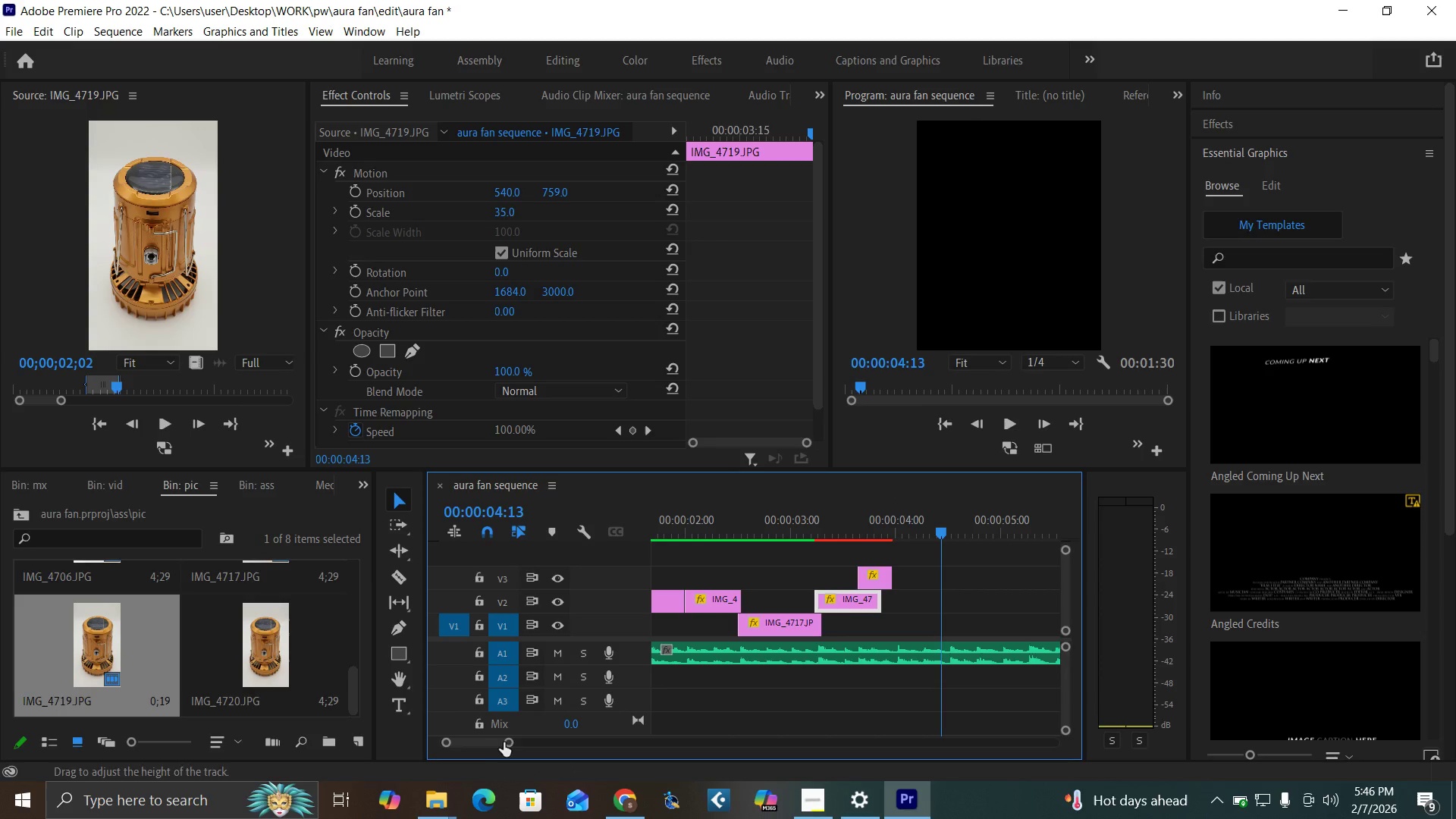 
left_click_drag(start_coordinate=[510, 740], to_coordinate=[547, 759])
 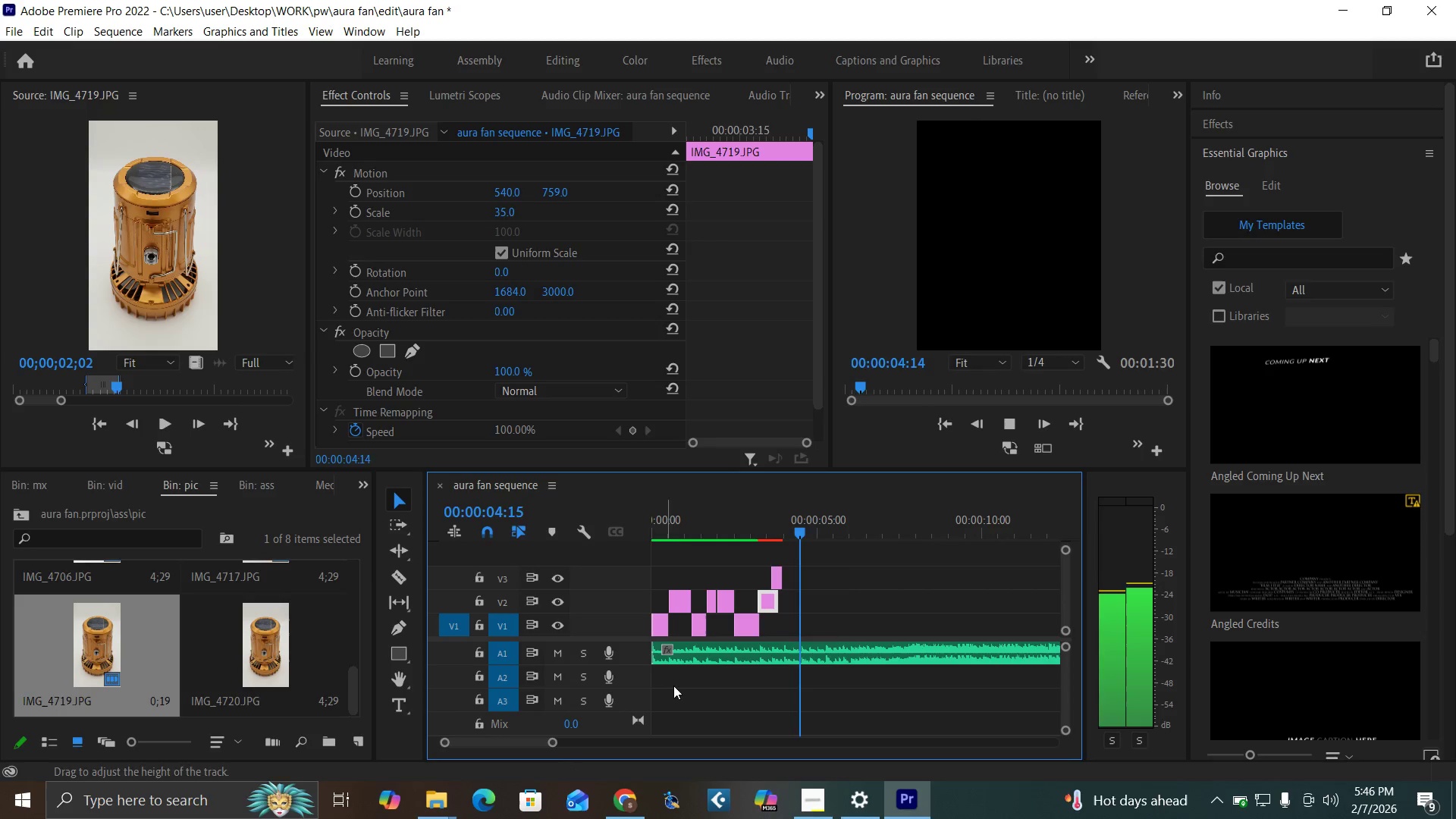 
key(Space)
 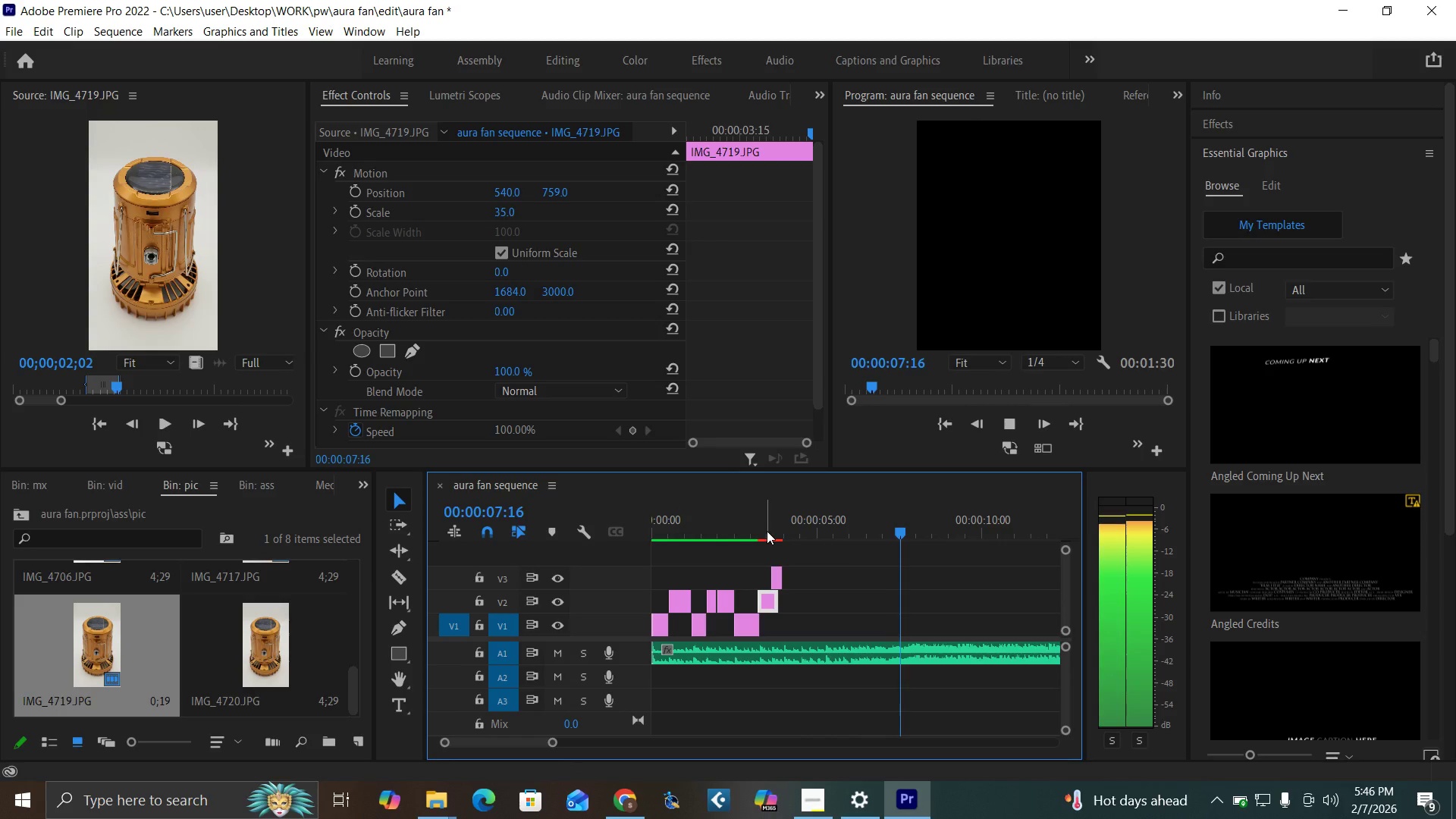 
key(Space)
 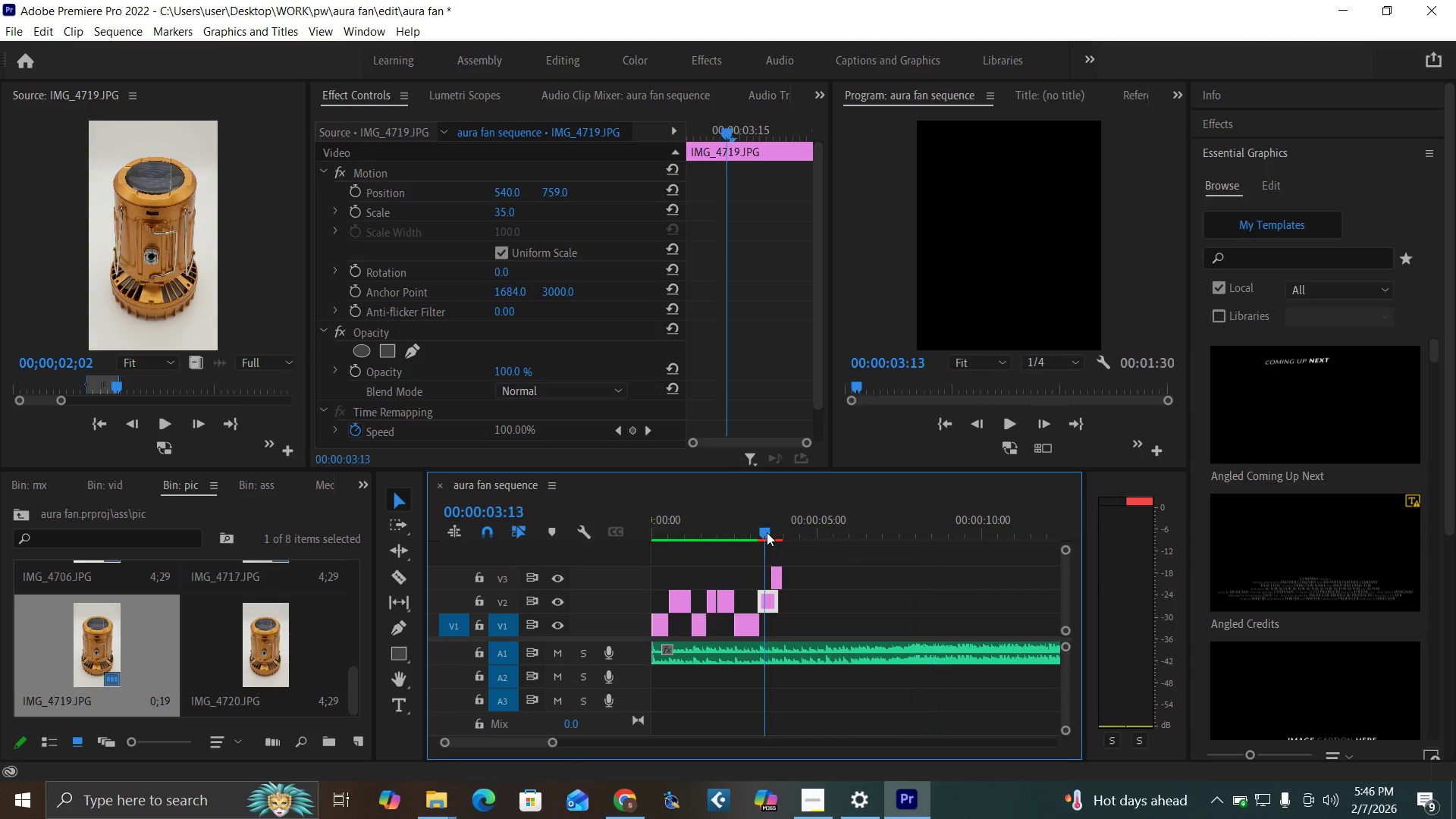 
left_click([767, 532])
 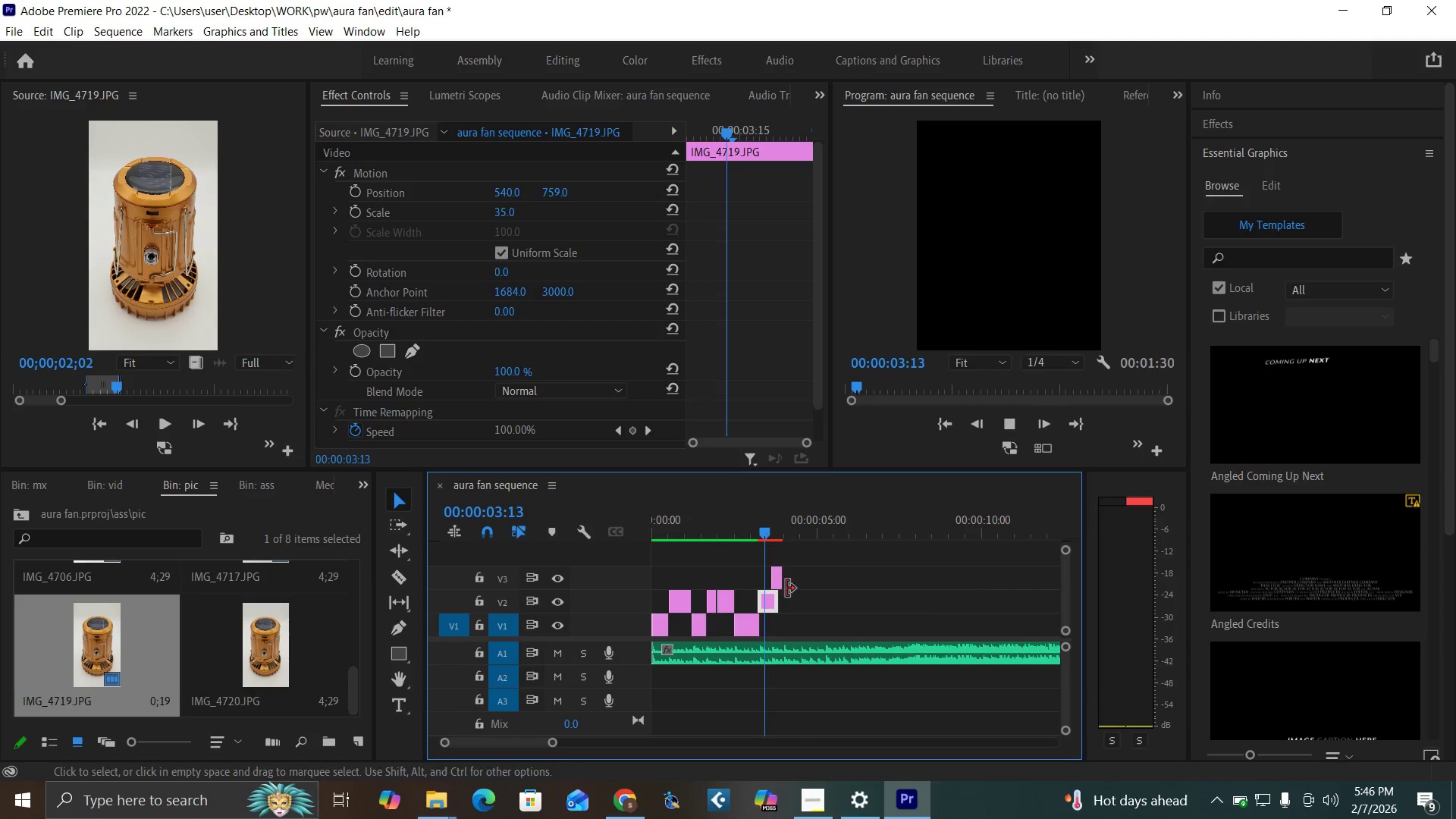 
key(Space)
 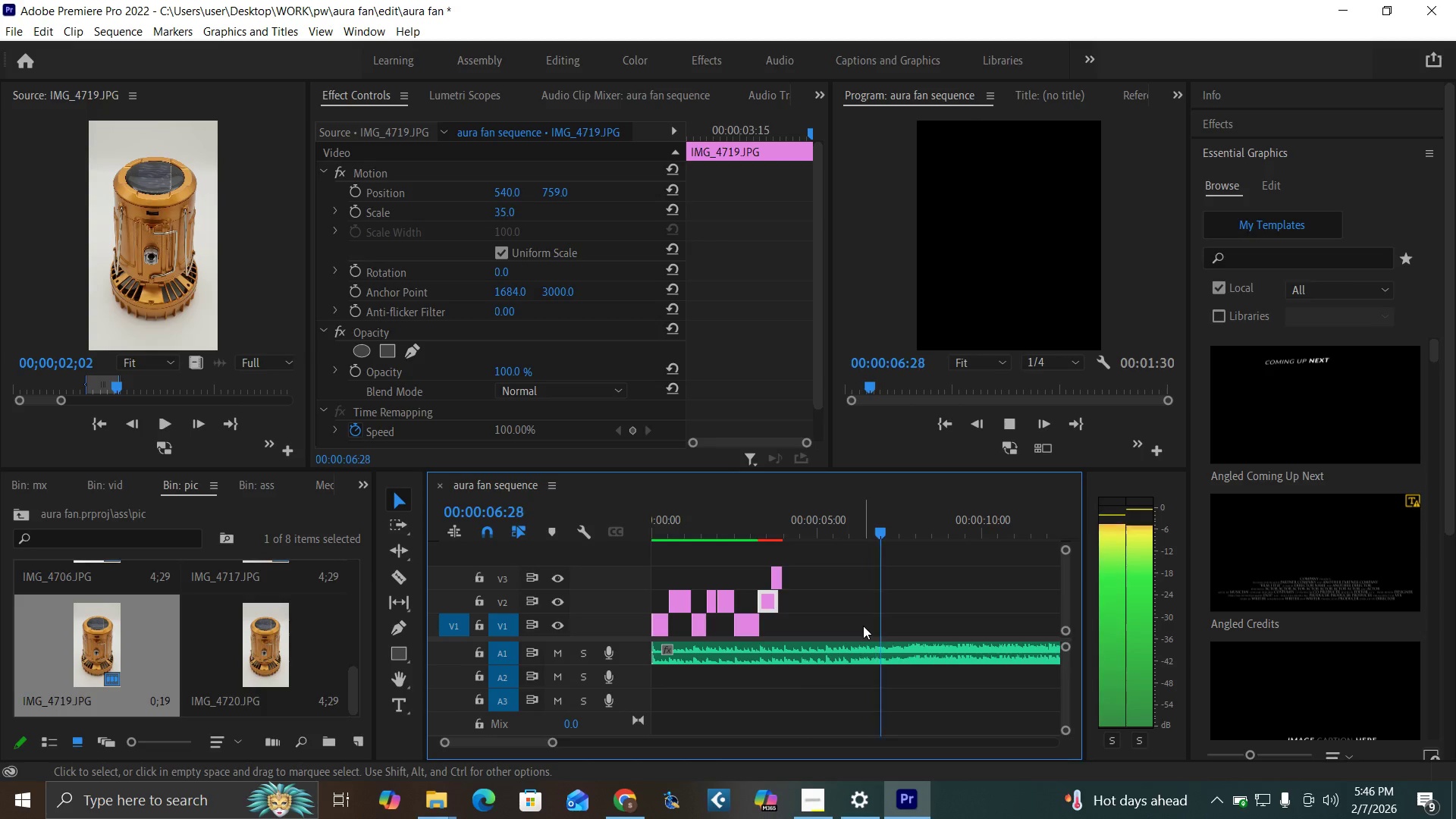 
wait(5.27)
 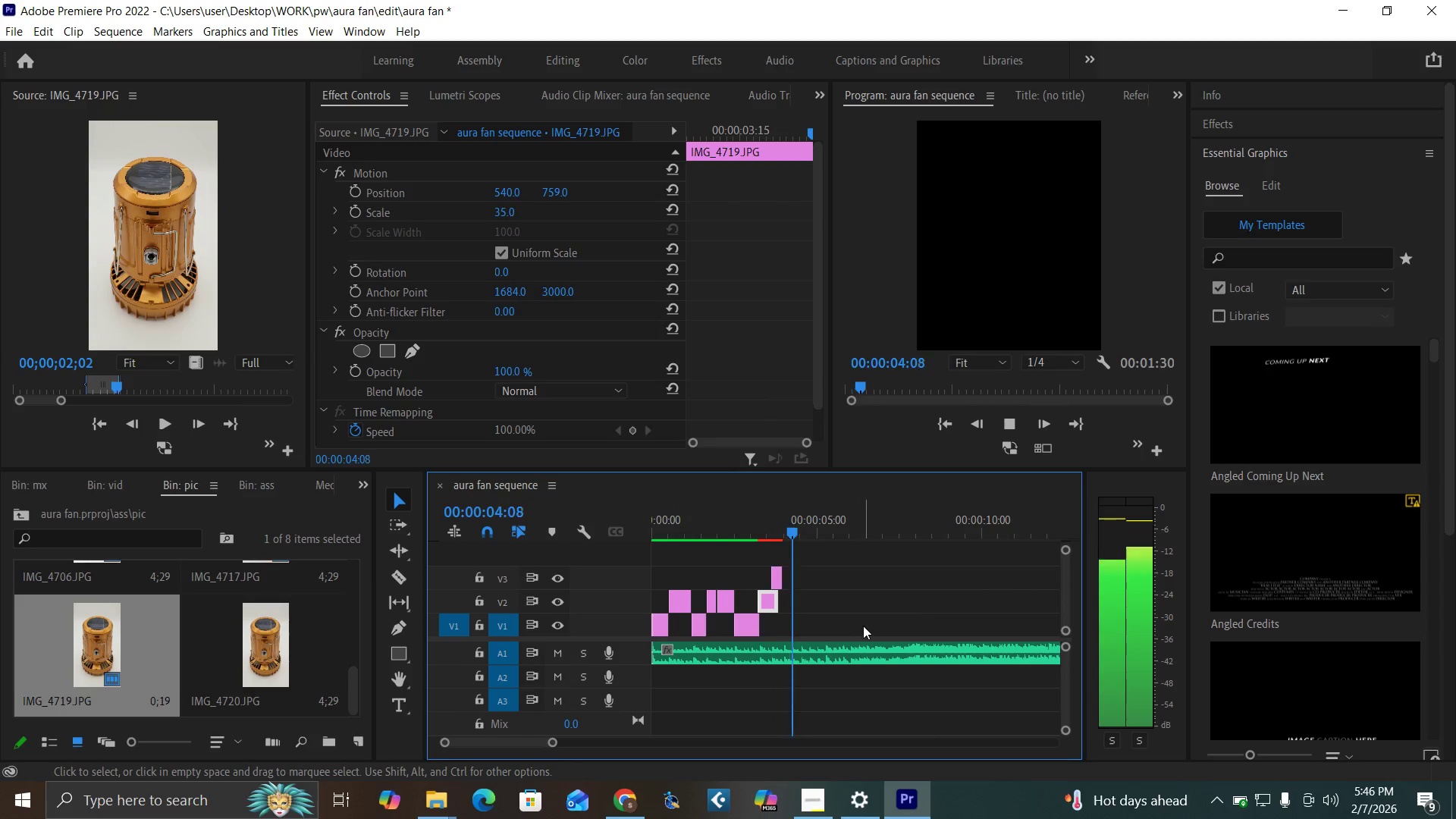 
key(Space)
 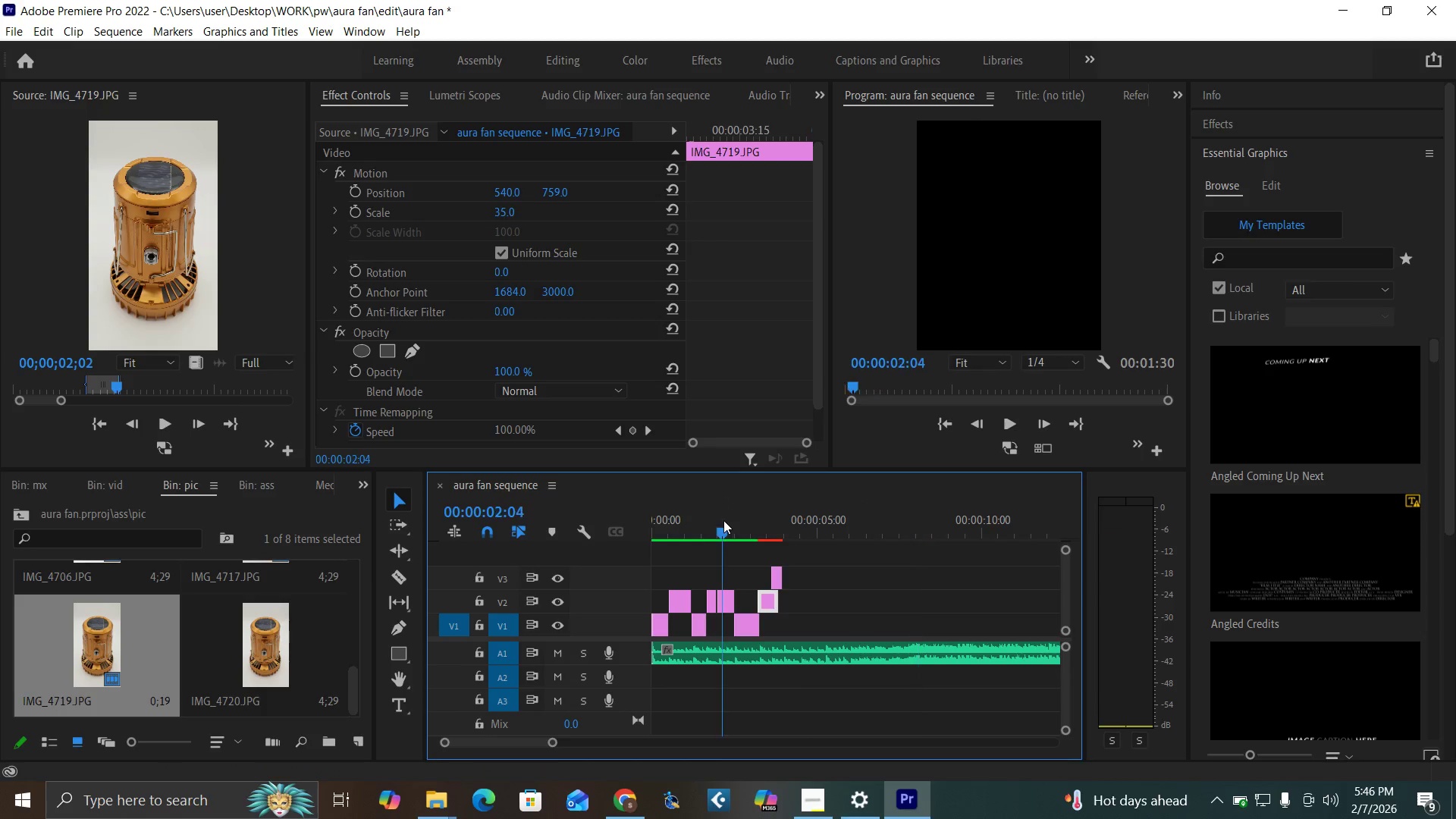 
left_click([723, 520])
 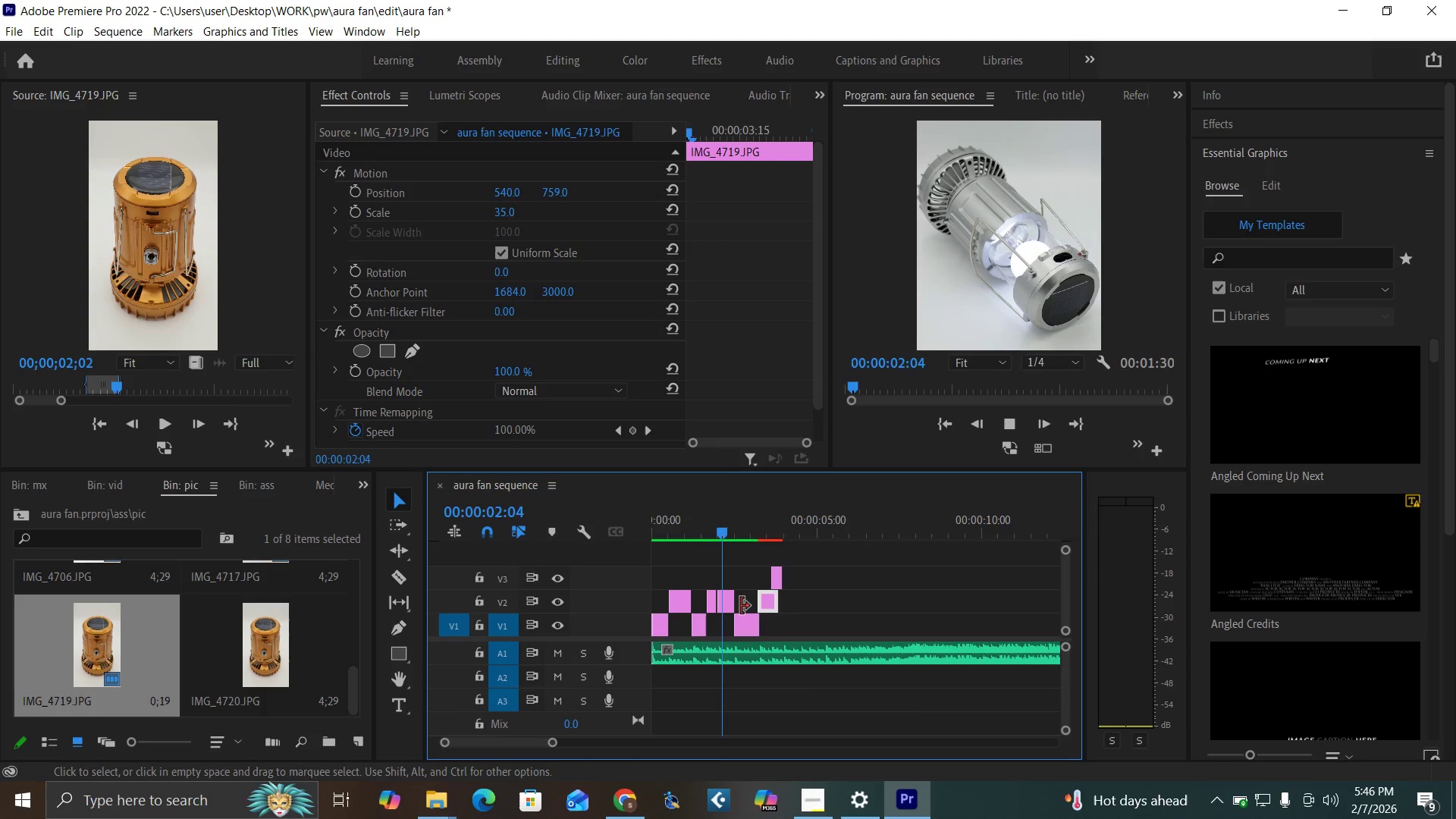 
key(Space)
 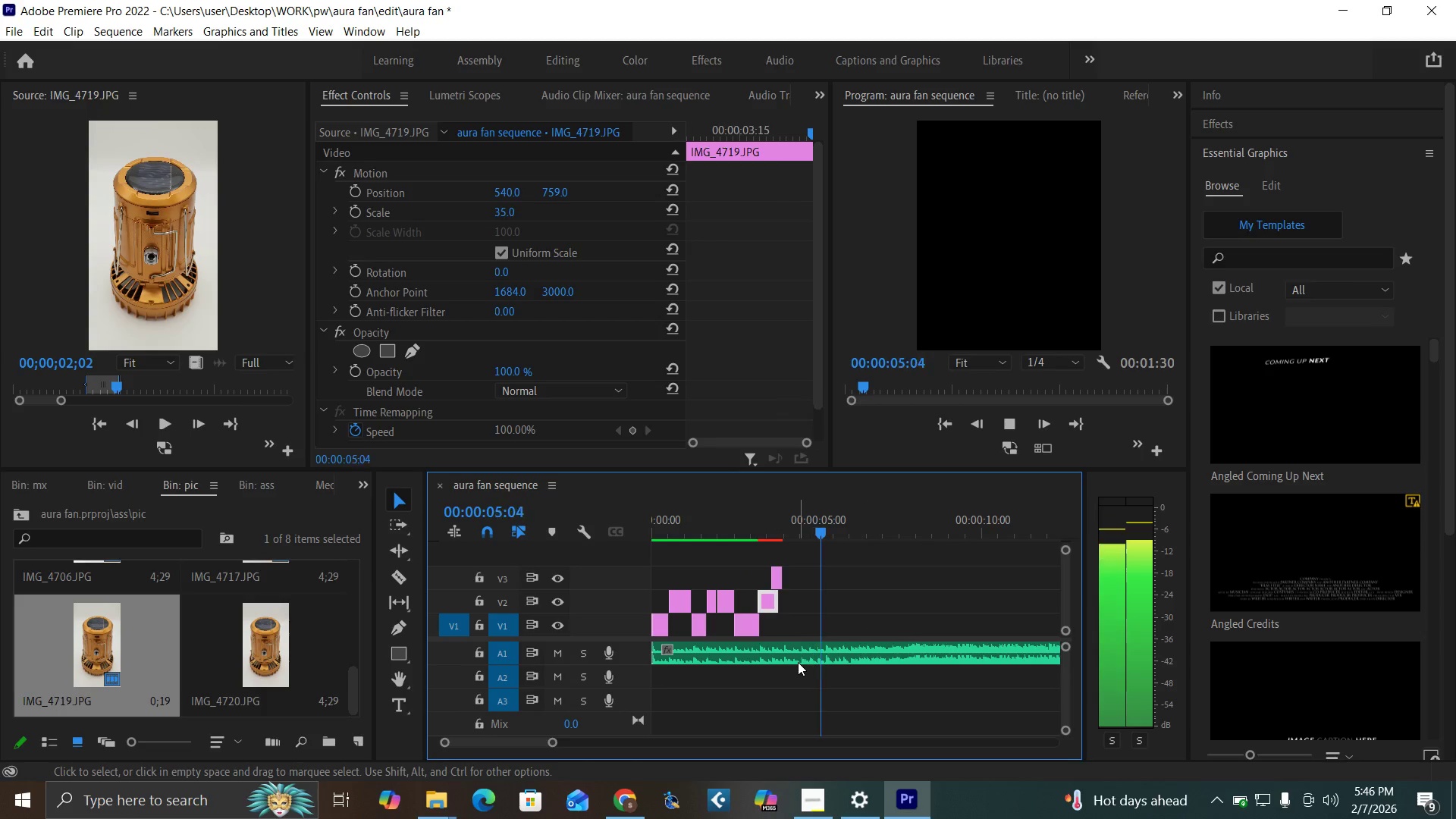 
key(Space)
 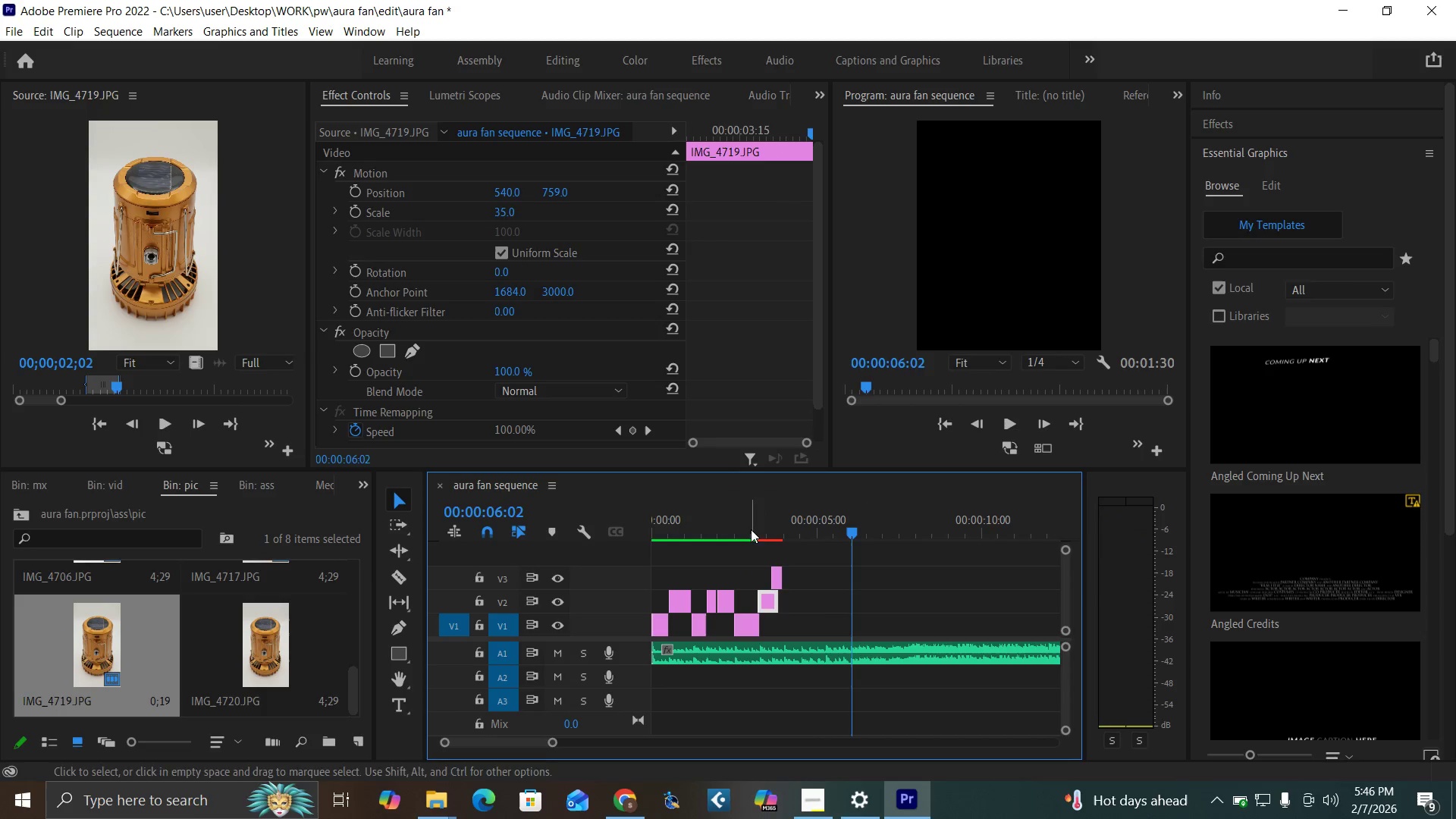 
left_click([750, 526])
 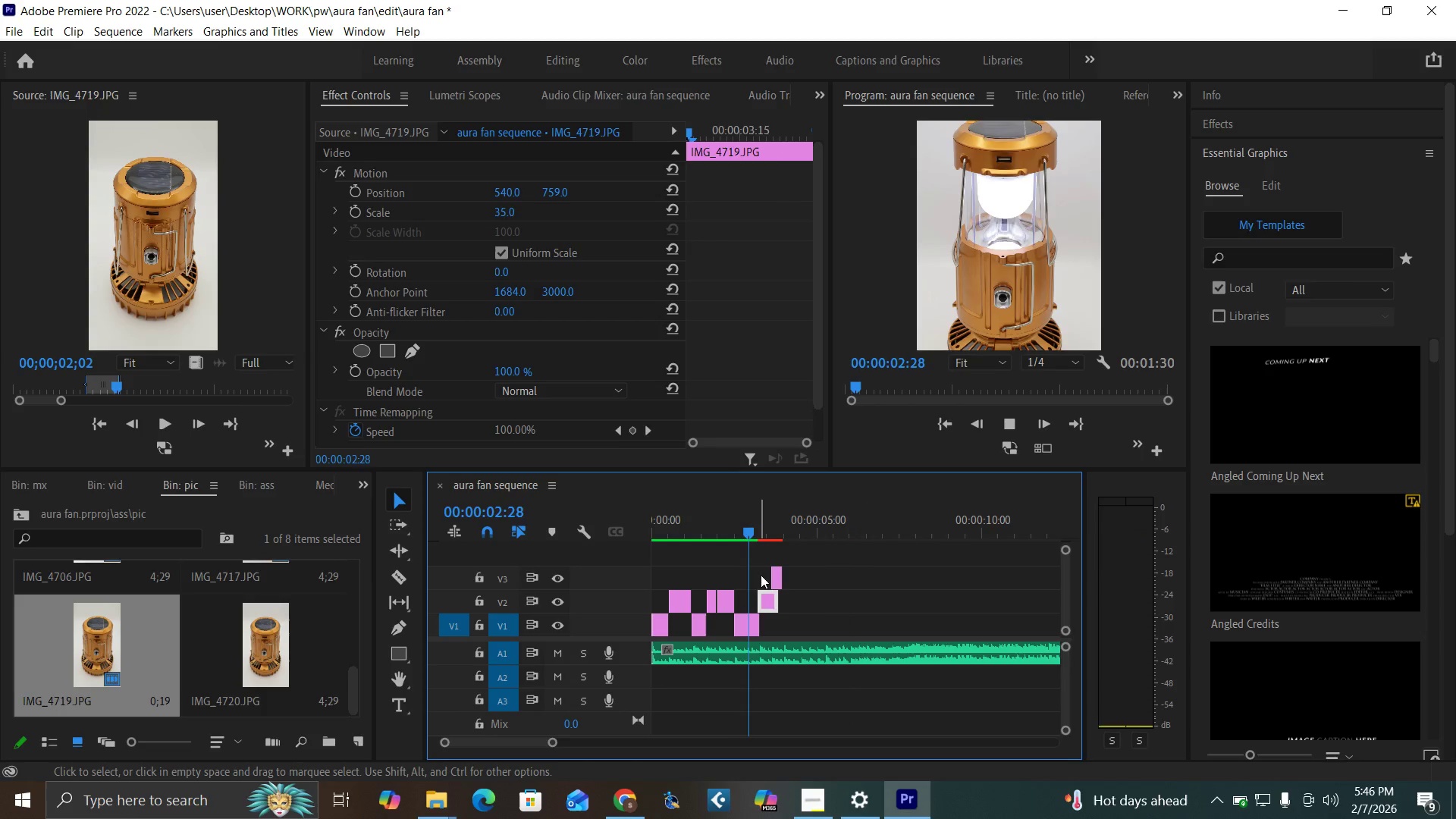 
key(Space)
 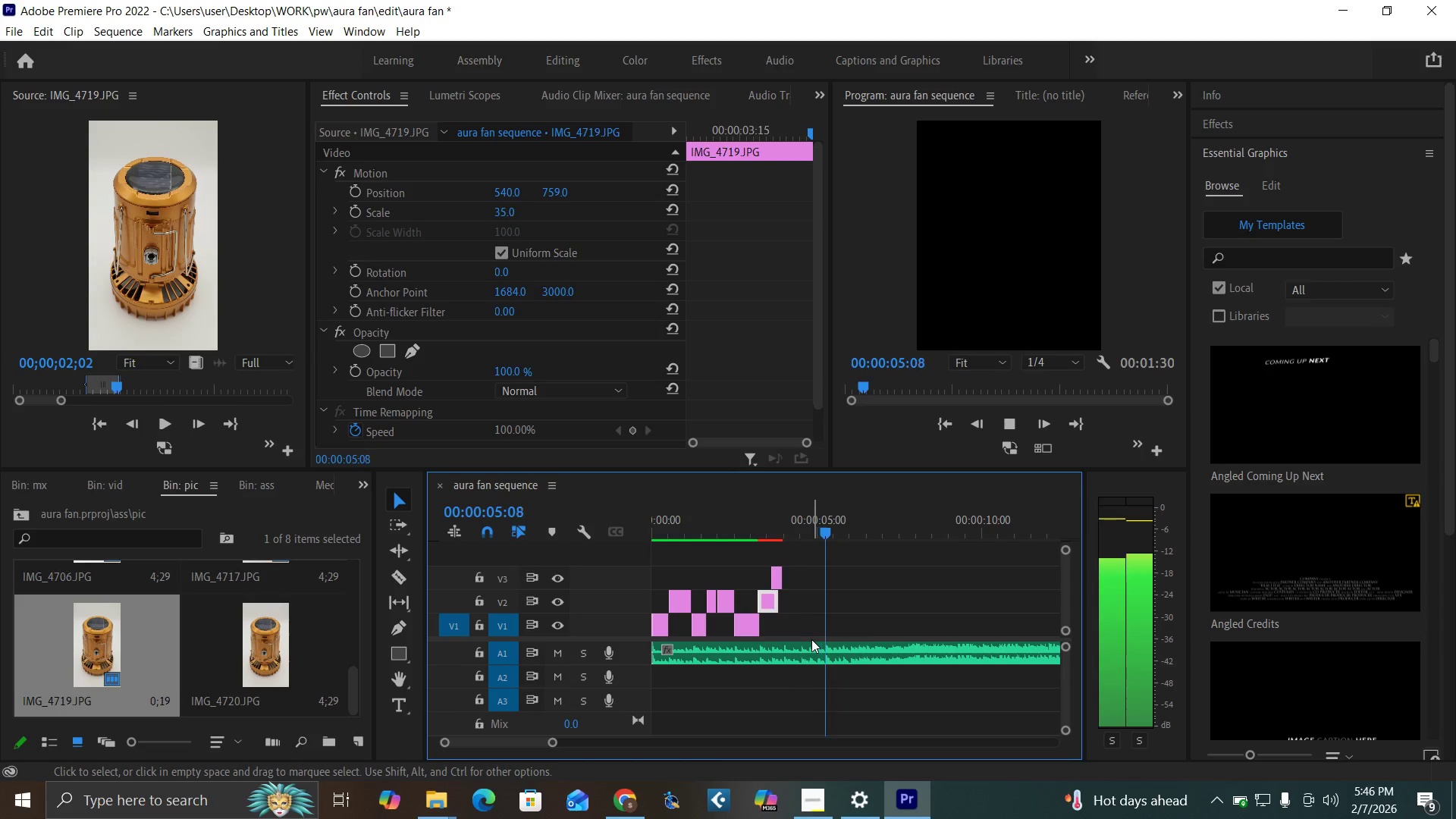 
key(Space)
 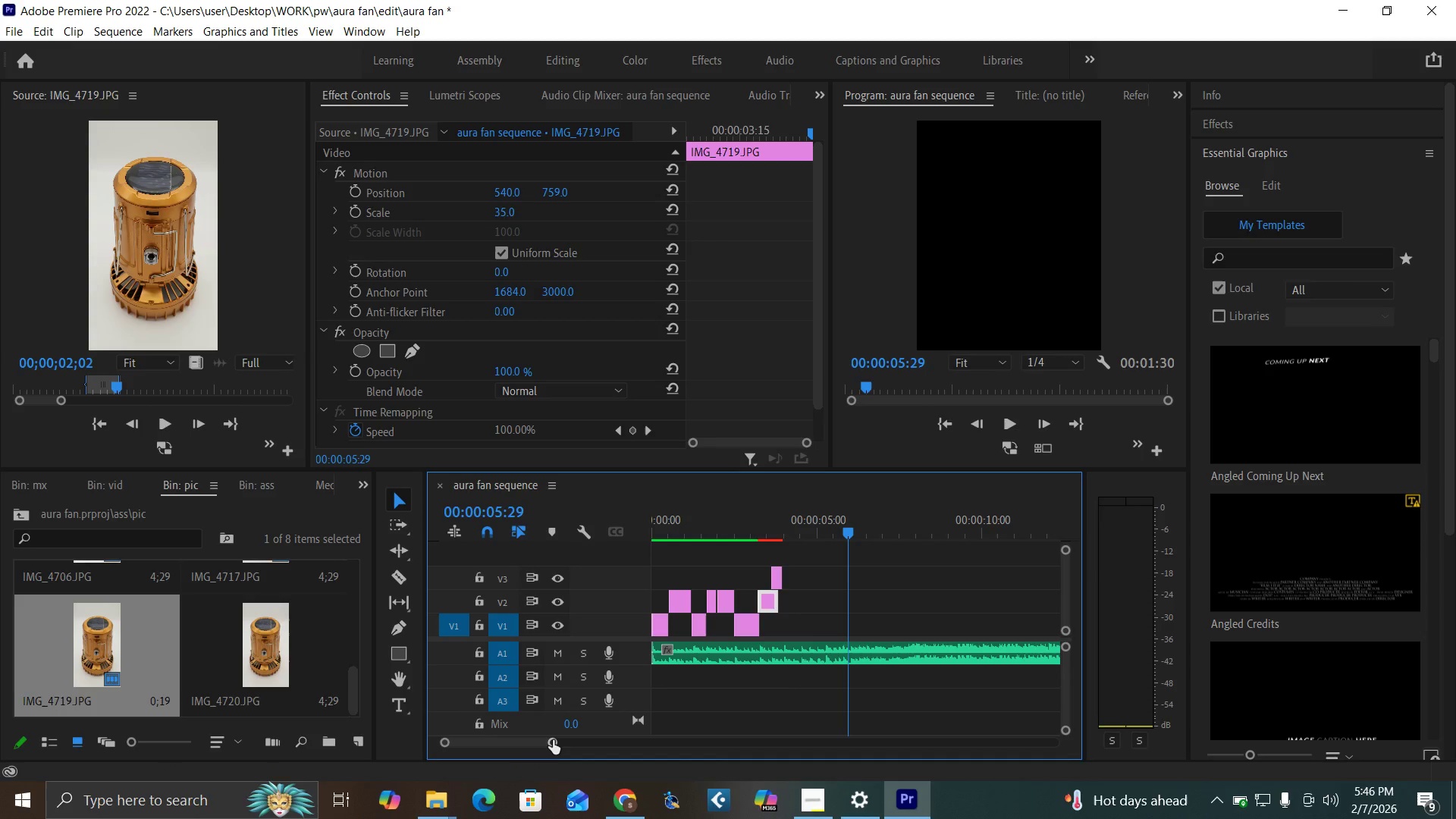 
left_click_drag(start_coordinate=[553, 740], to_coordinate=[519, 736])
 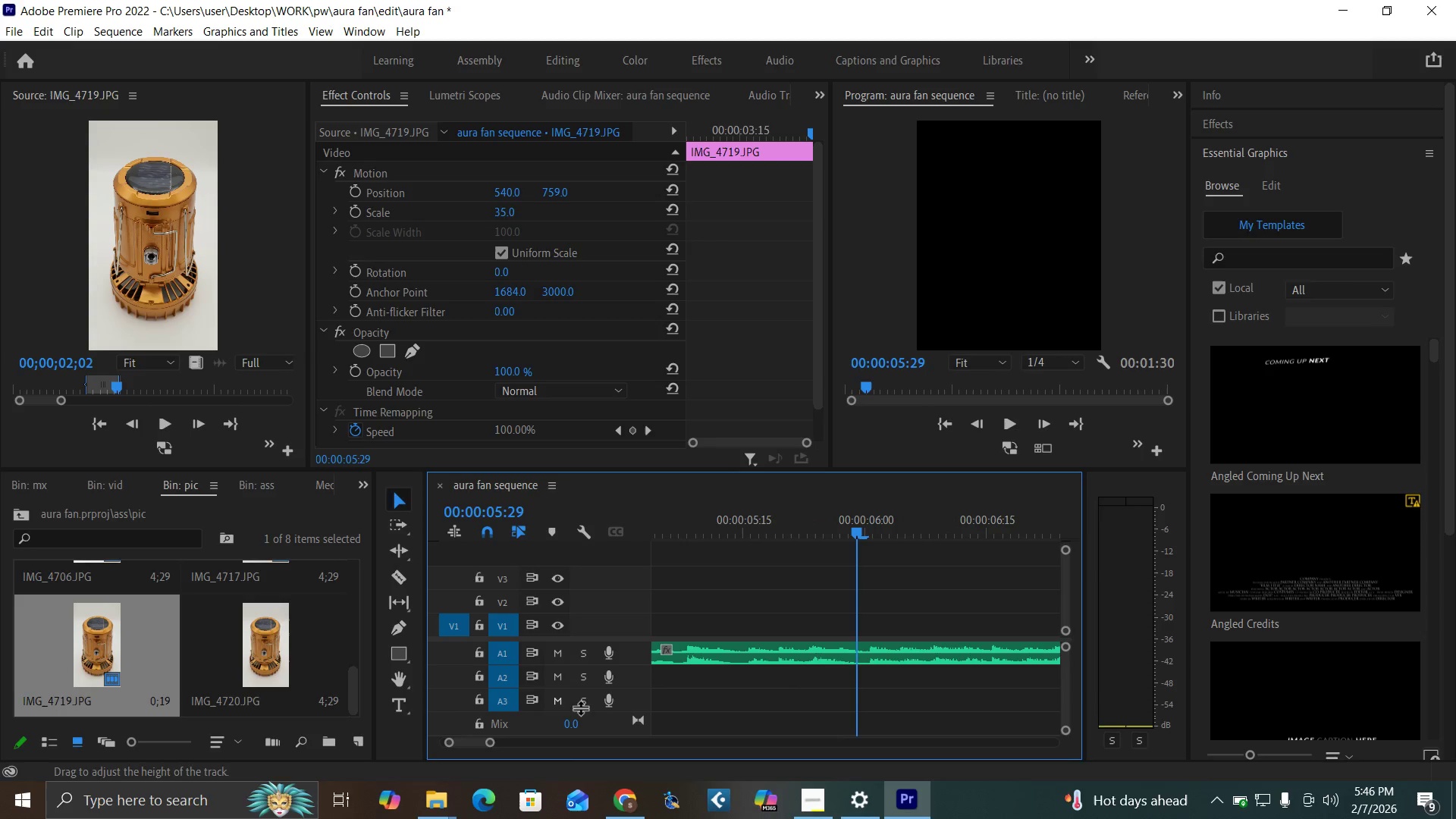 
key(C)
 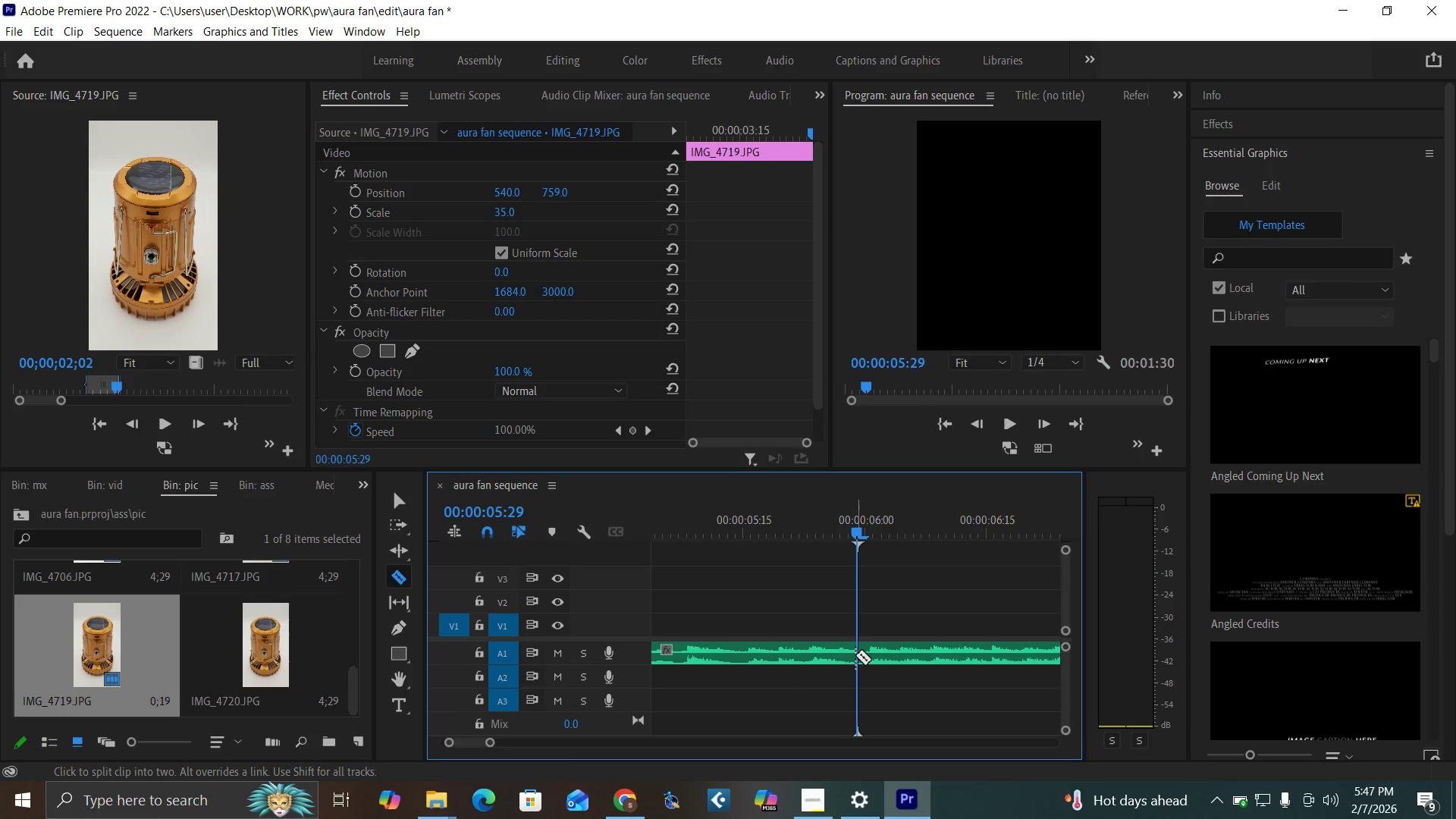 
left_click([855, 655])
 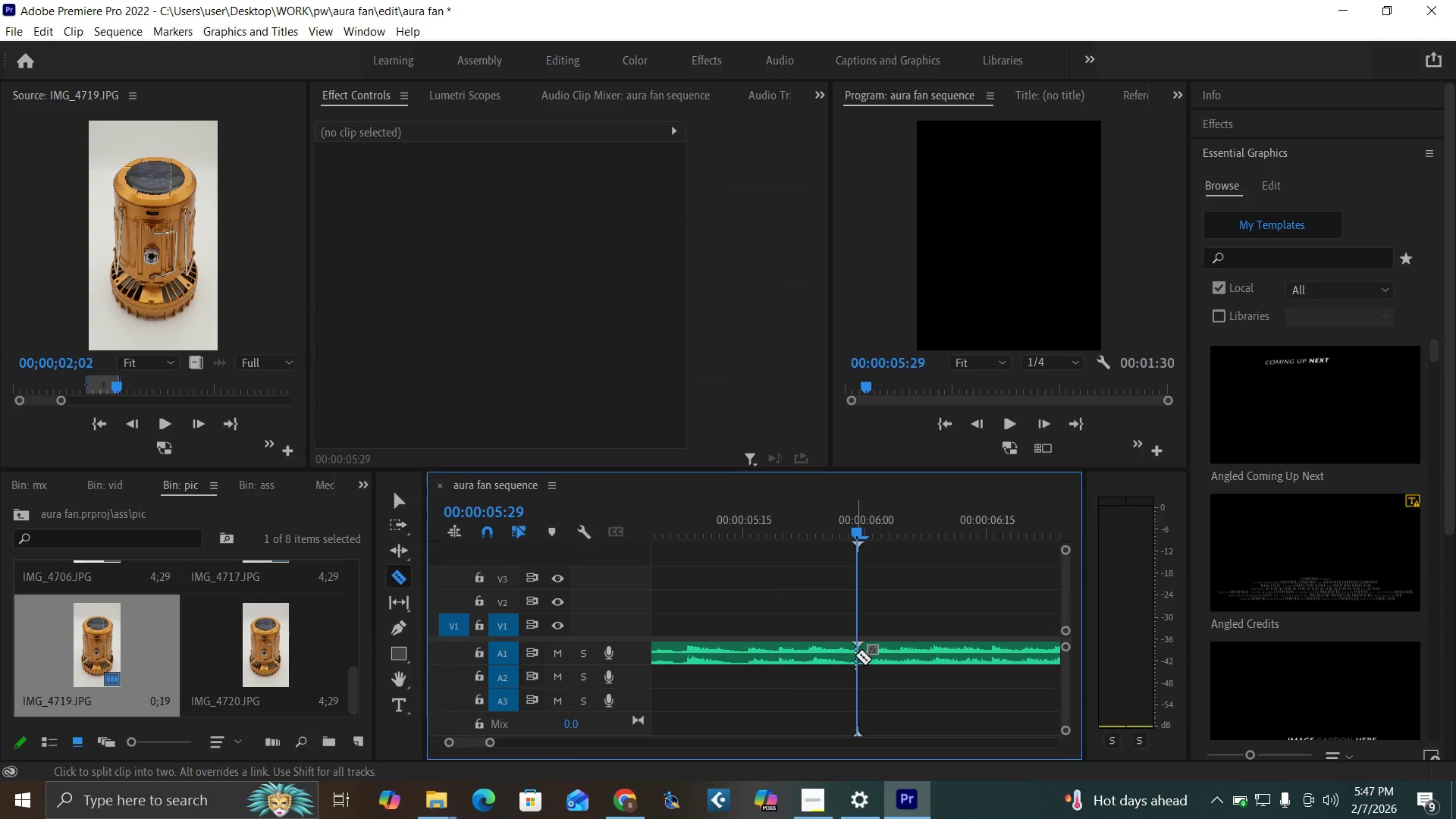 
key(V)
 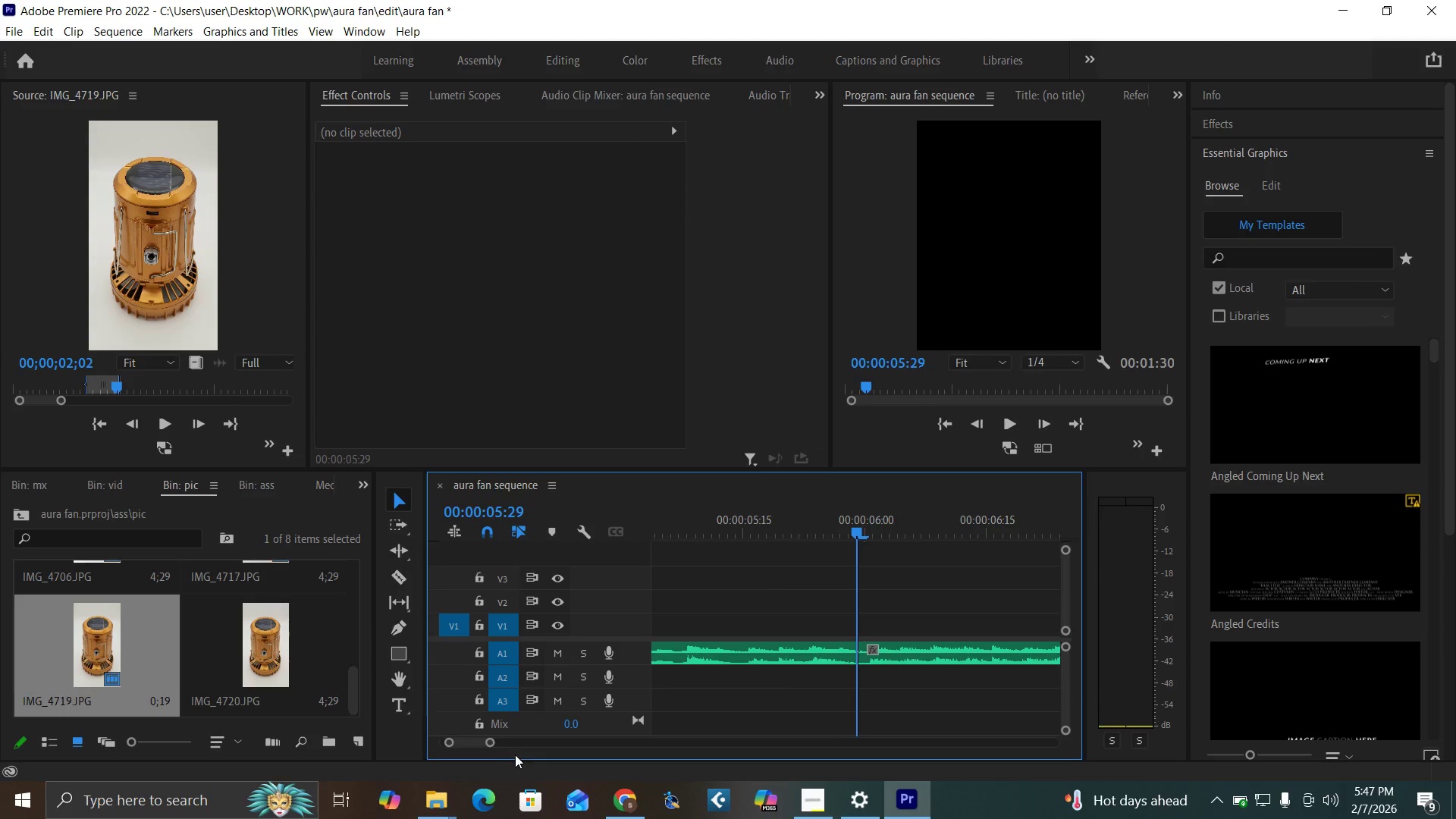 
left_click_drag(start_coordinate=[487, 739], to_coordinate=[508, 756])
 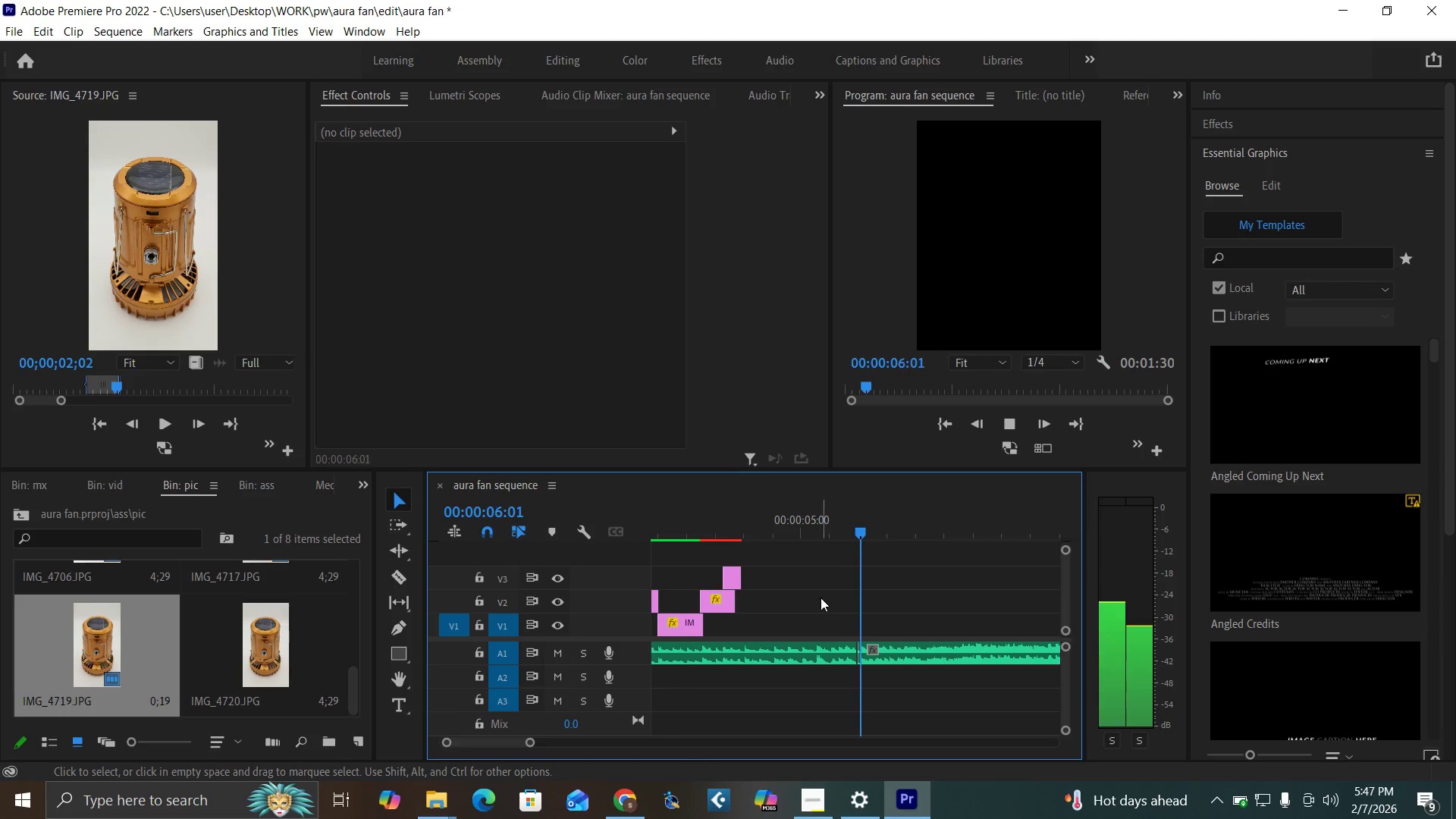 
key(Space)
 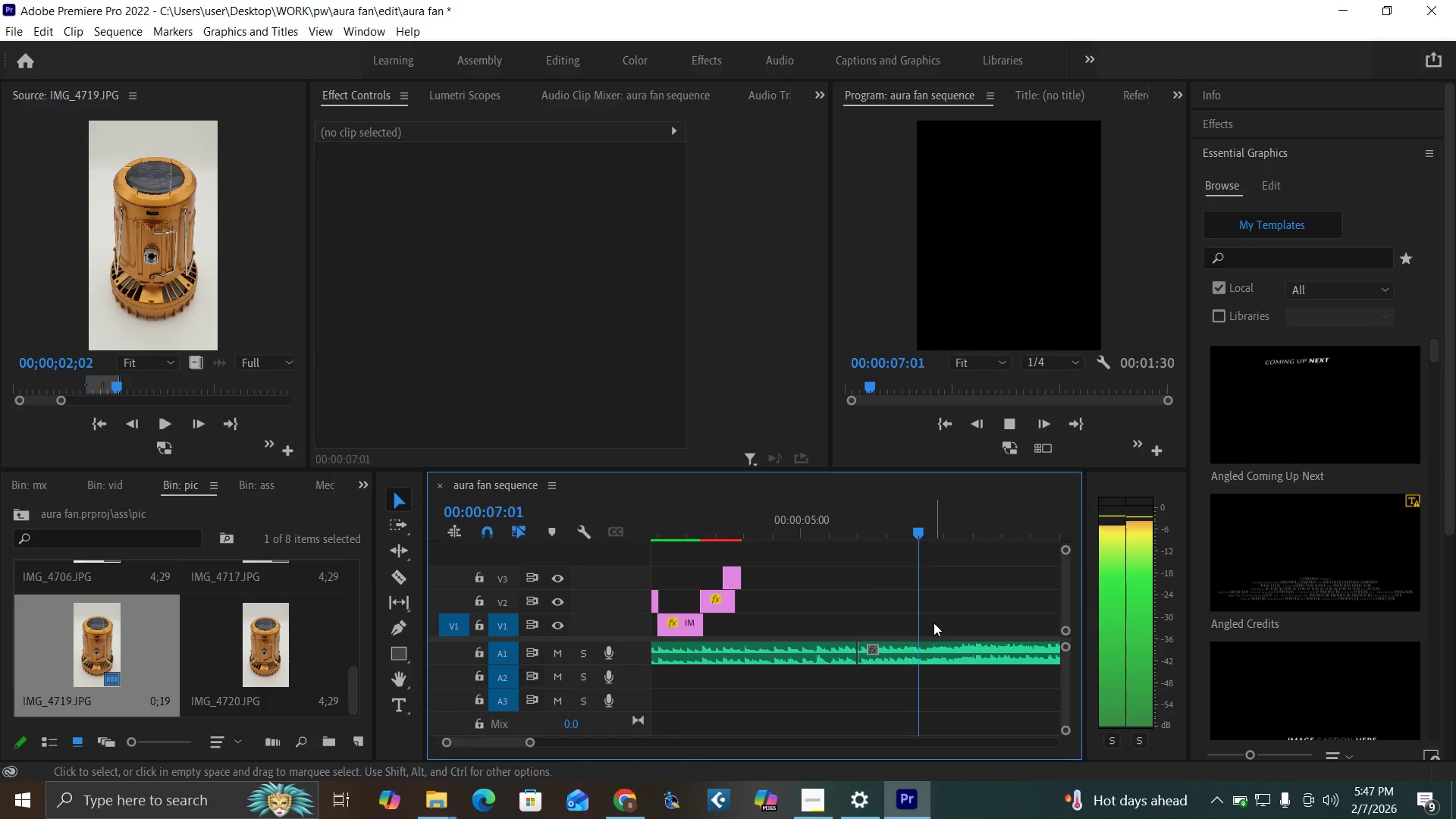 
key(Space)
 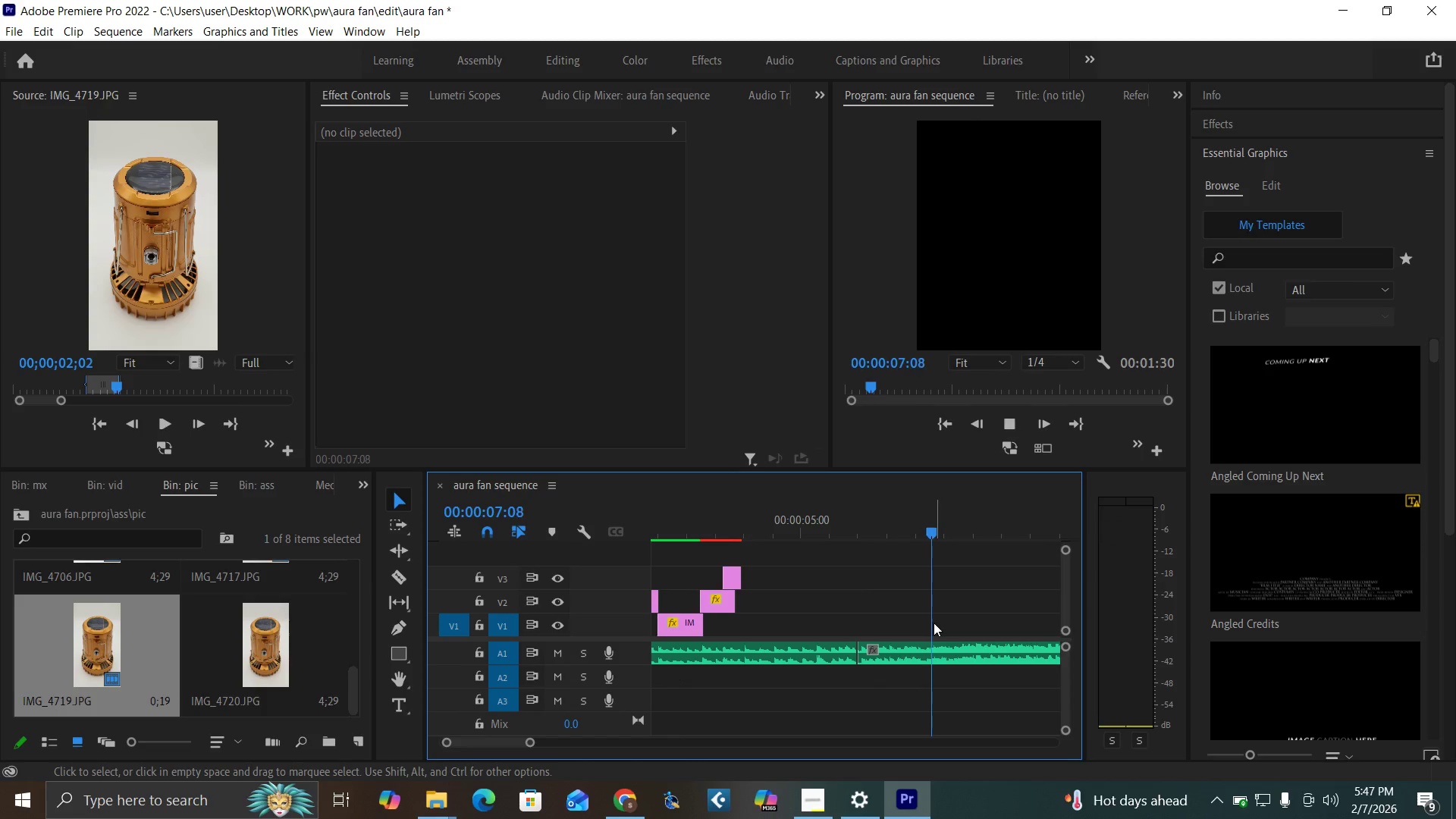 
key(Space)
 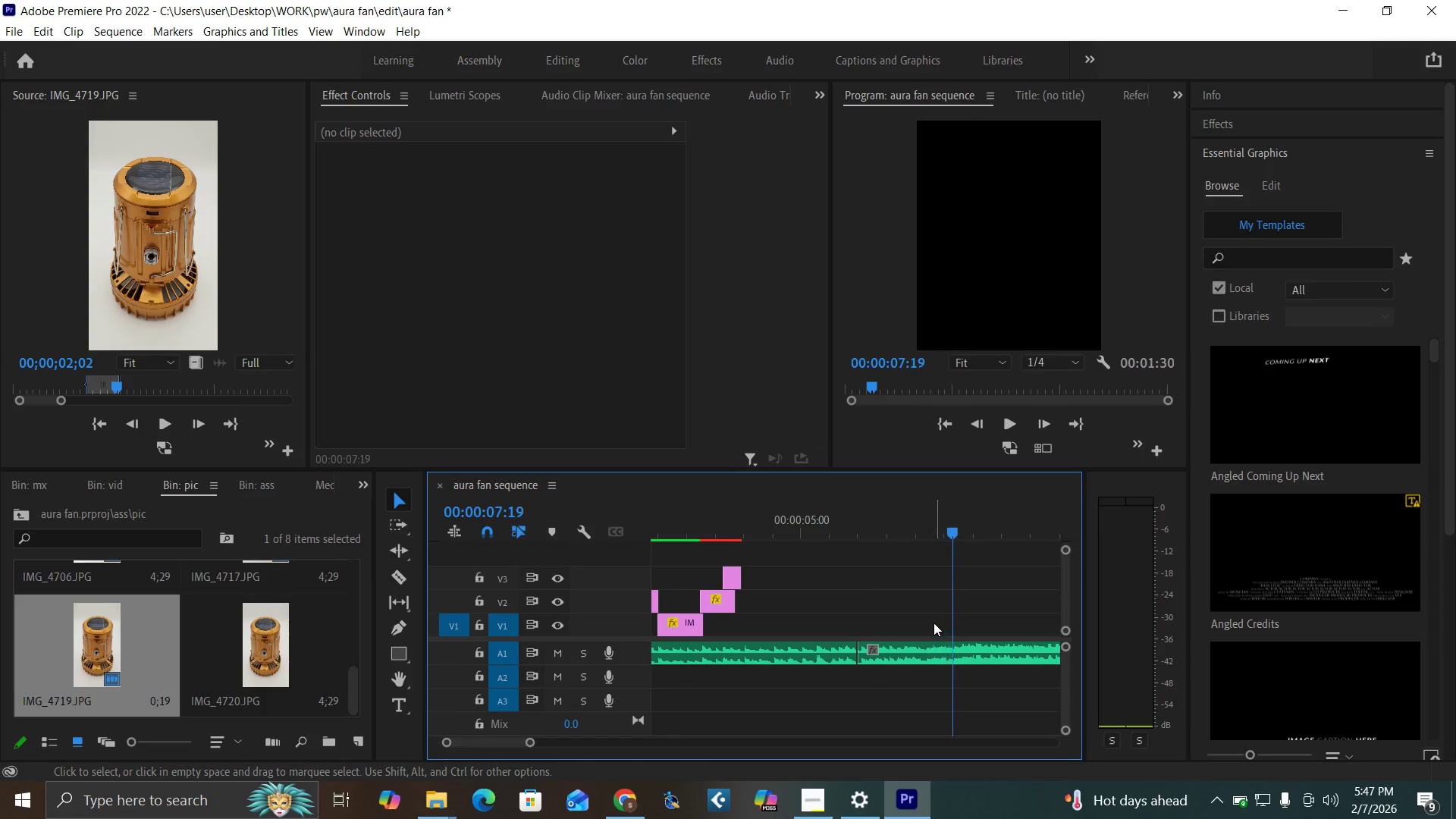 
key(Space)
 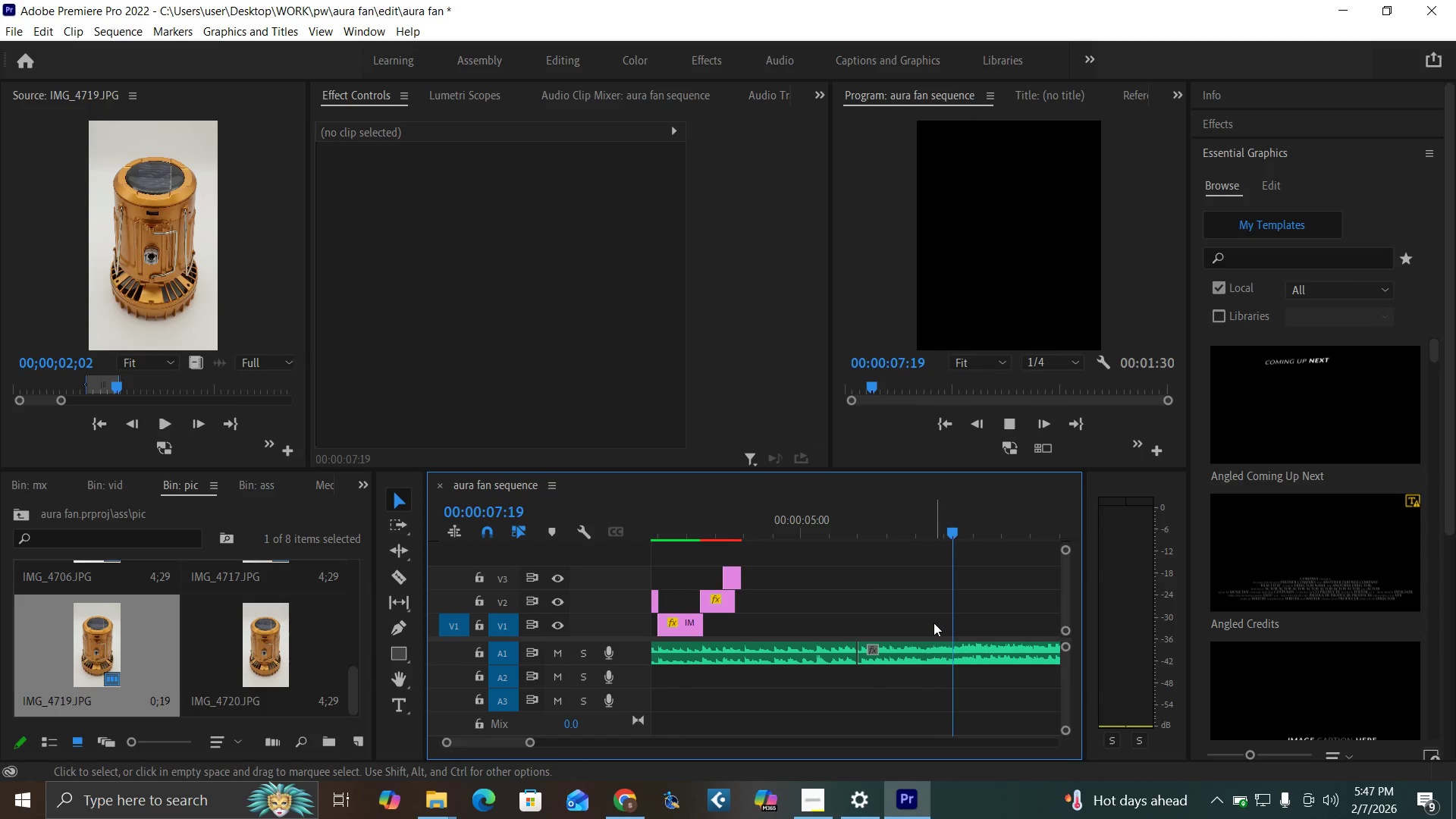 
key(Space)
 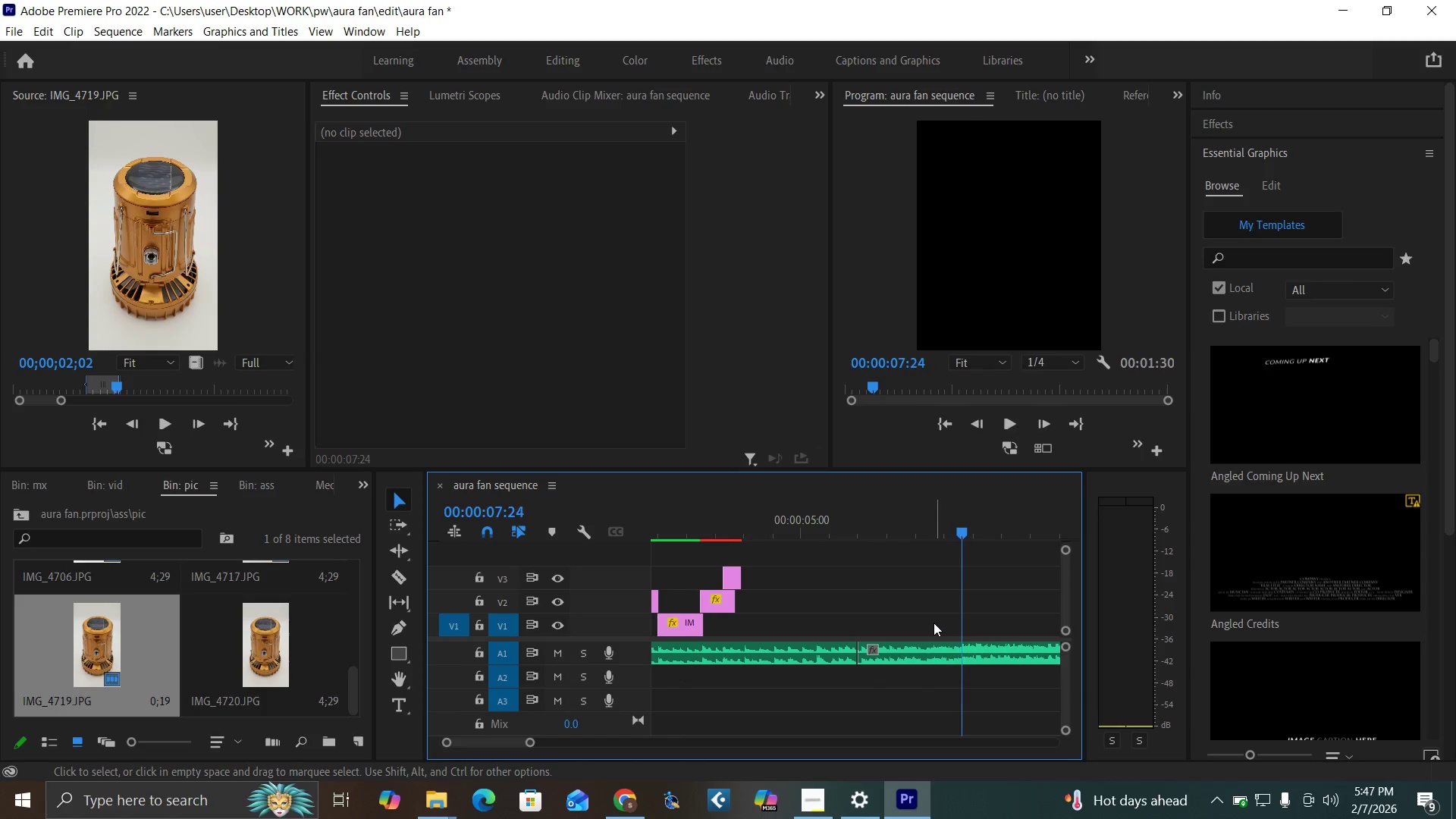 
key(Space)
 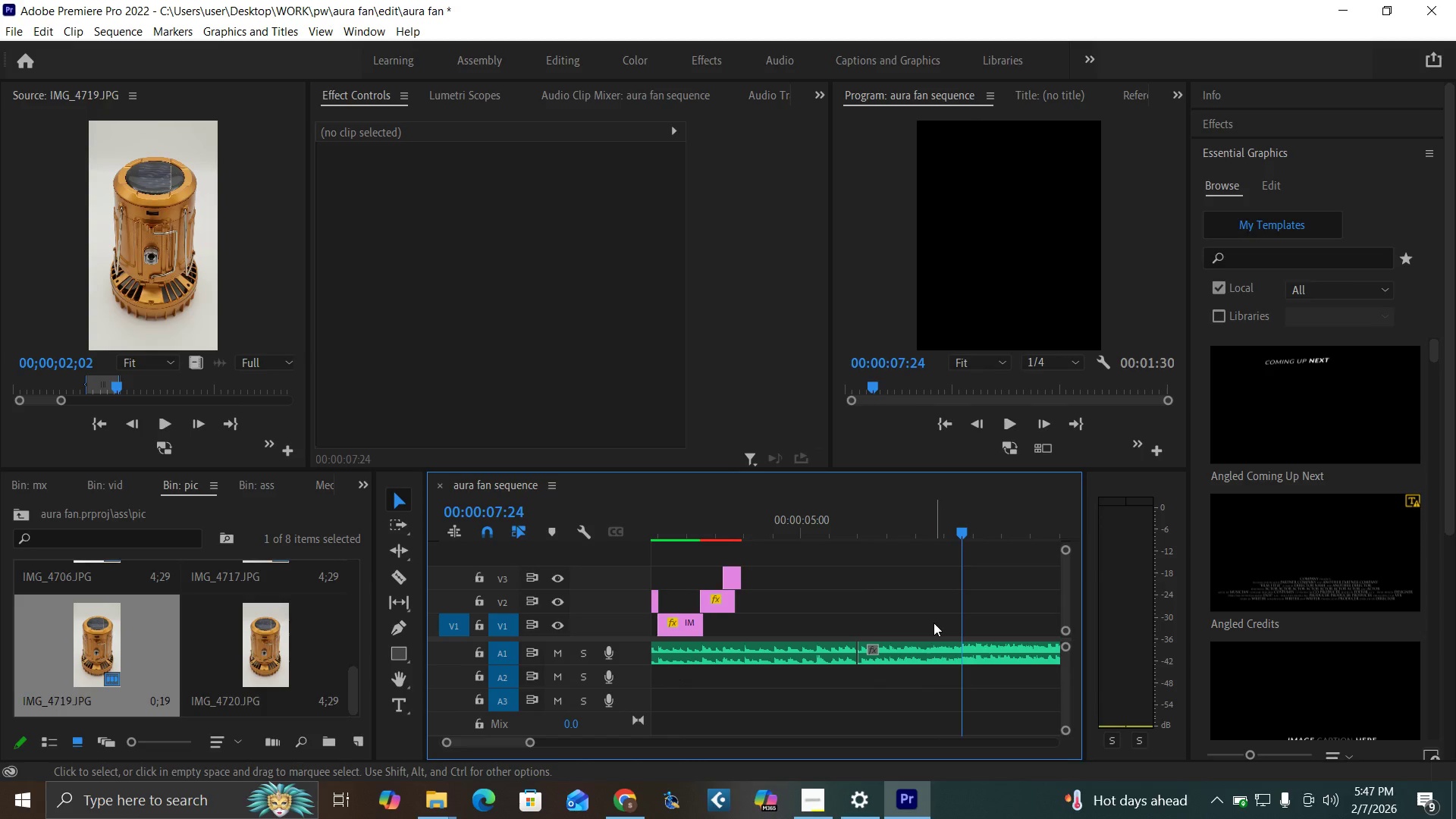 
key(Space)
 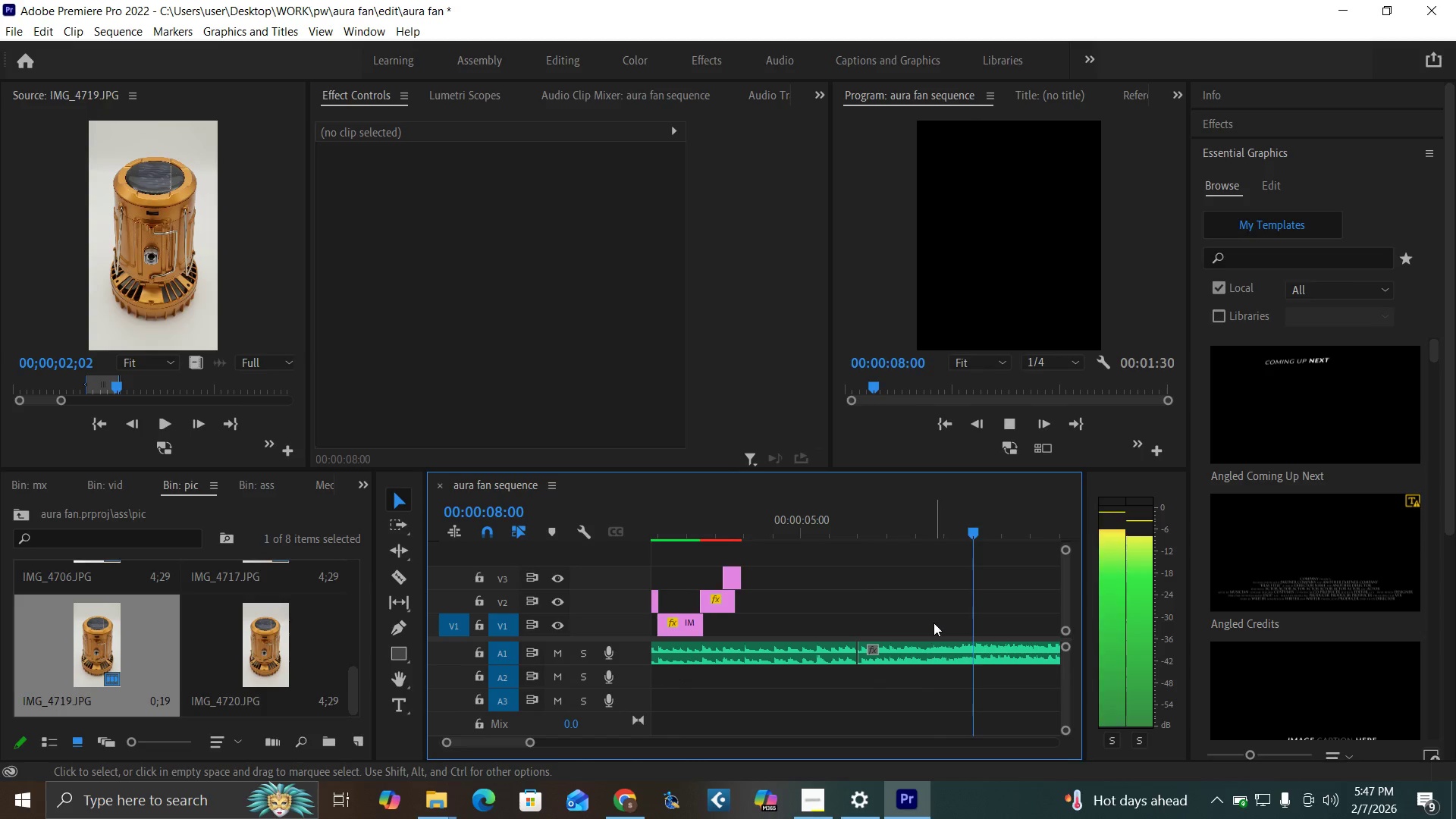 
key(Space)
 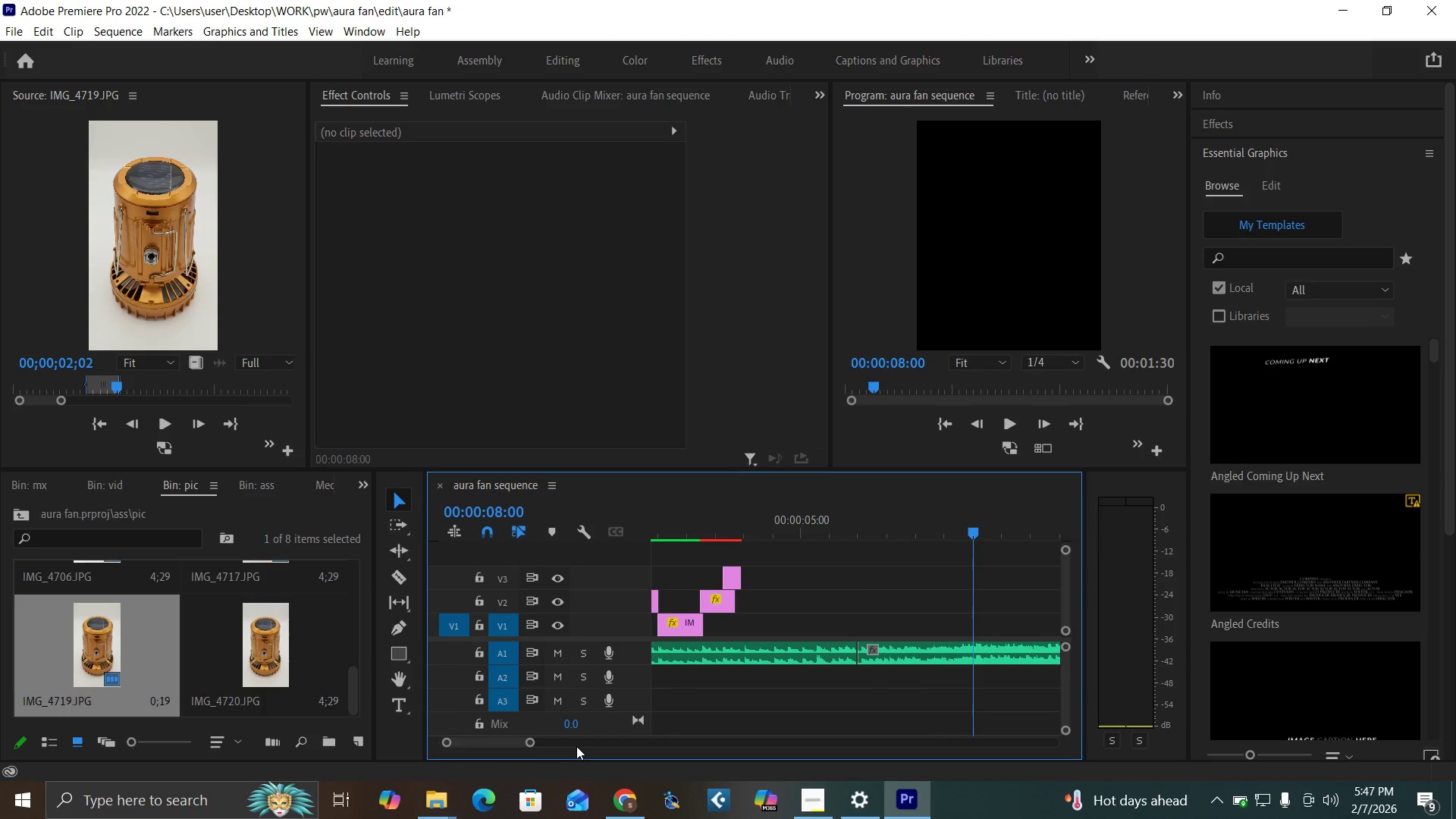 
key(Equal)
 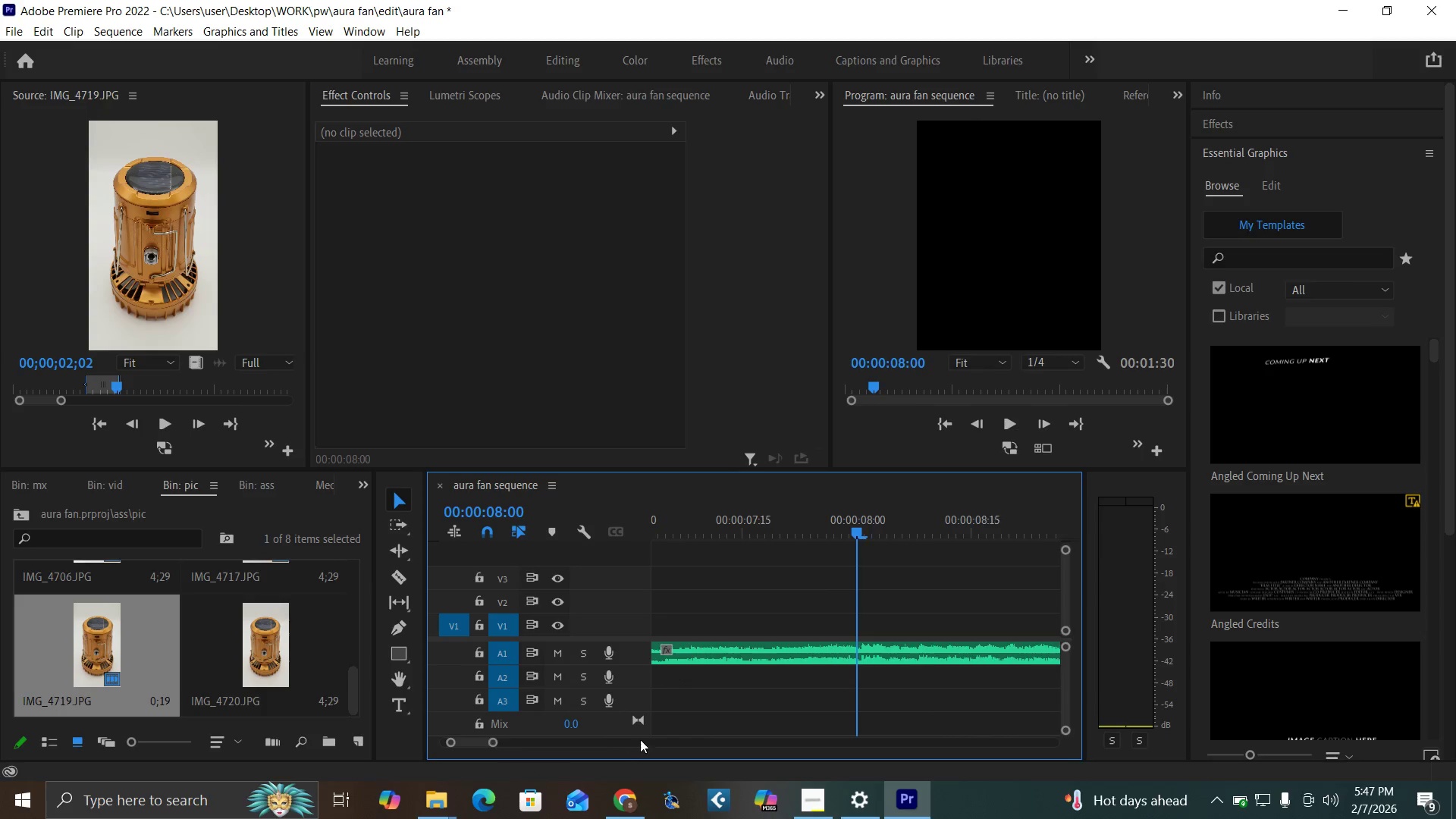 
key(Equal)
 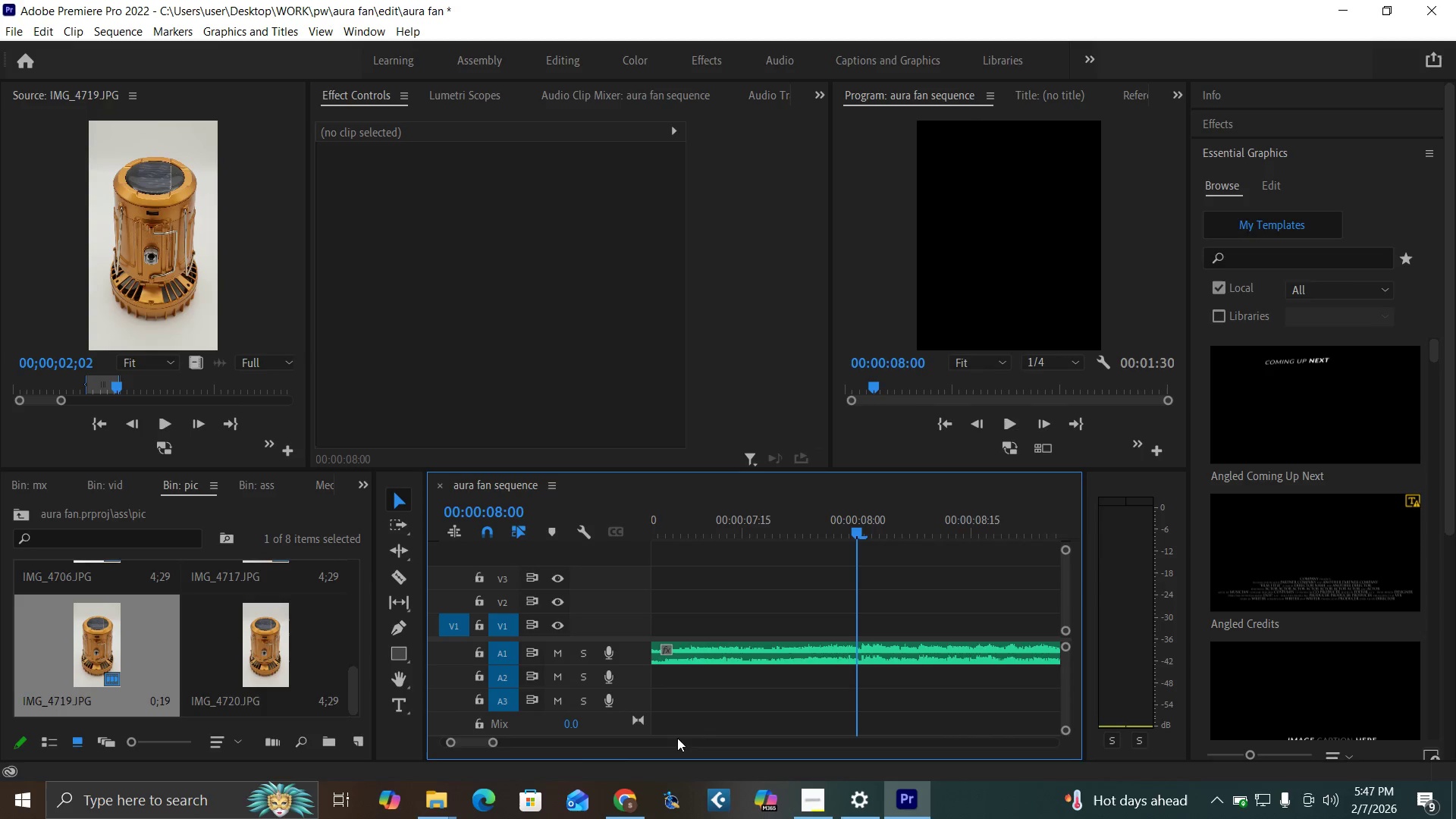 
key(Equal)
 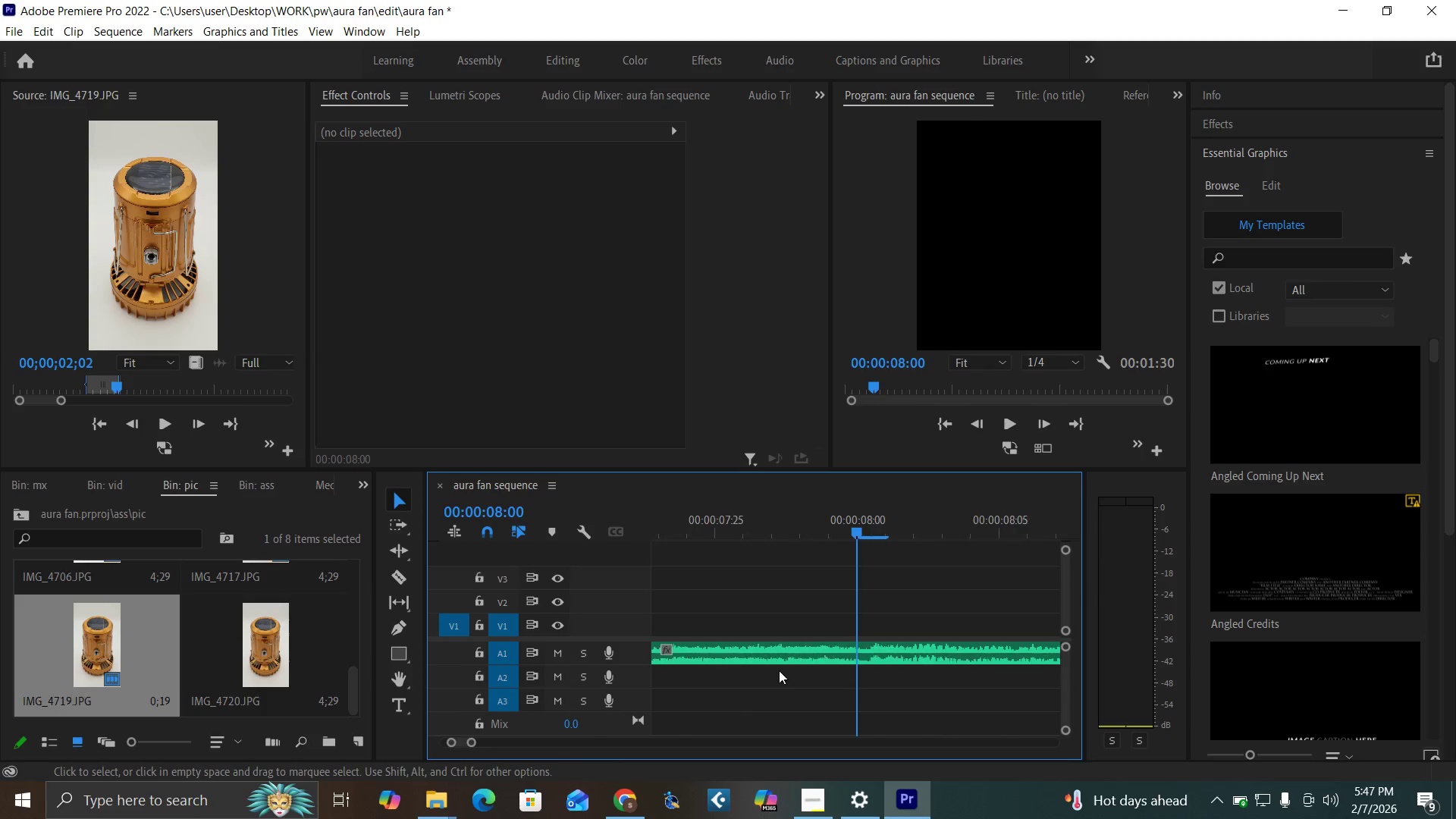 
key(Equal)
 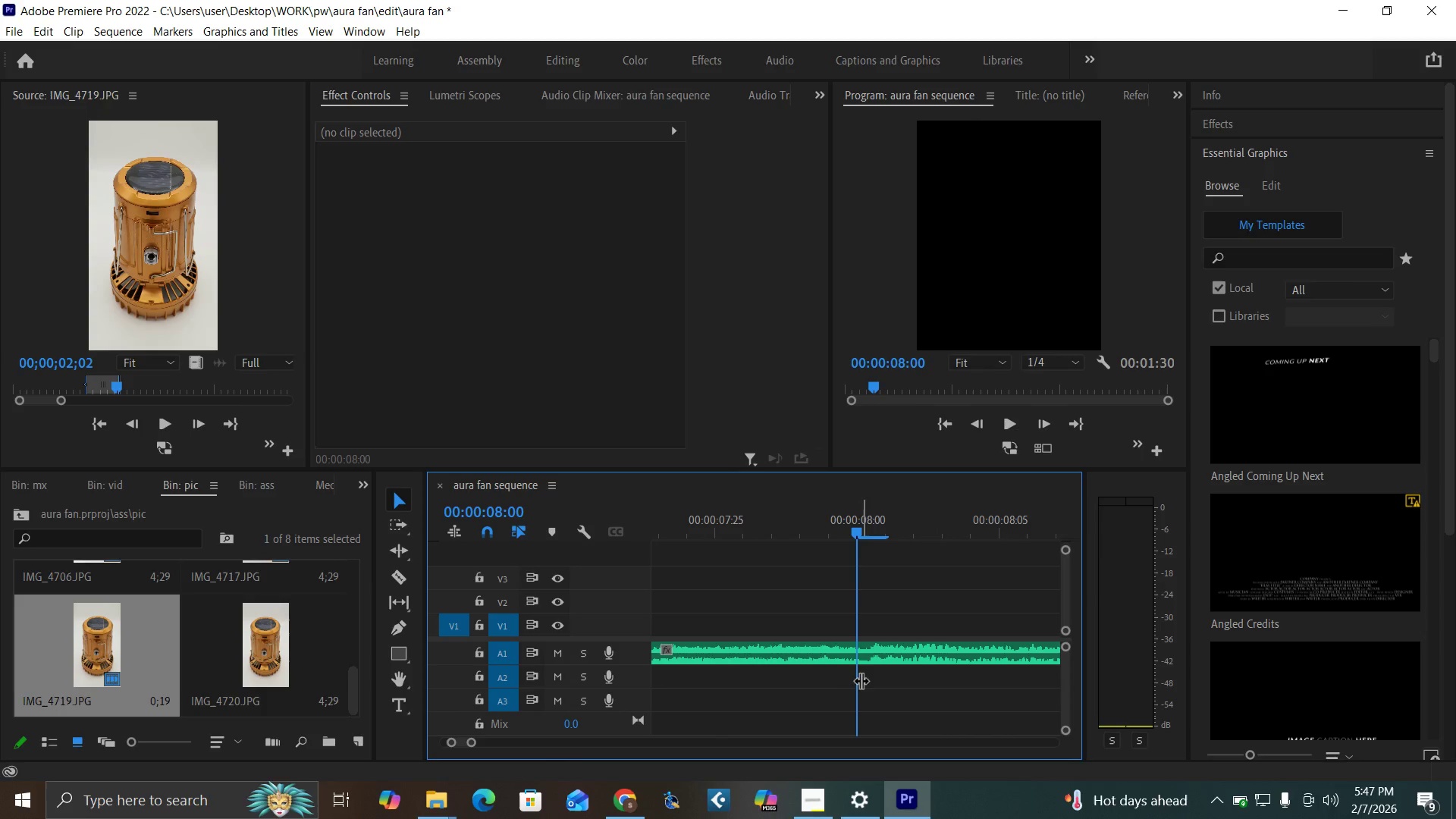 
key(C)
 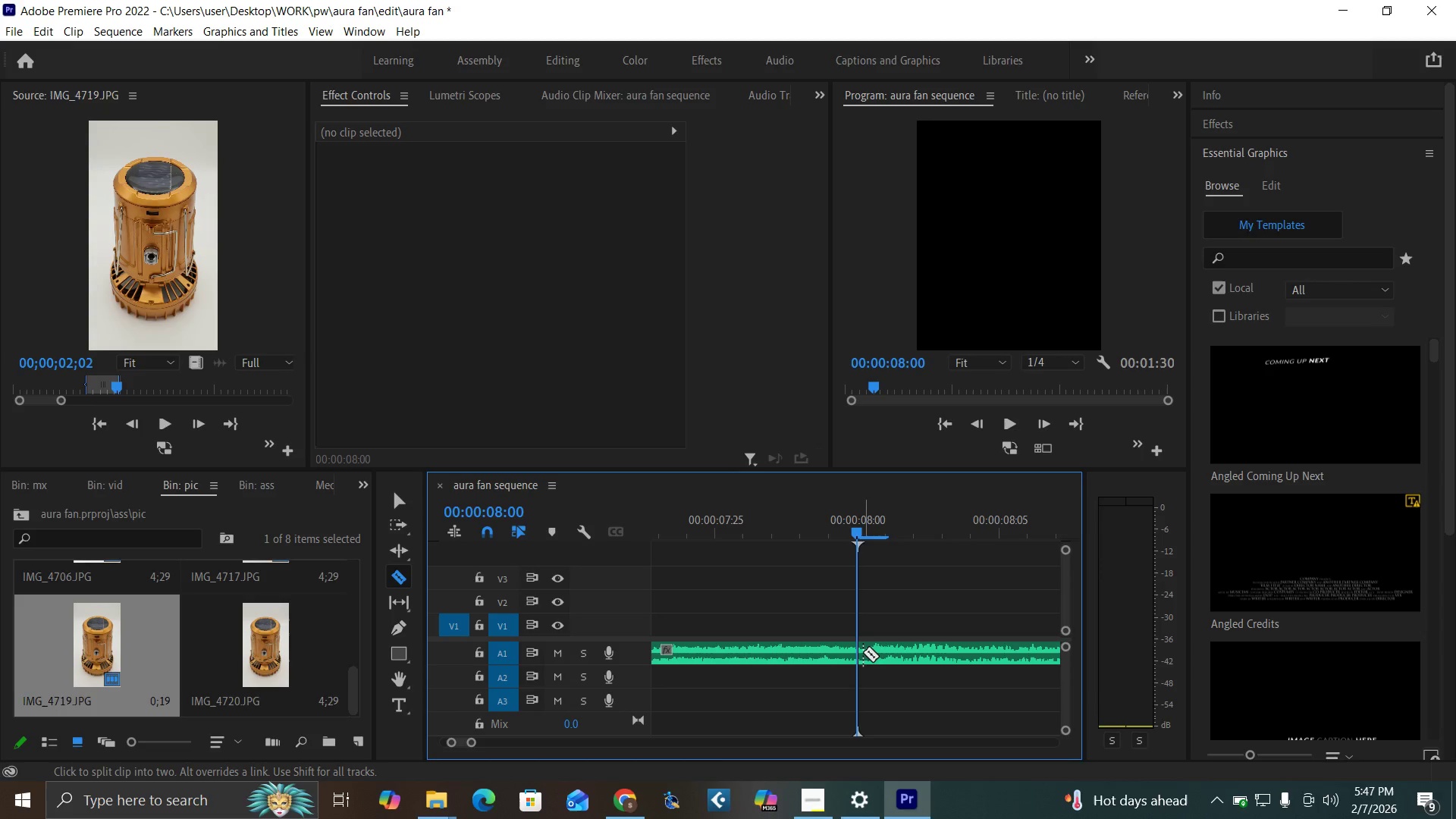 
left_click([862, 651])
 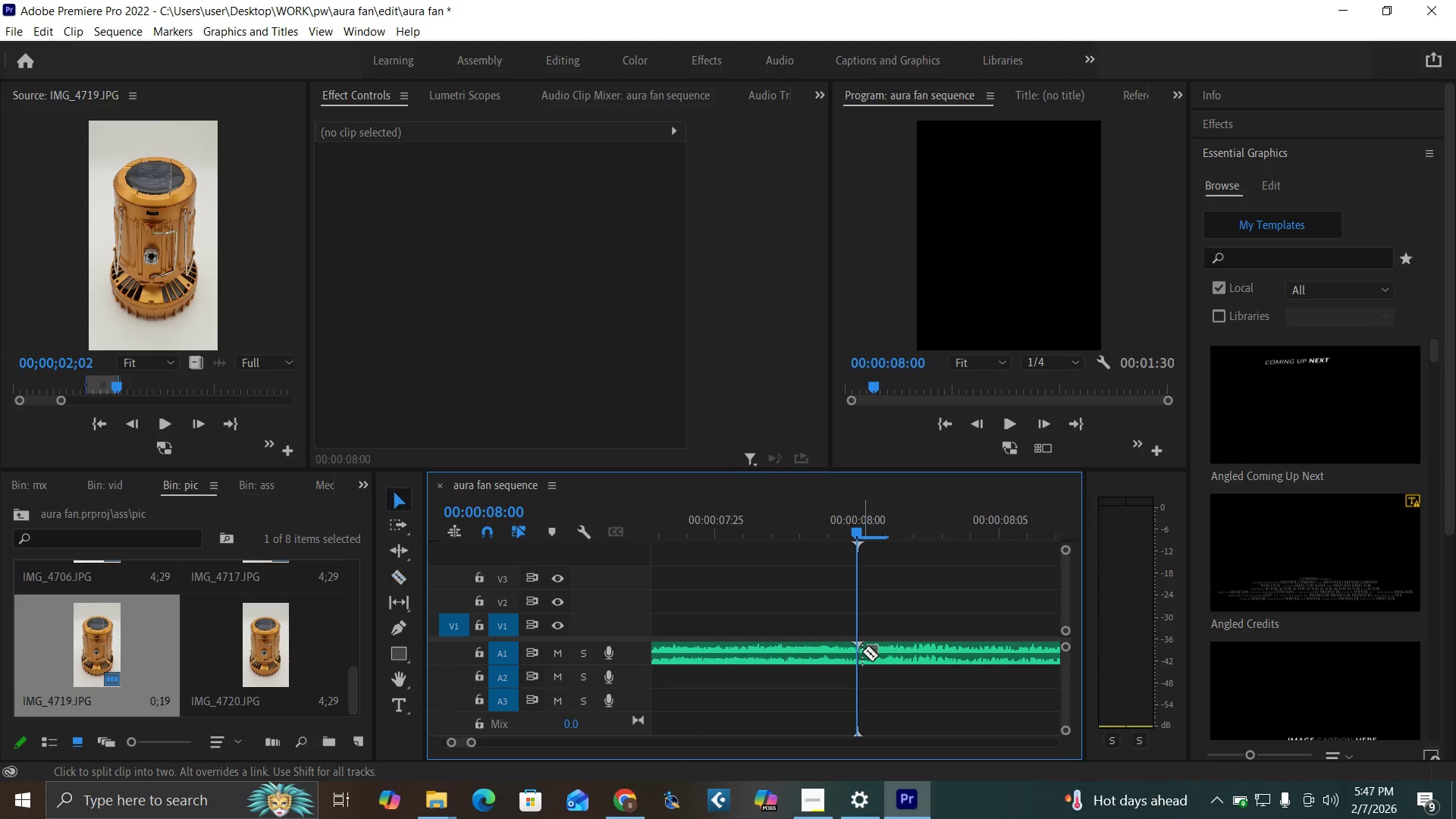 
key(V)
 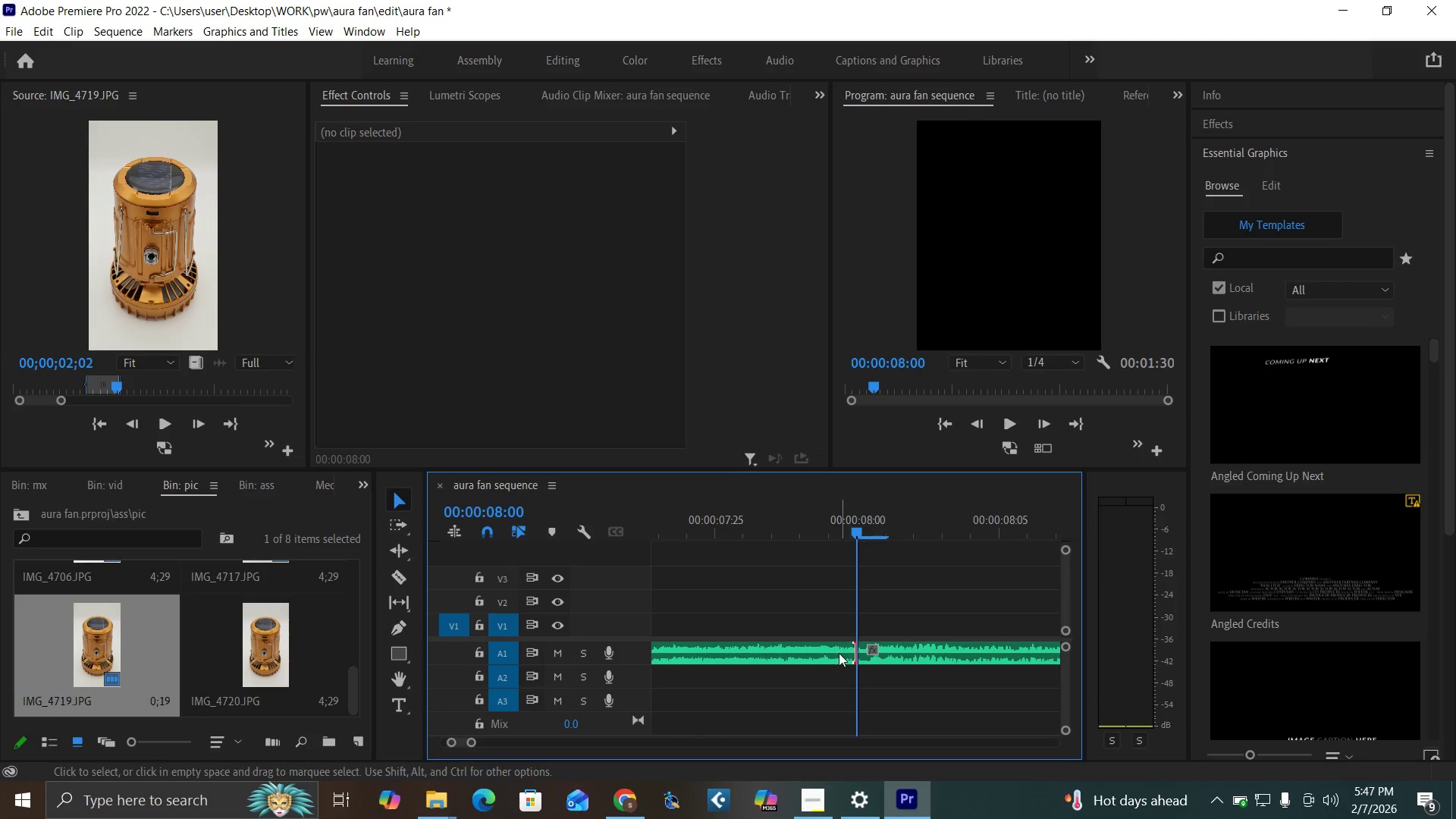 
double_click([839, 654])
 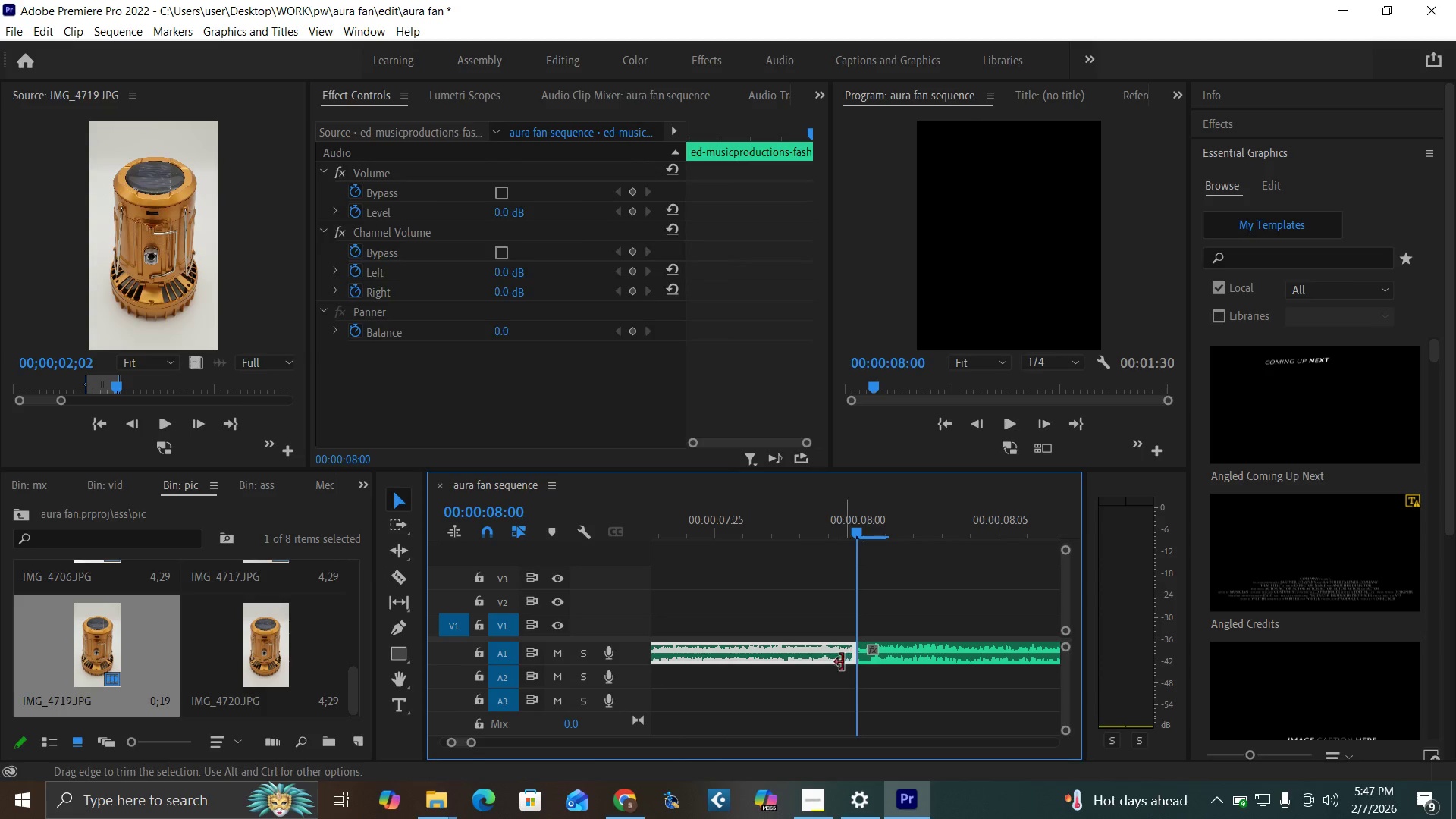 
key(Delete)
 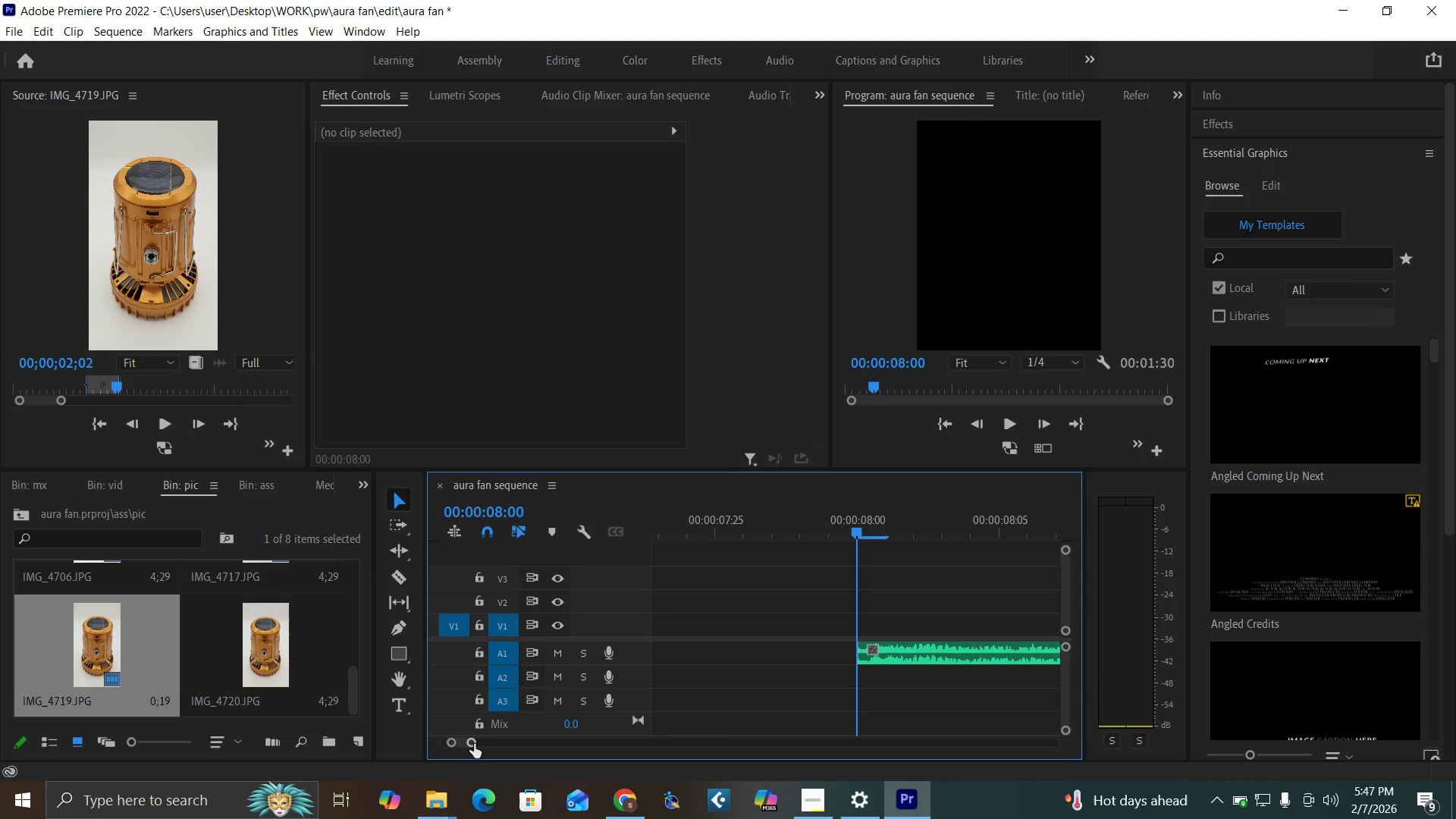 
left_click_drag(start_coordinate=[473, 743], to_coordinate=[507, 759])
 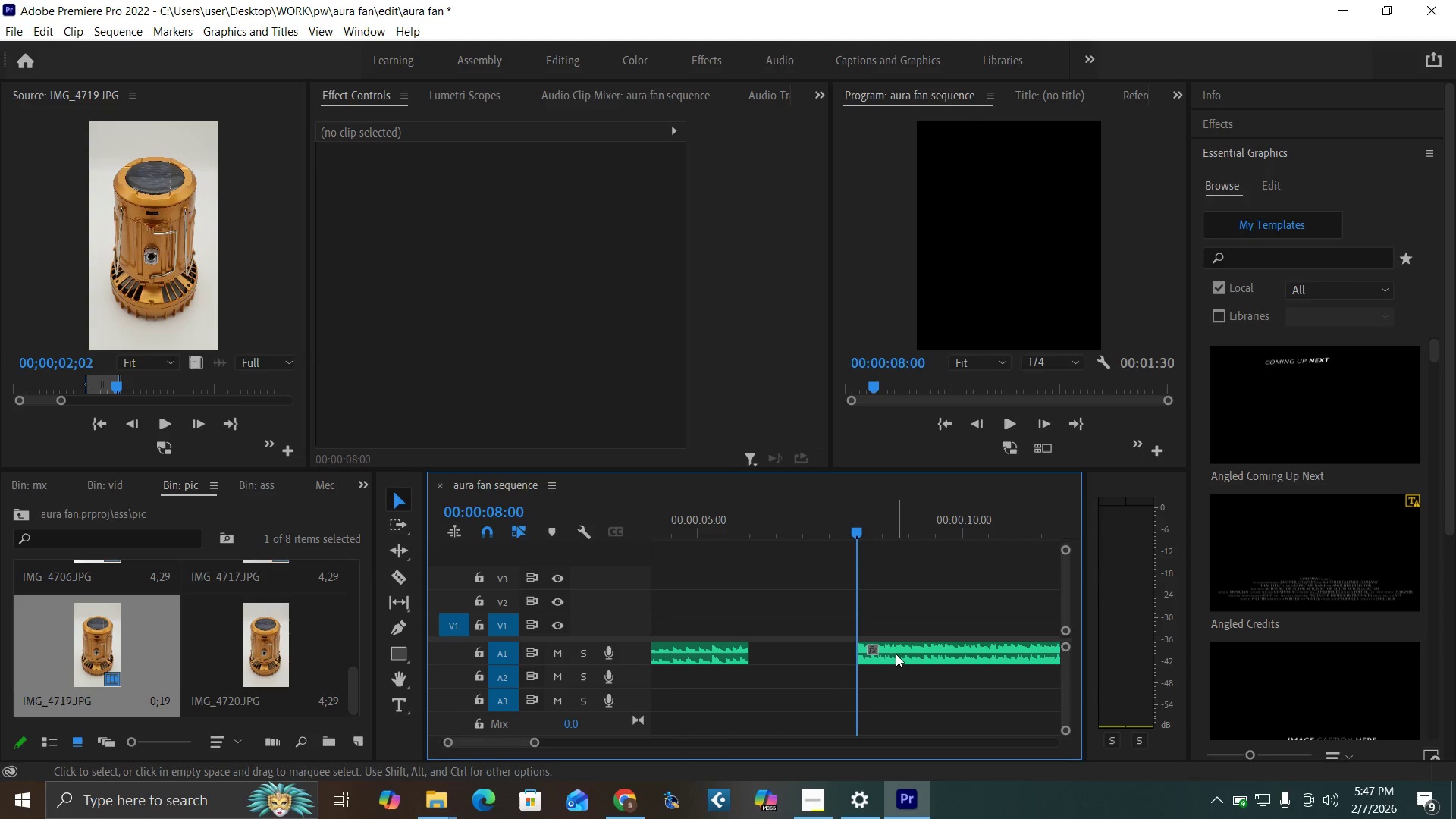 
left_click_drag(start_coordinate=[896, 654], to_coordinate=[777, 645])
 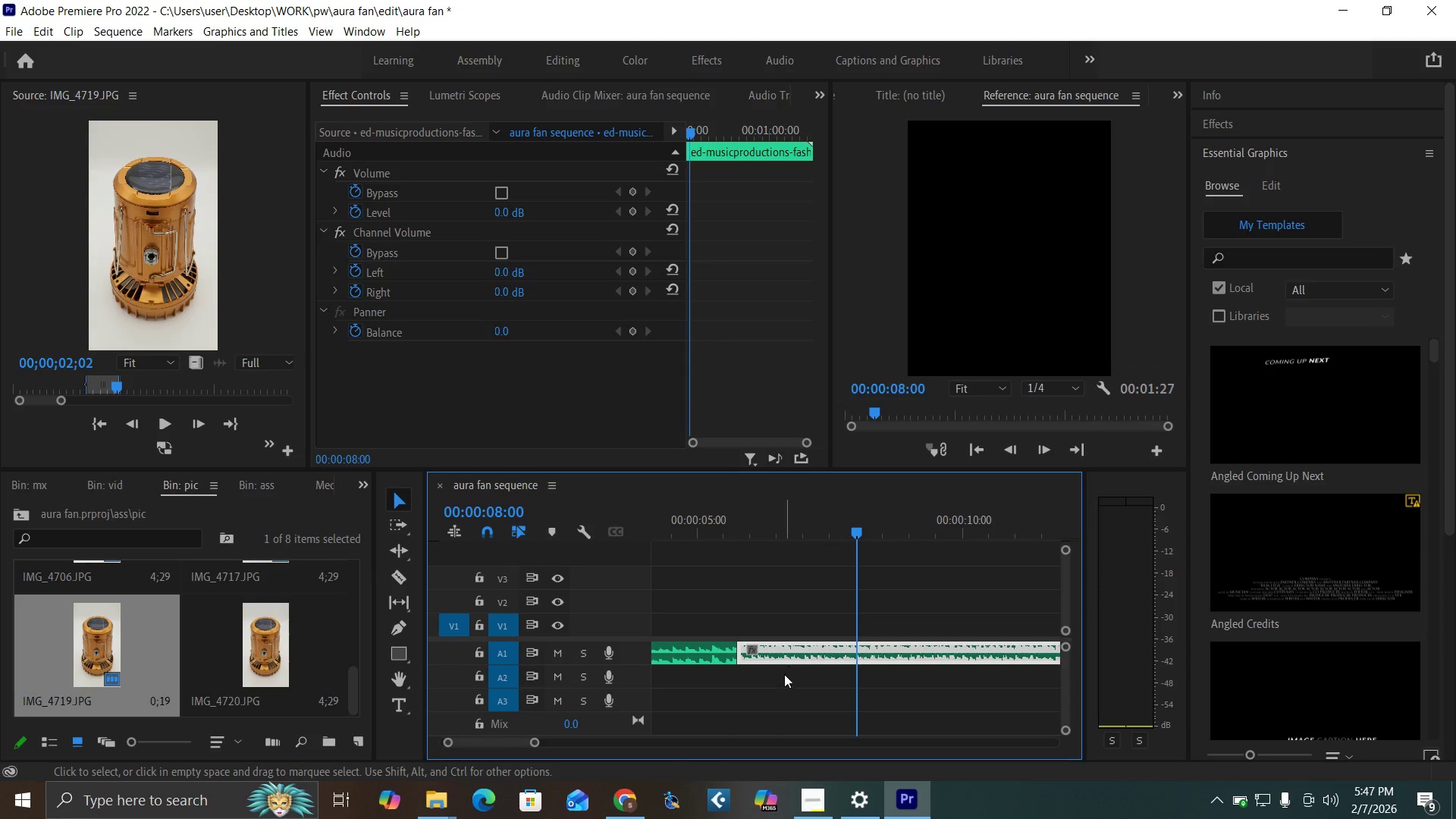 
key(Control+Z)
 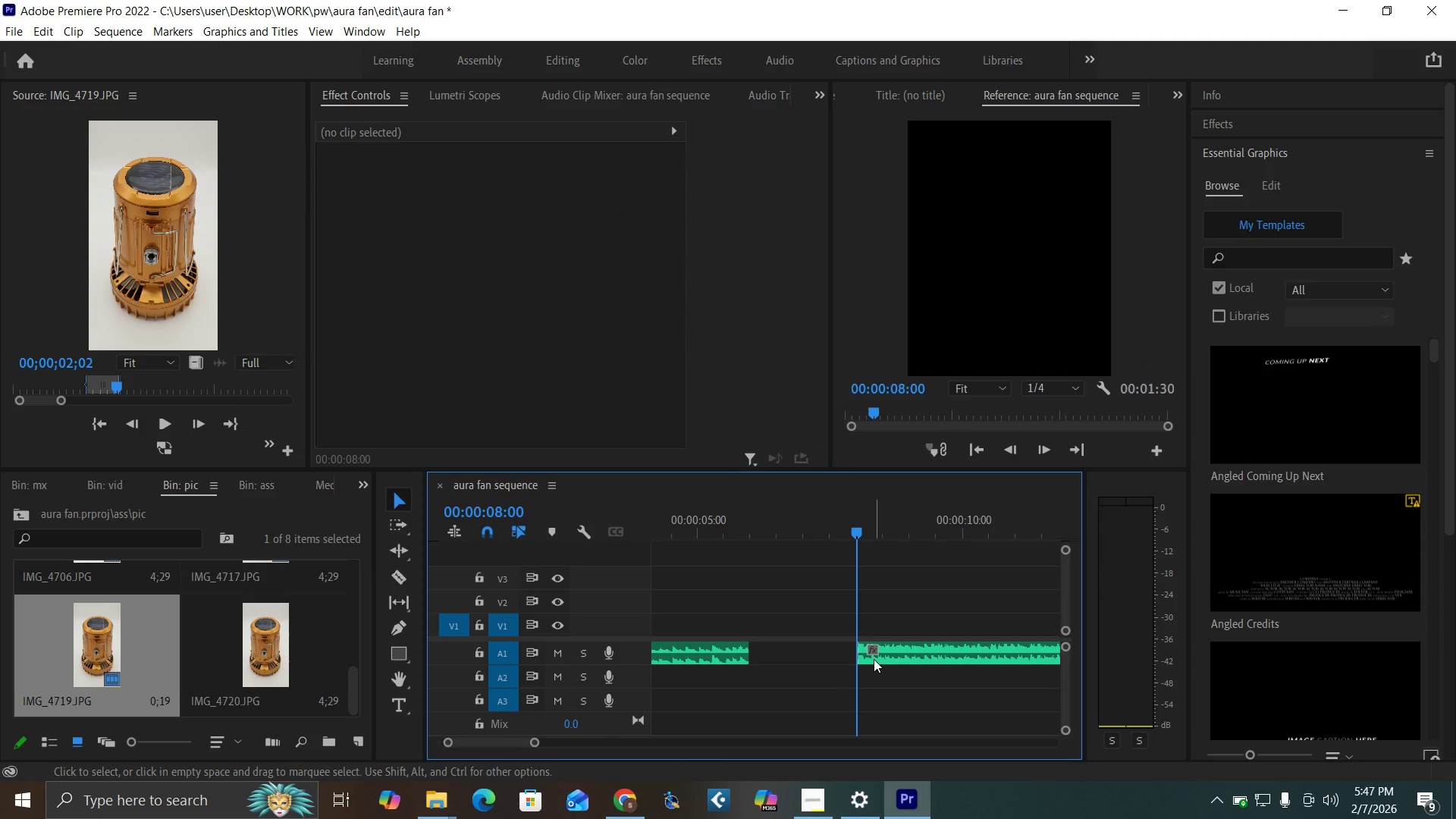 
left_click_drag(start_coordinate=[875, 660], to_coordinate=[776, 648])
 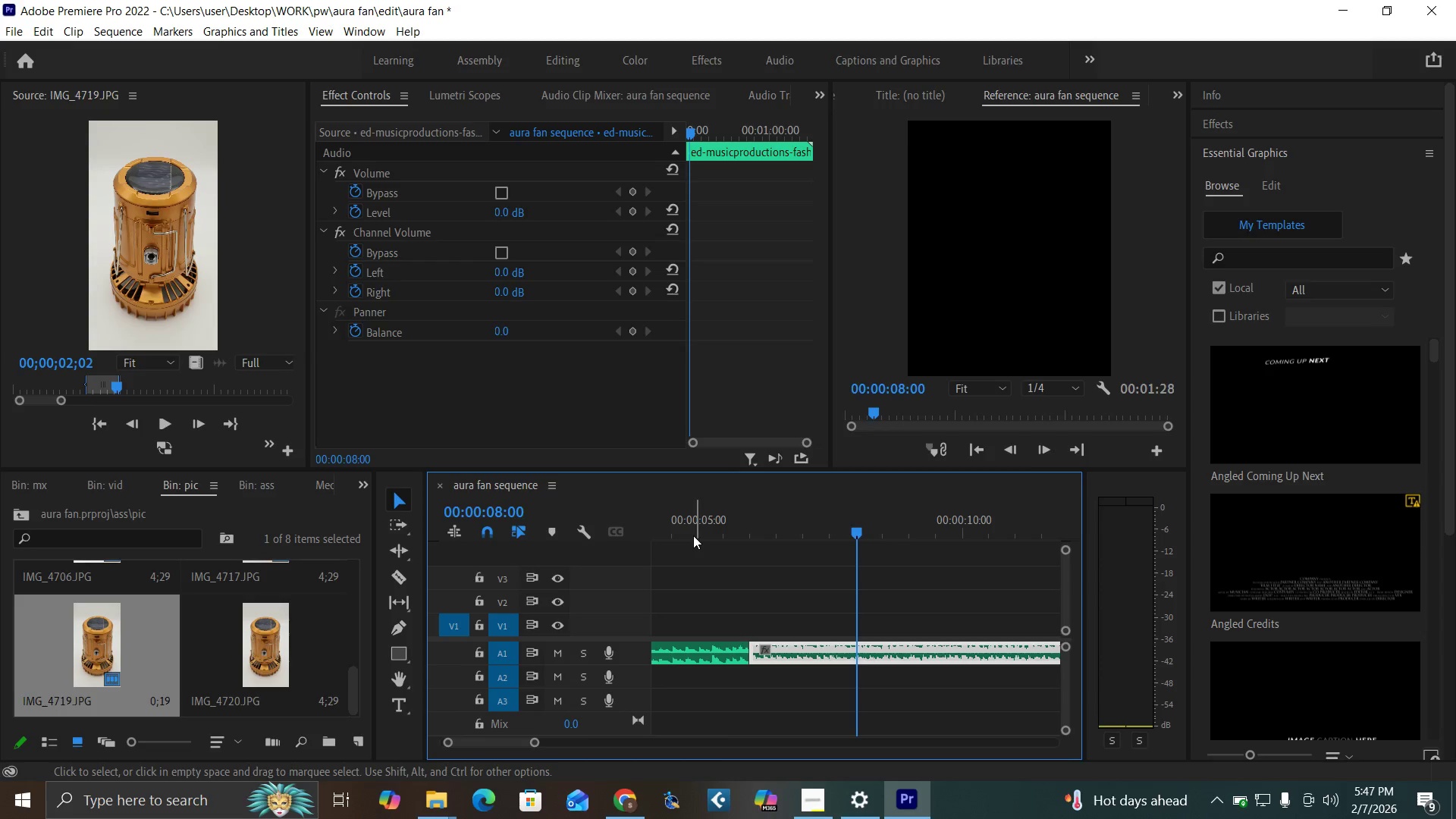 
left_click([691, 526])
 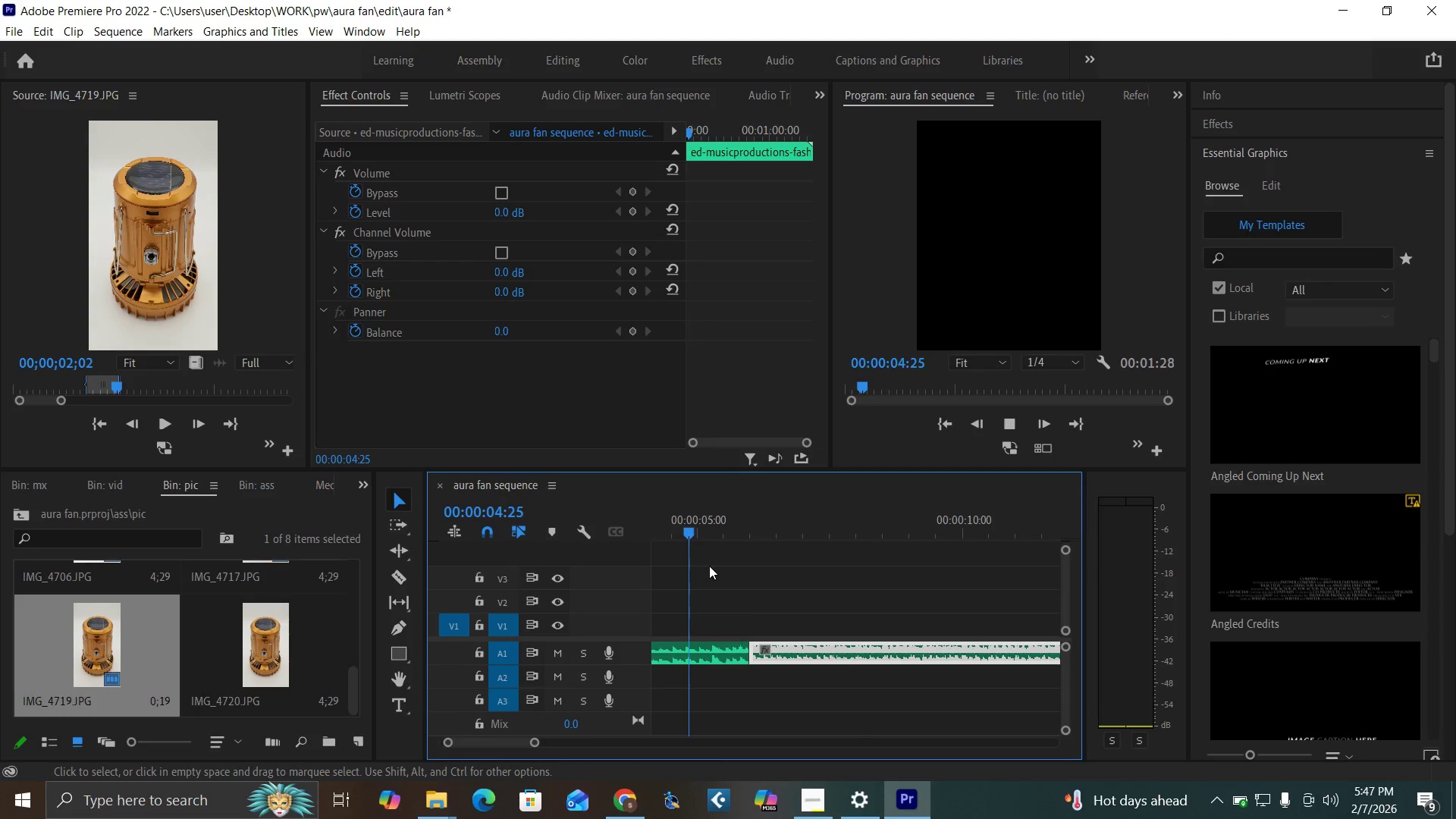 
key(Space)
 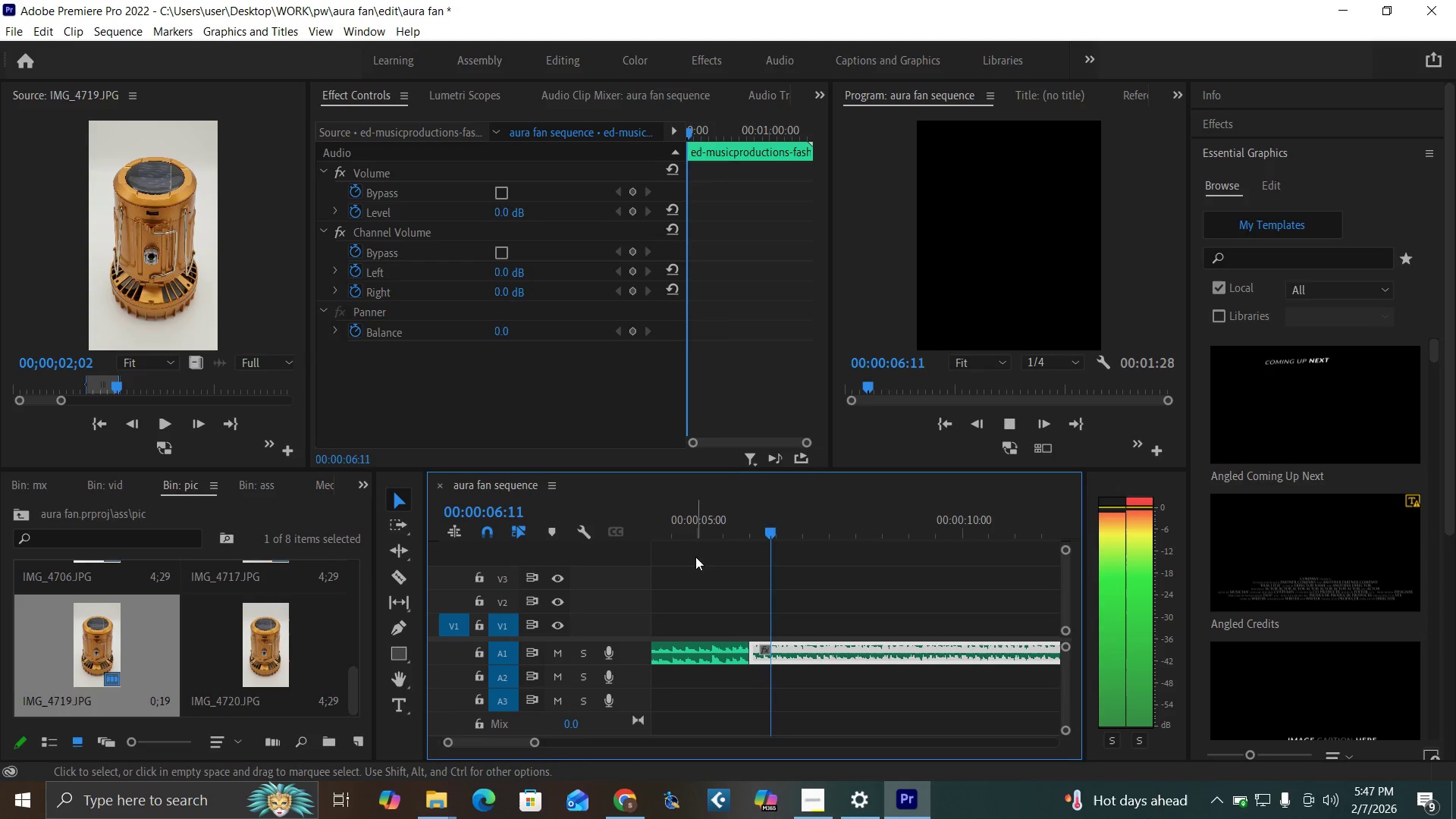 
left_click([694, 524])
 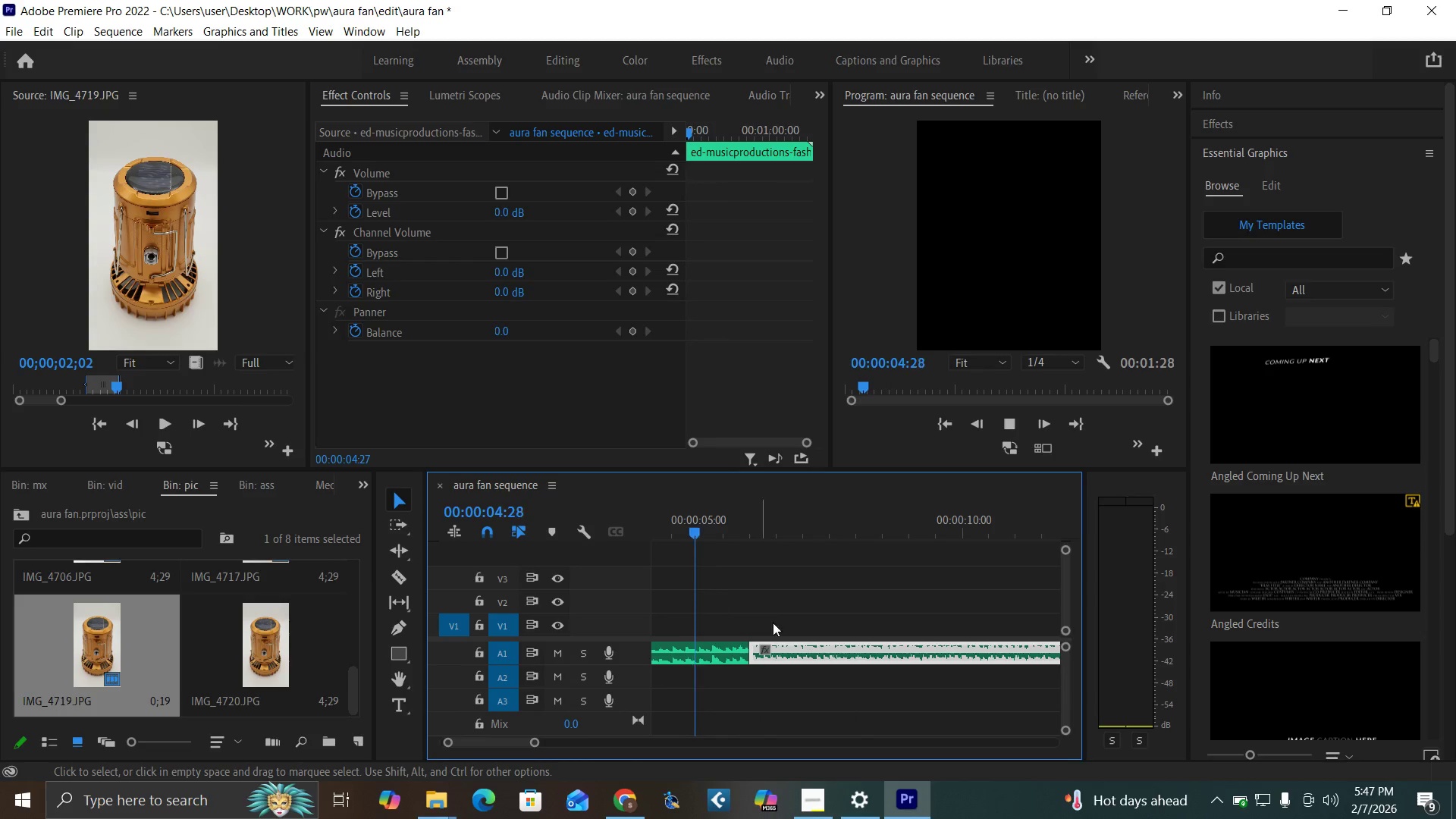 
key(Space)
 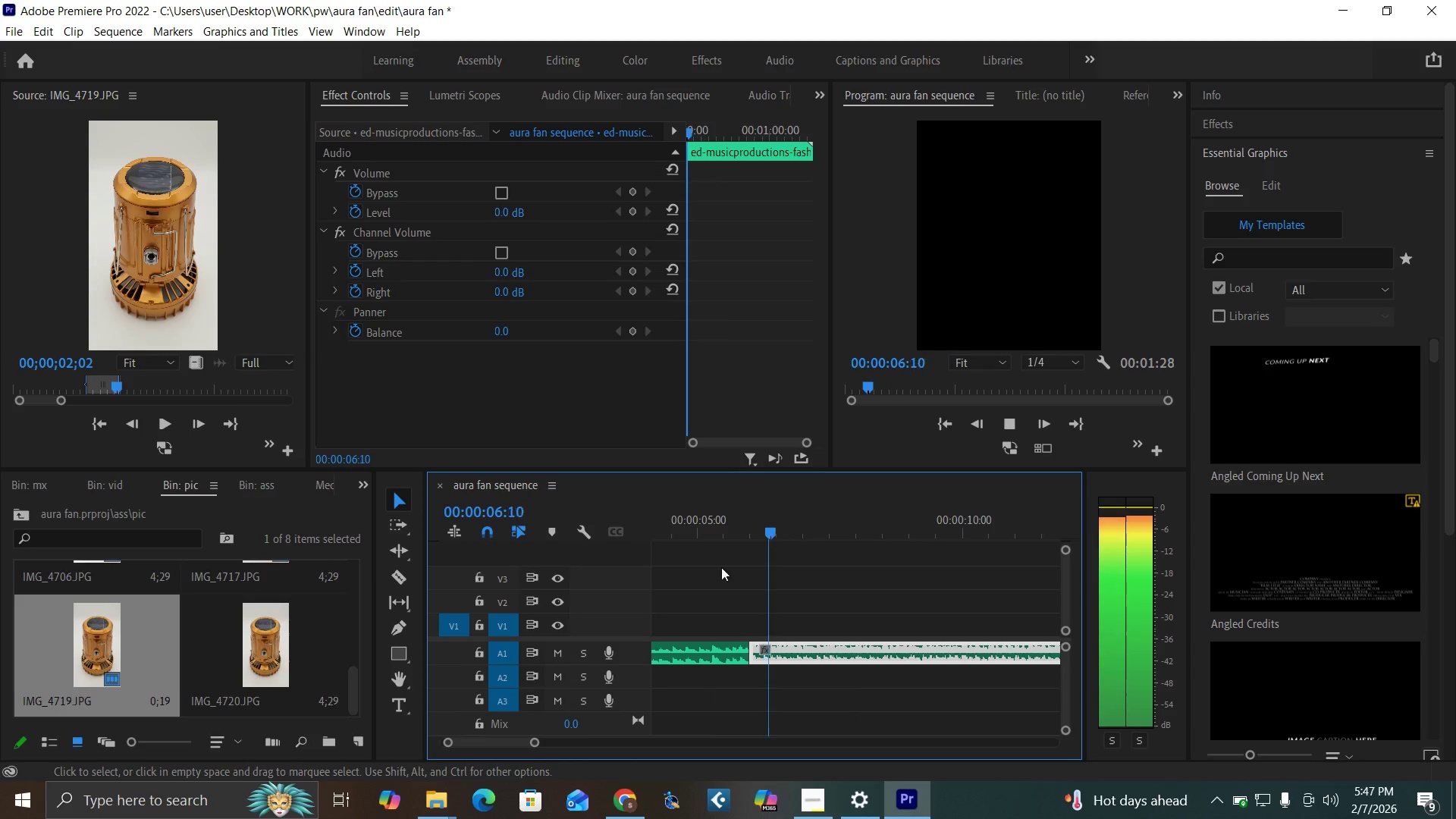 
left_click([676, 516])
 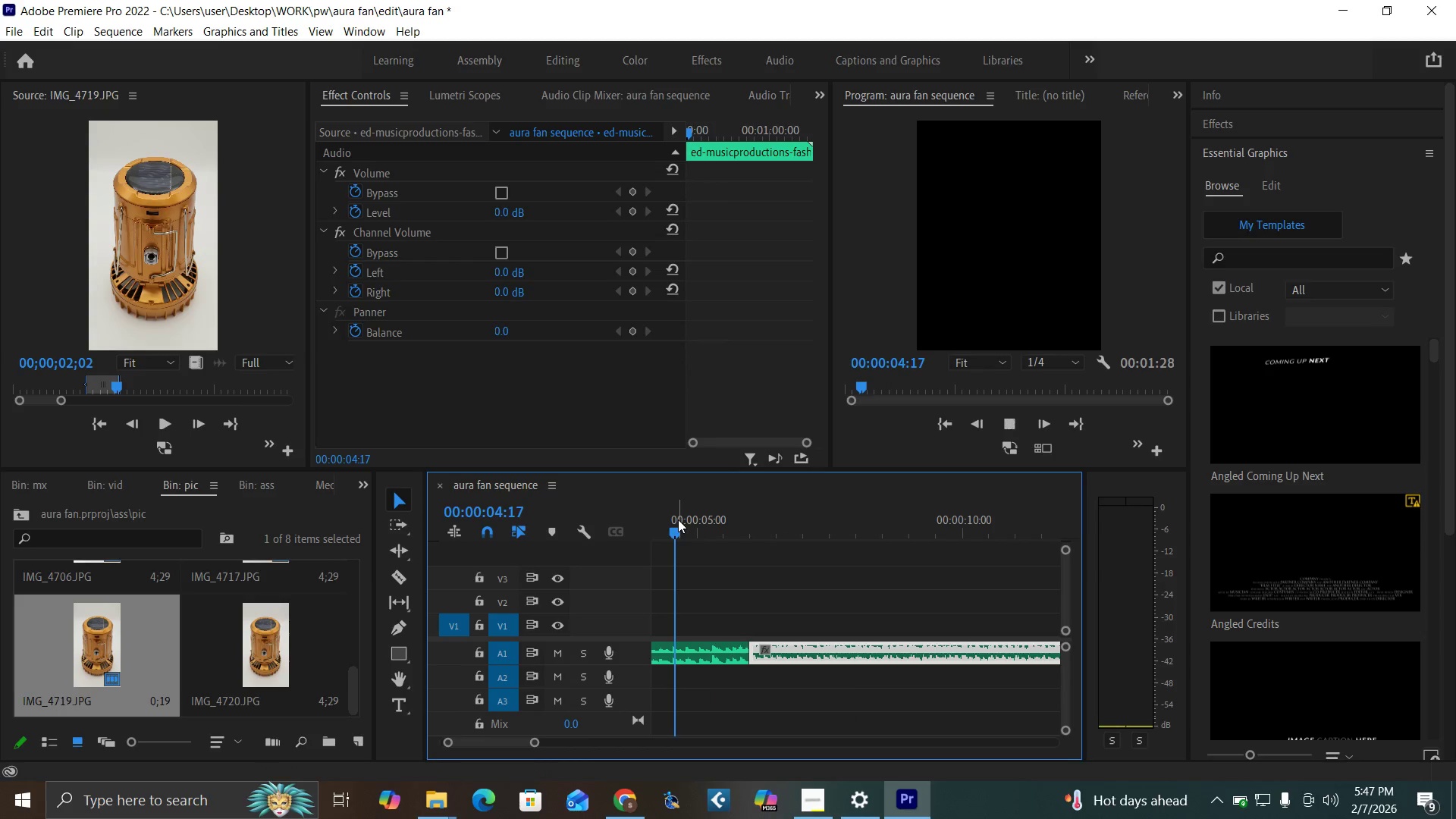 
key(Space)
 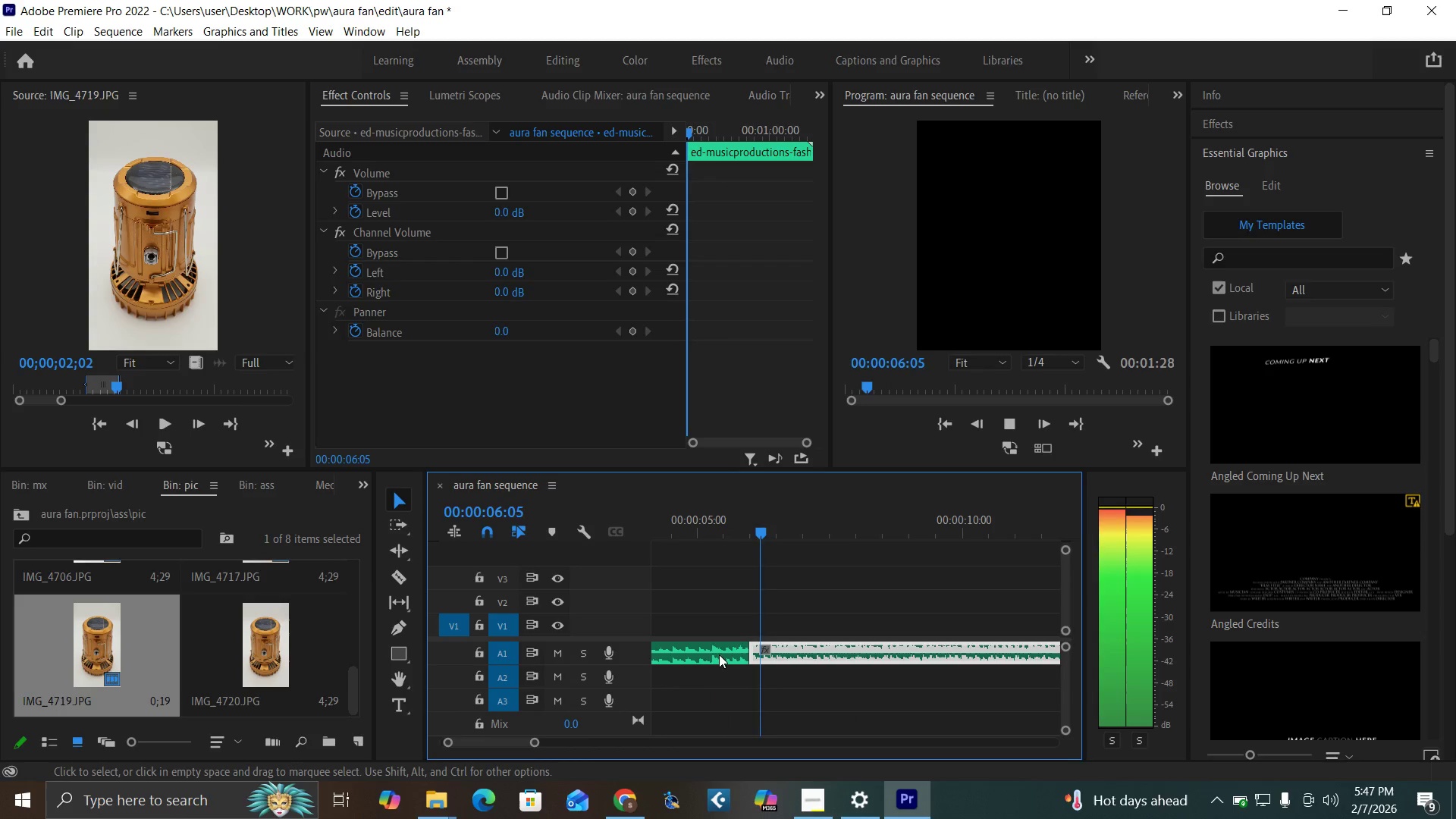 
key(Space)
 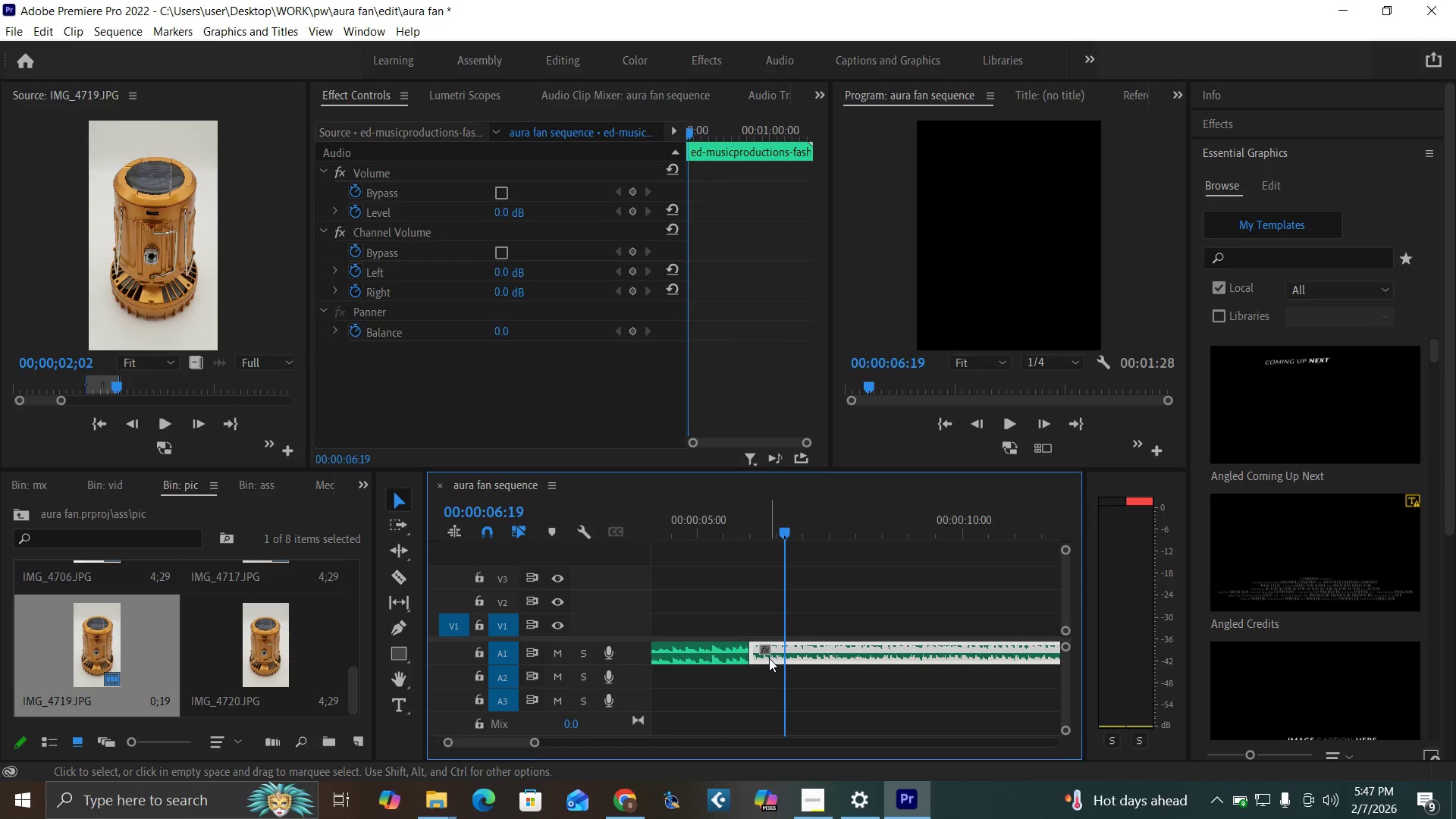 
left_click_drag(start_coordinate=[769, 658], to_coordinate=[781, 658])
 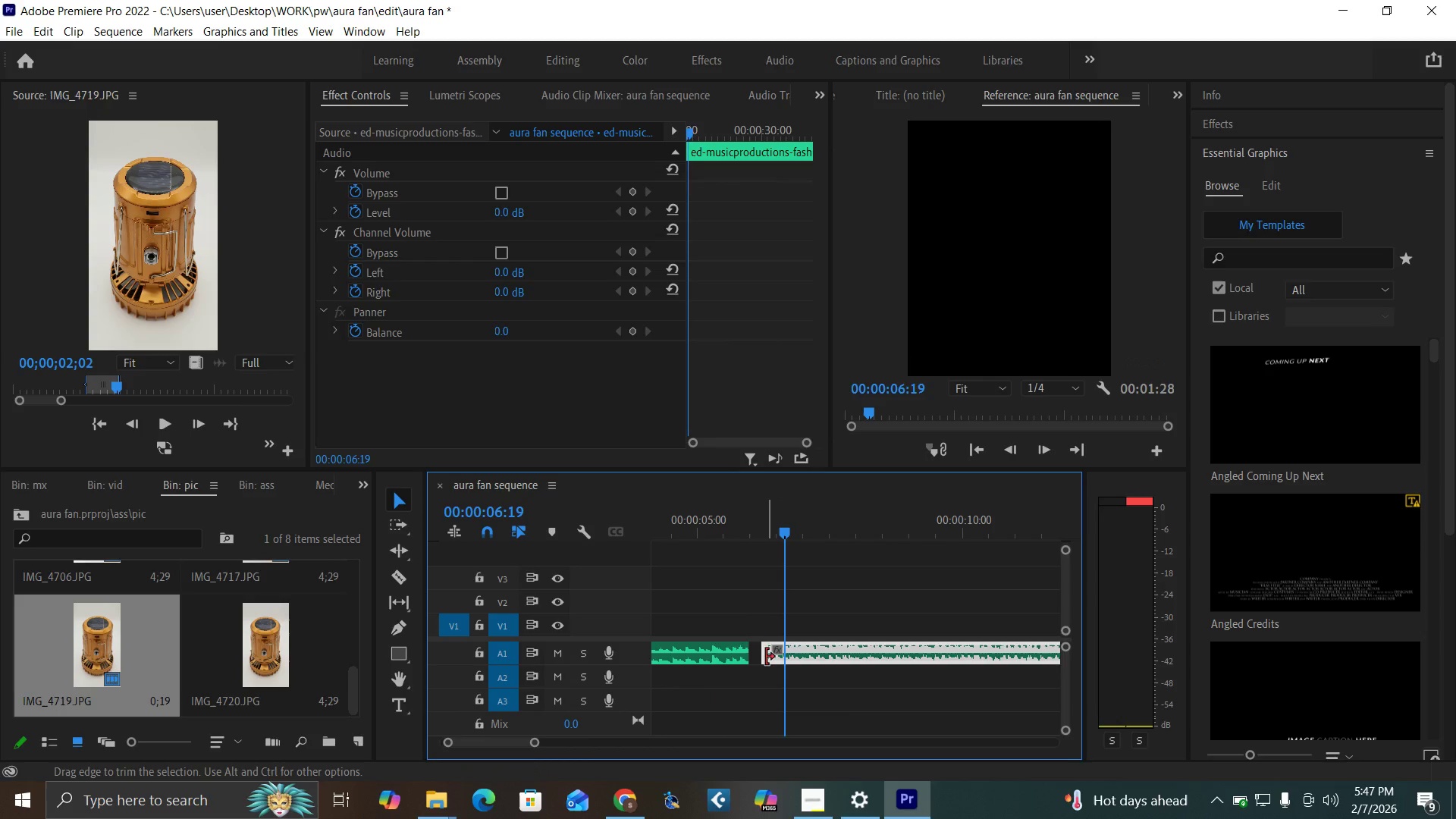 
left_click_drag(start_coordinate=[766, 657], to_coordinate=[751, 649])
 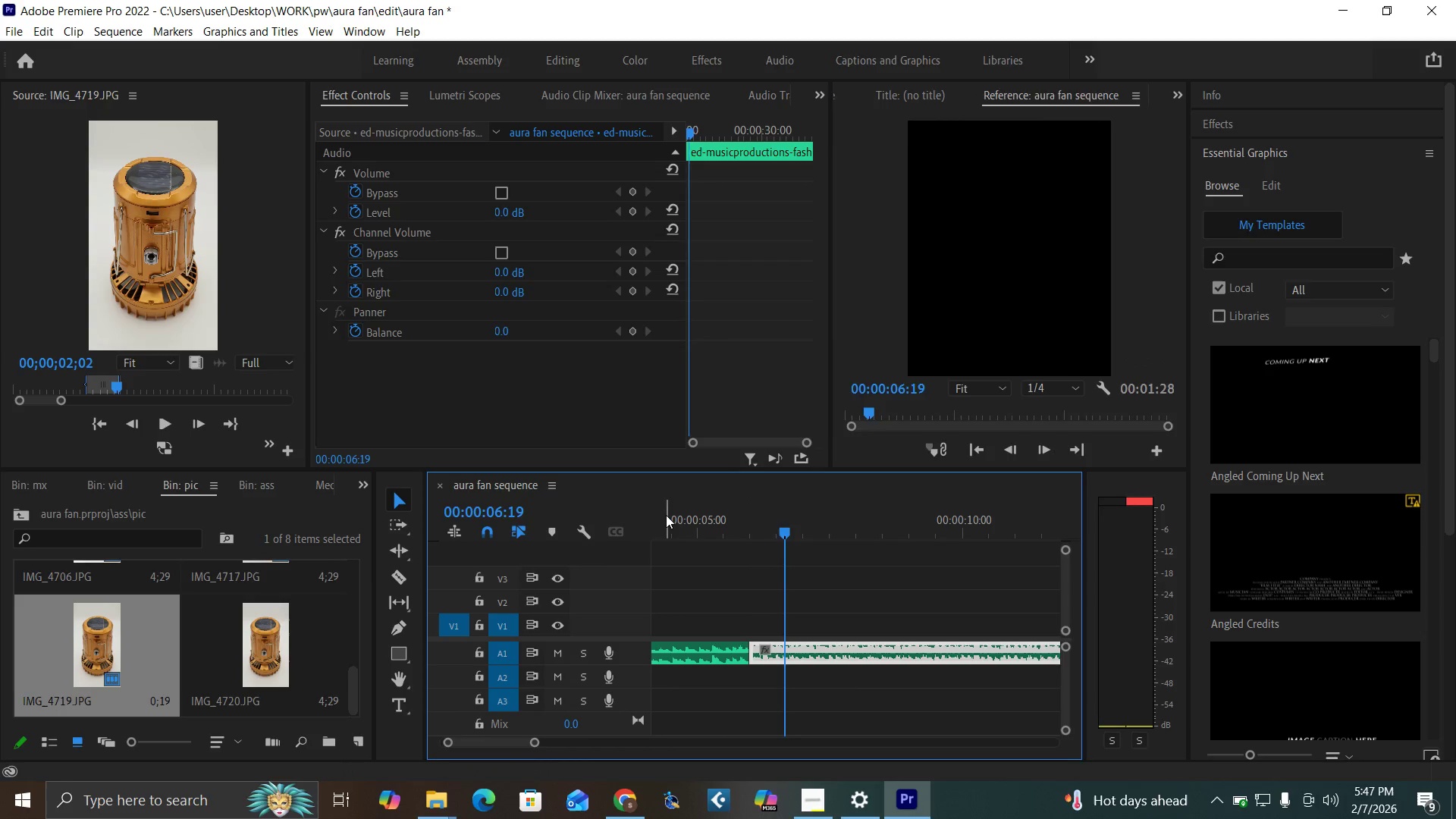 
left_click([666, 515])
 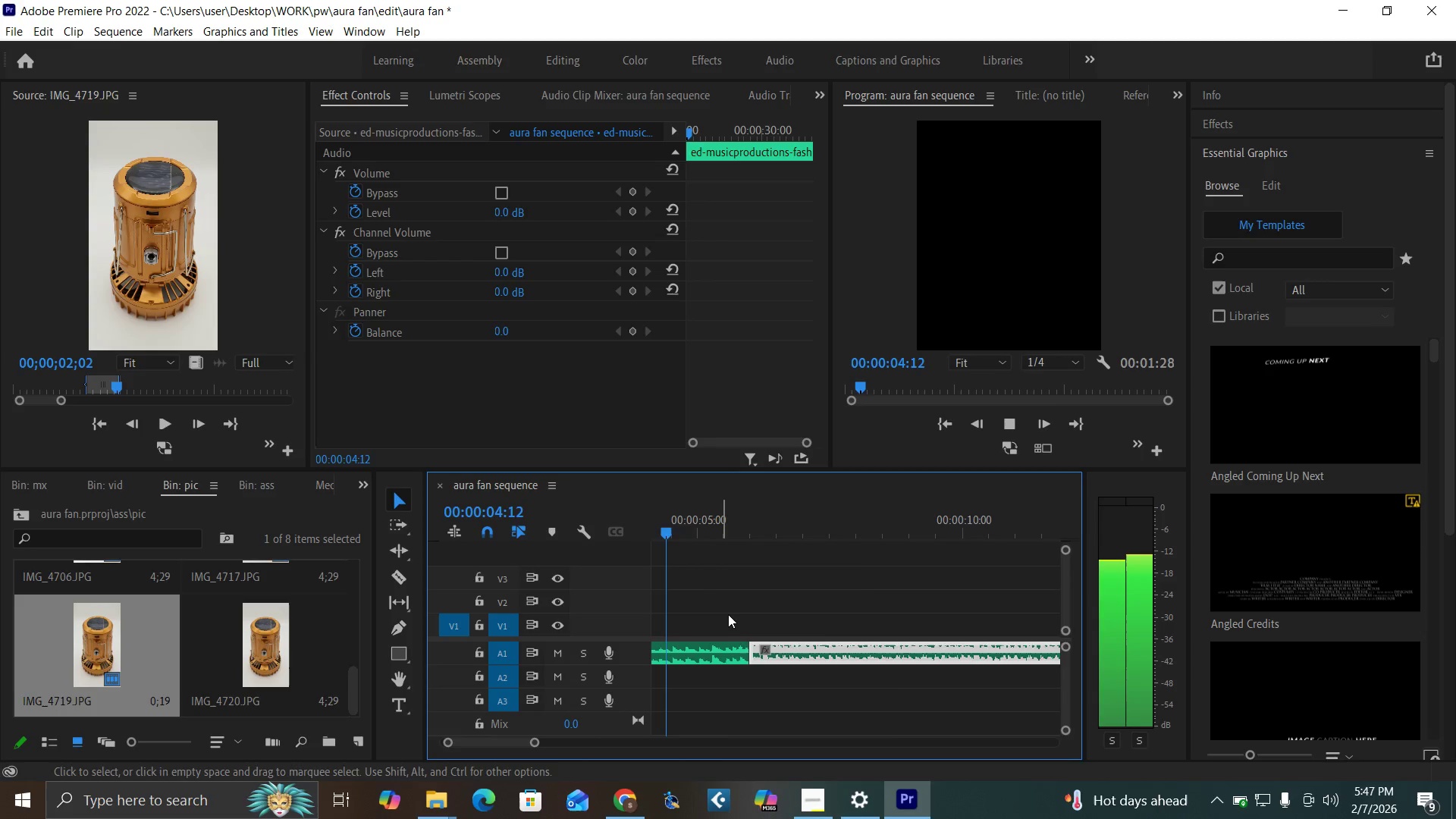 
key(Space)
 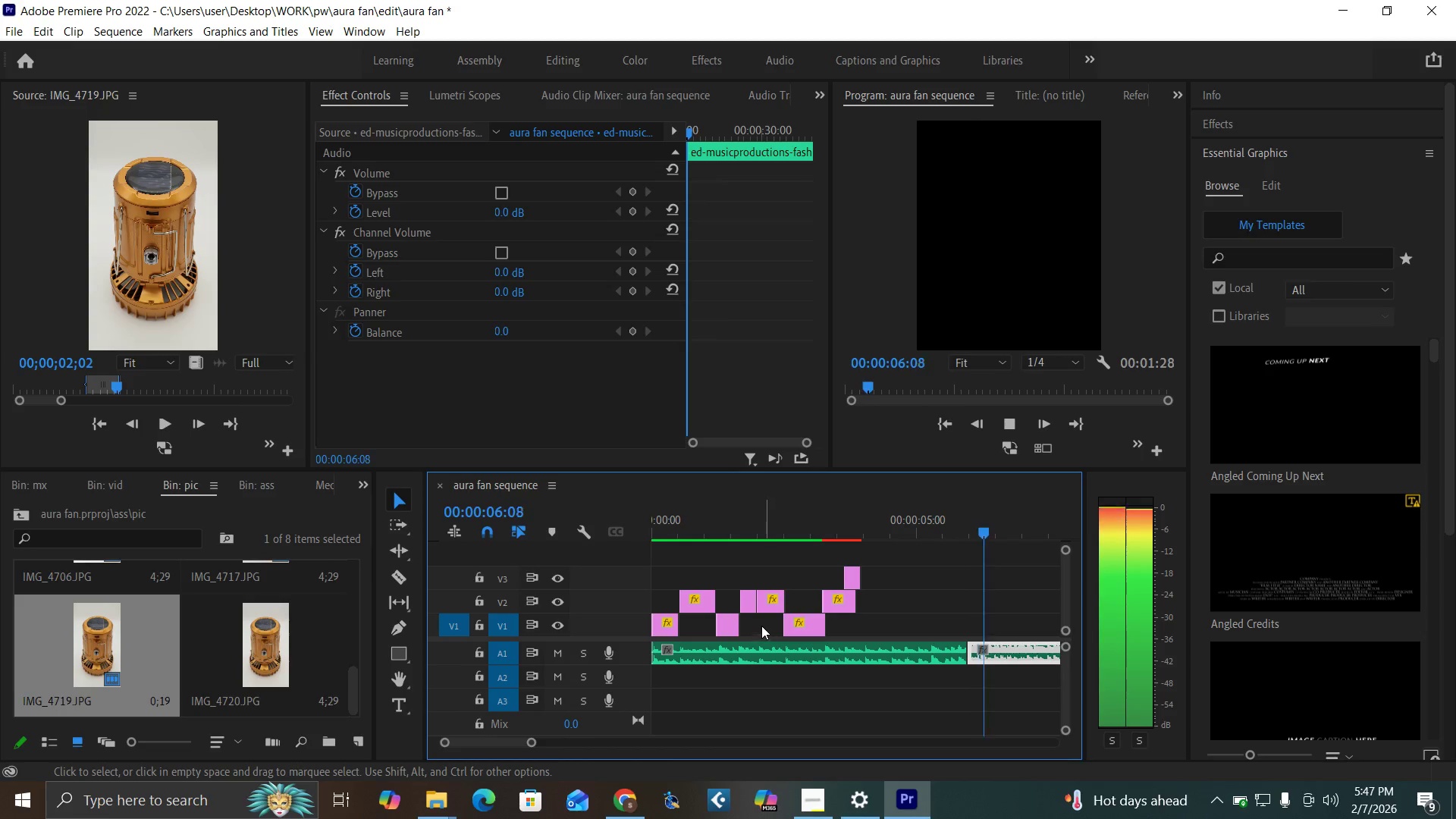 
key(Space)
 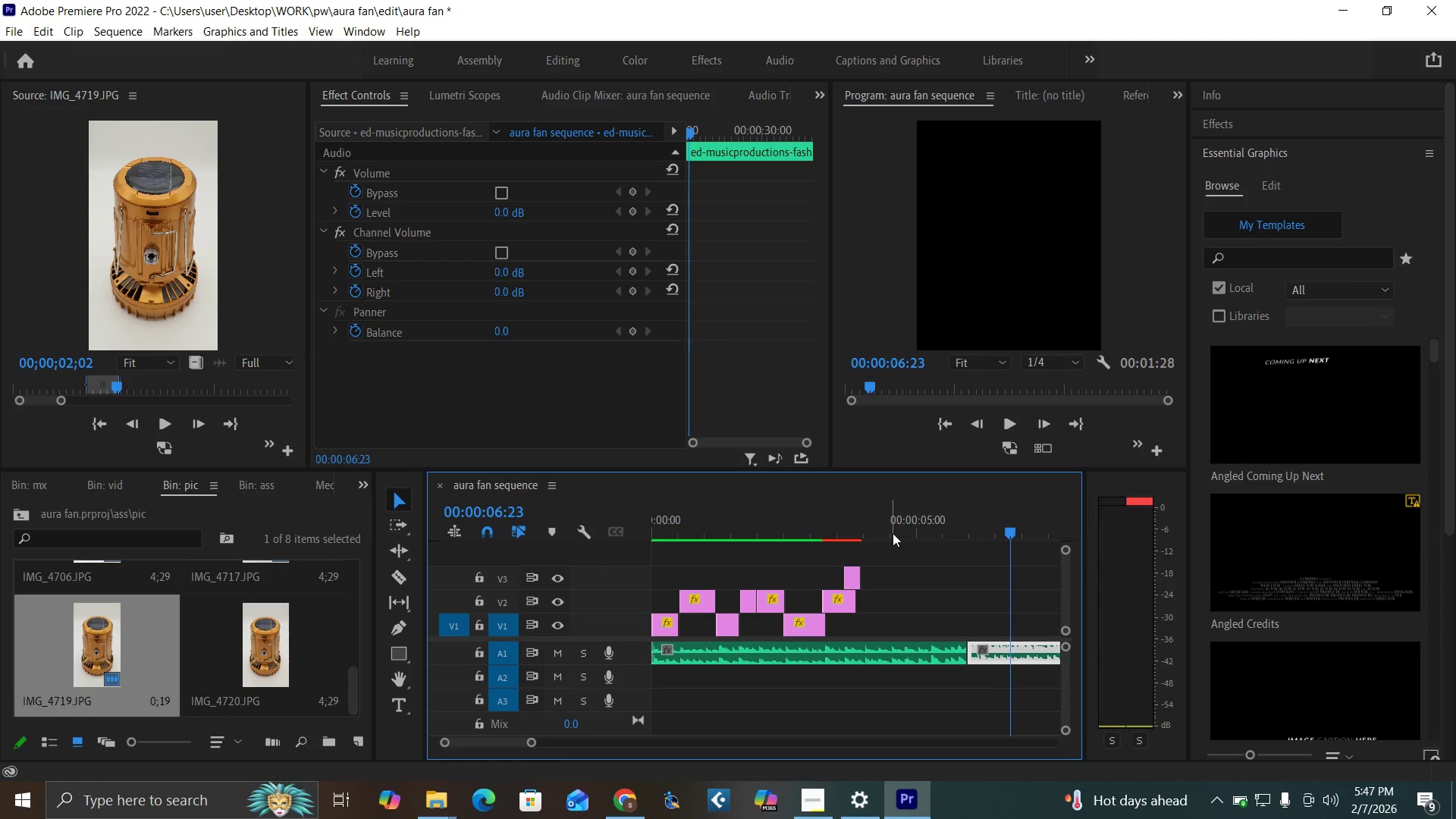 
left_click([893, 533])
 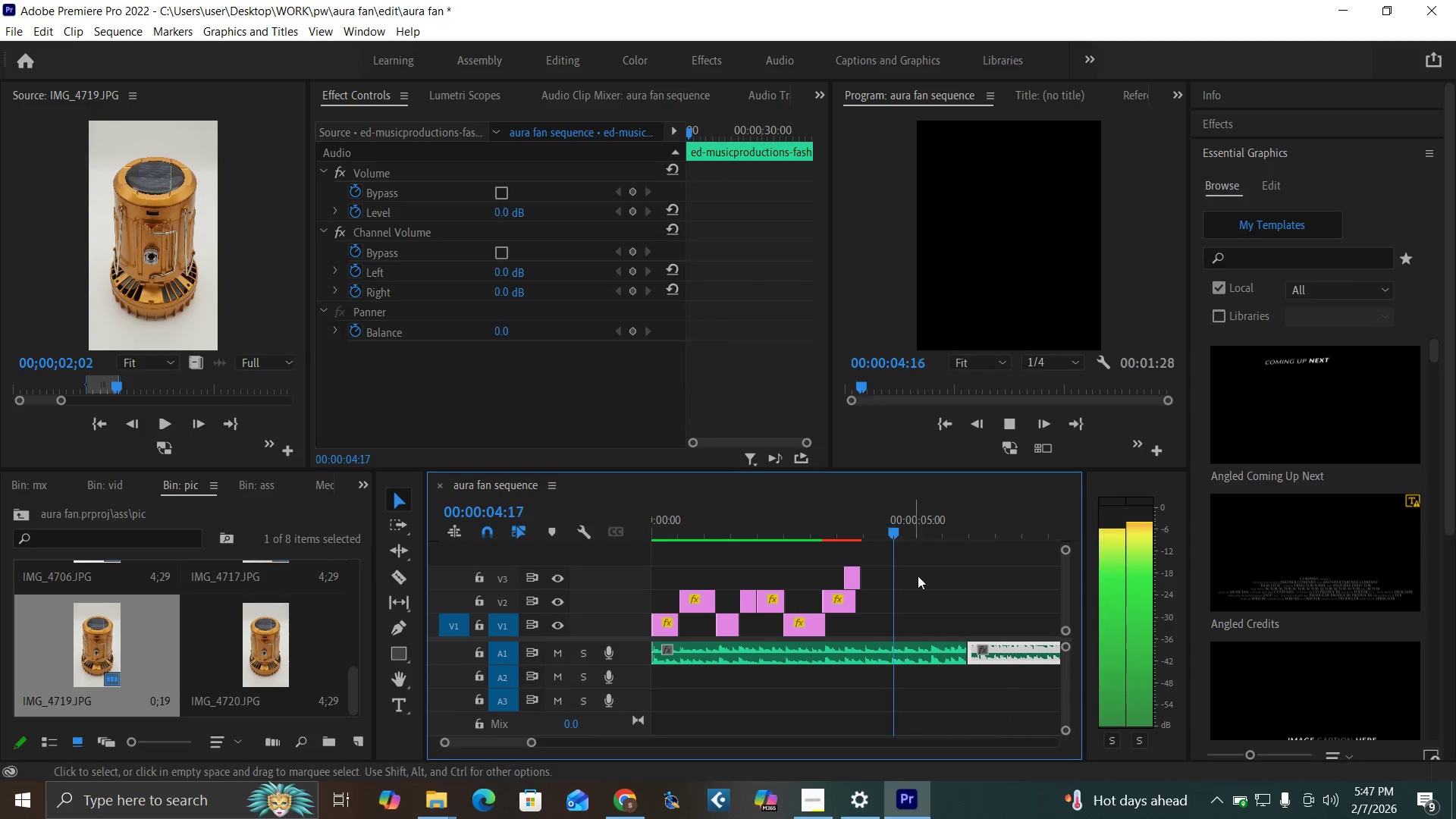 
key(Space)
 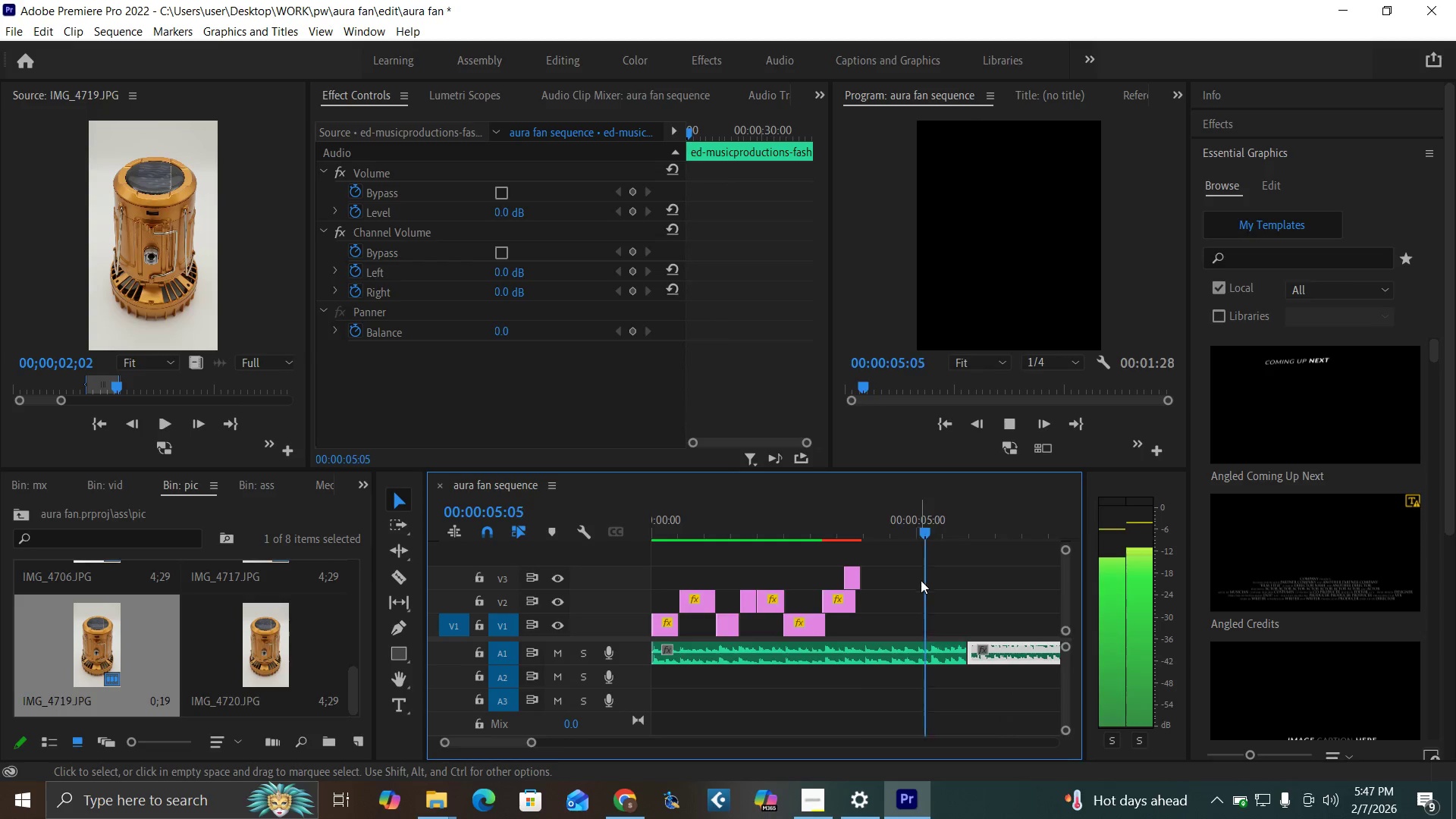 
key(Equal)
 